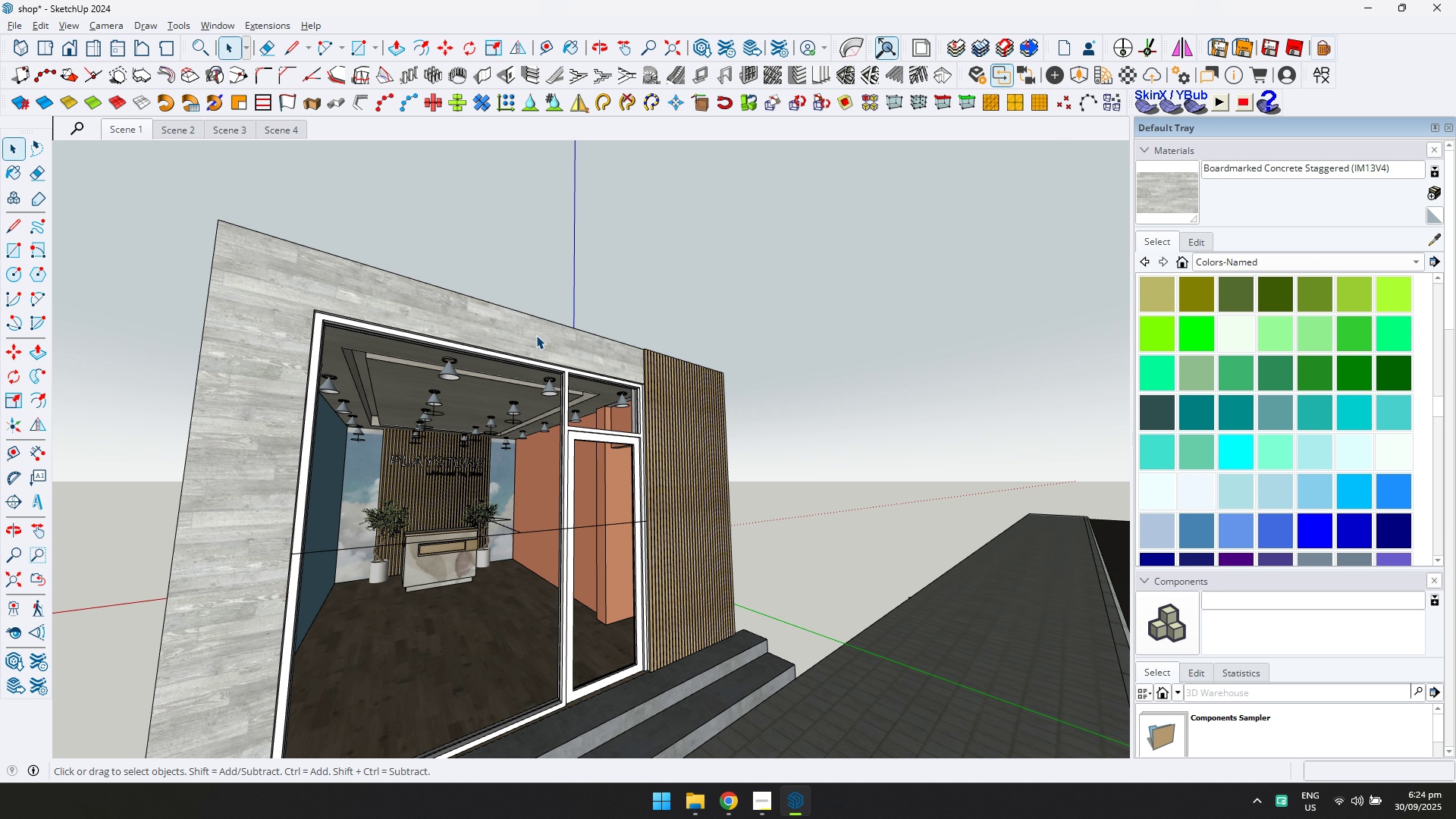 
scroll: coordinate [507, 373], scroll_direction: down, amount: 3.0
 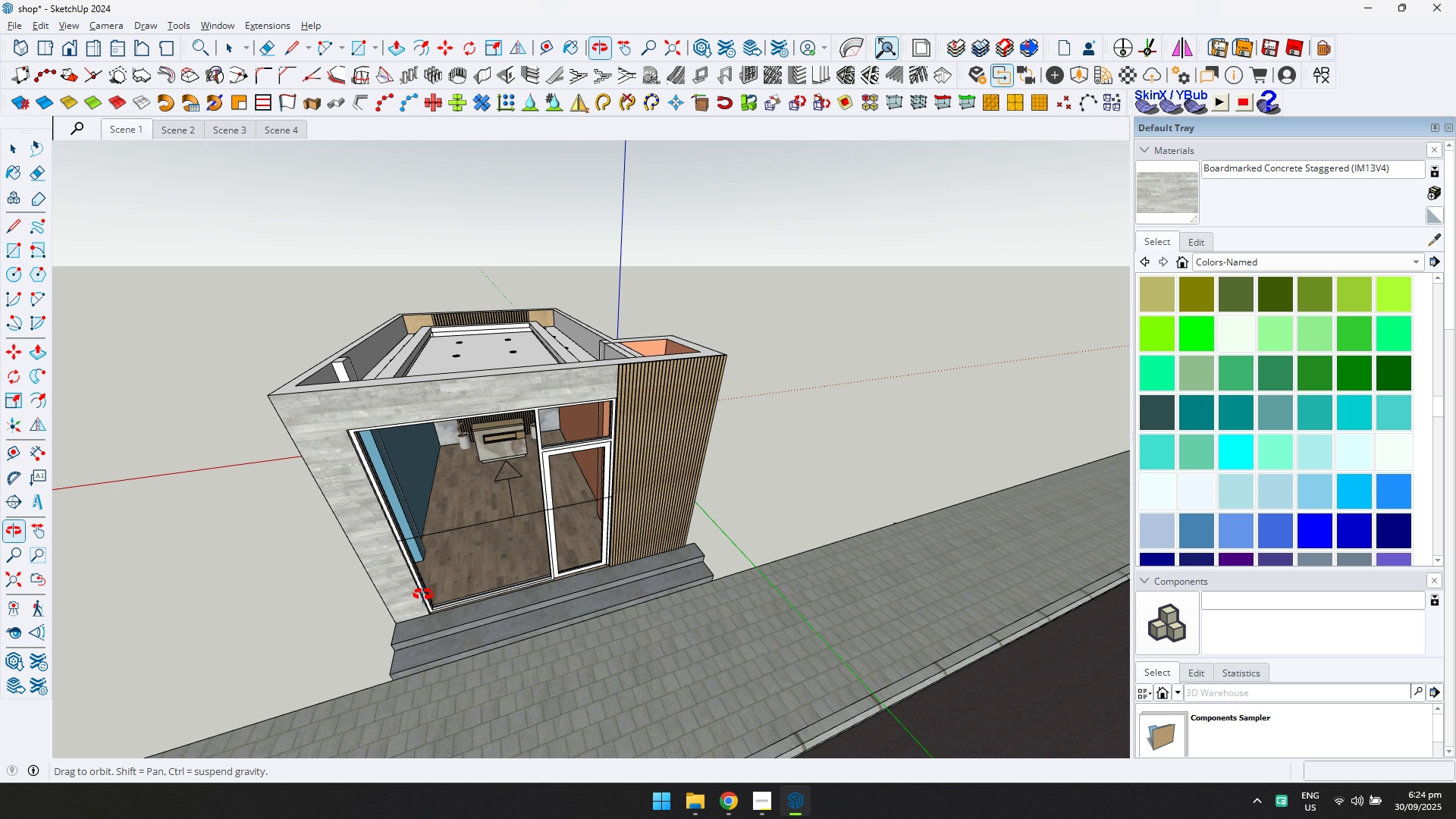 
key(Shift+ShiftLeft)
 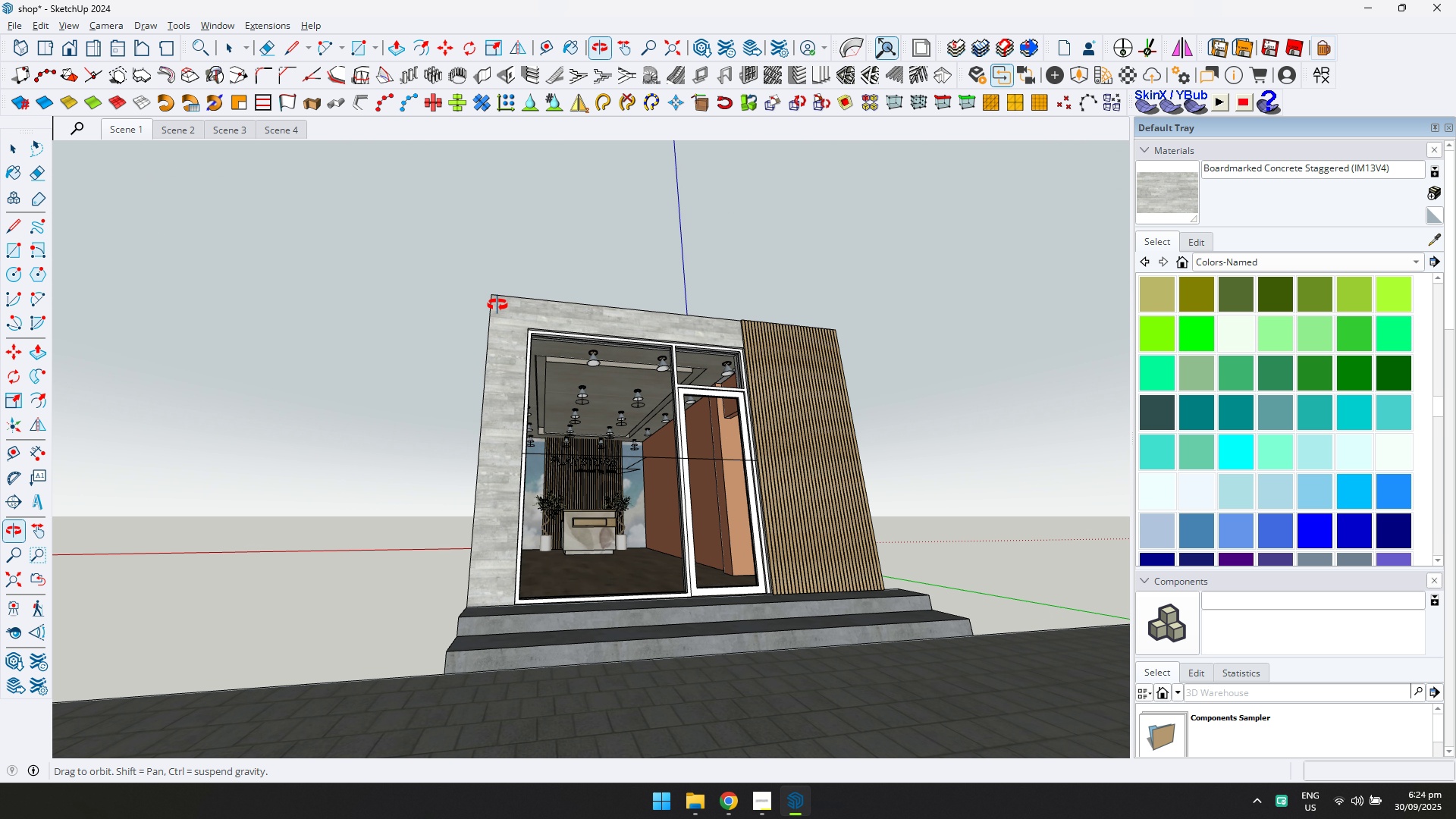 
scroll: coordinate [543, 464], scroll_direction: up, amount: 25.0
 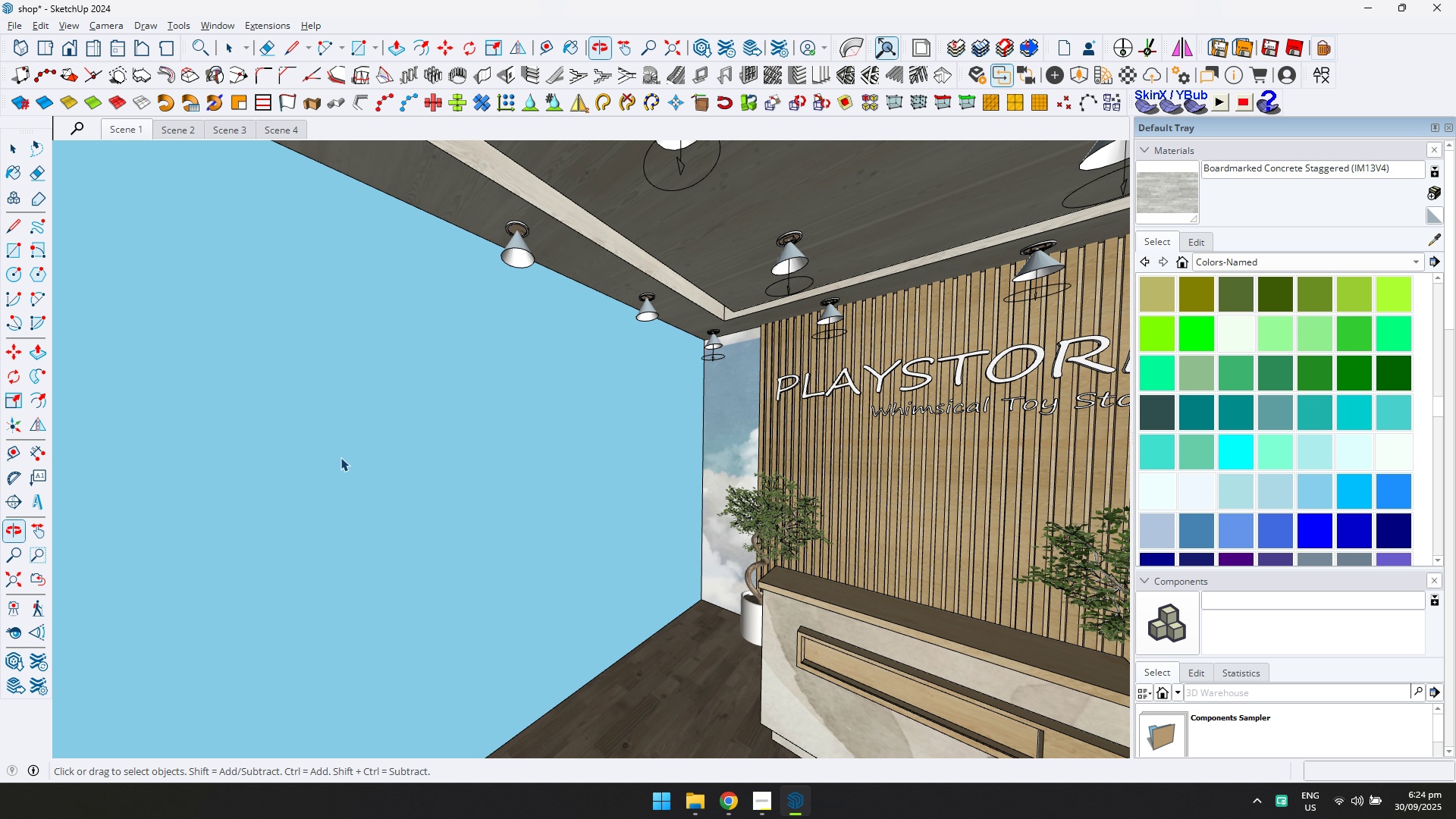 
double_click([340, 457])
 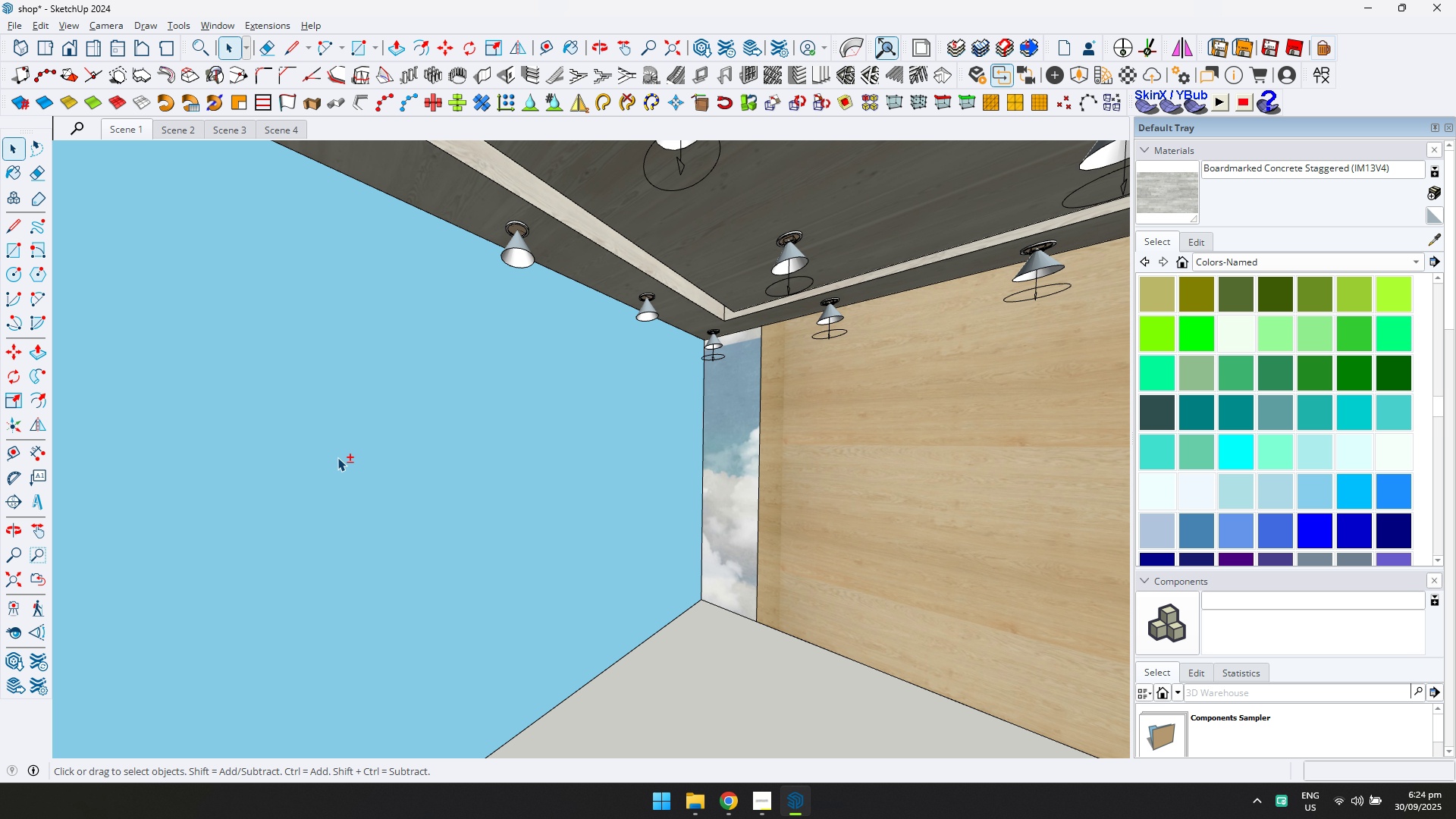 
key(Shift+ShiftLeft)
 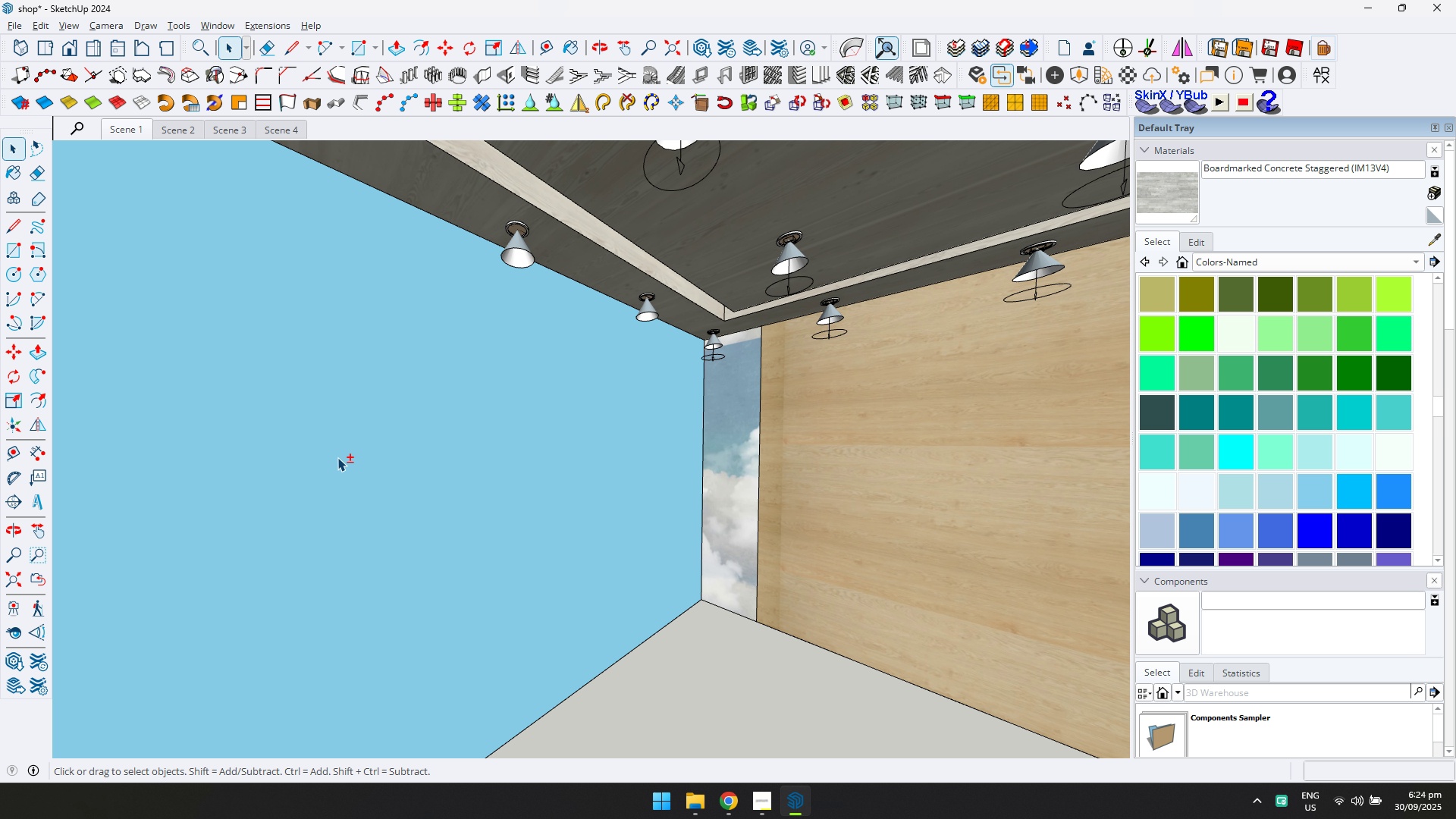 
scroll: coordinate [359, 449], scroll_direction: down, amount: 2.0
 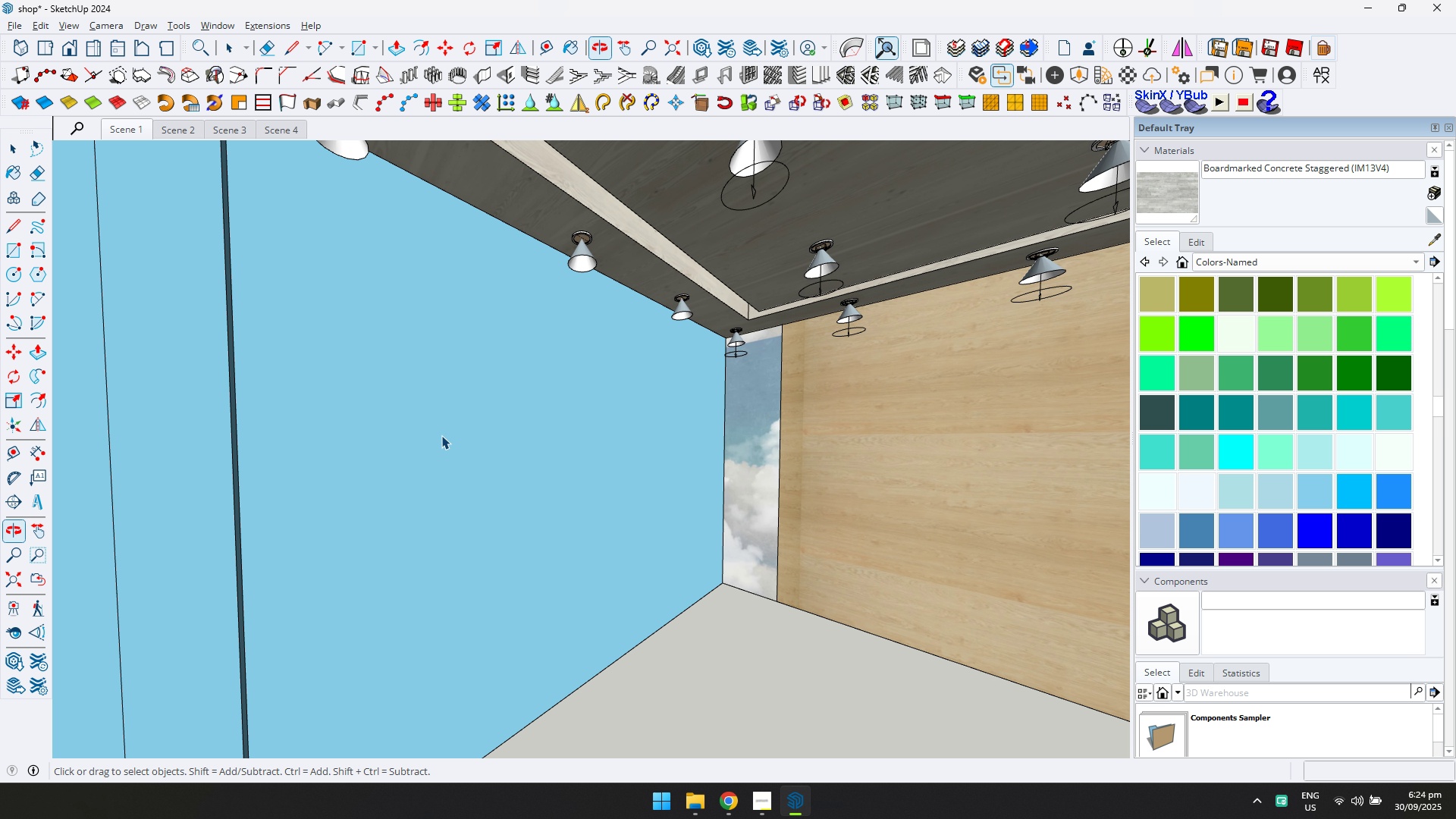 
left_click([441, 435])
 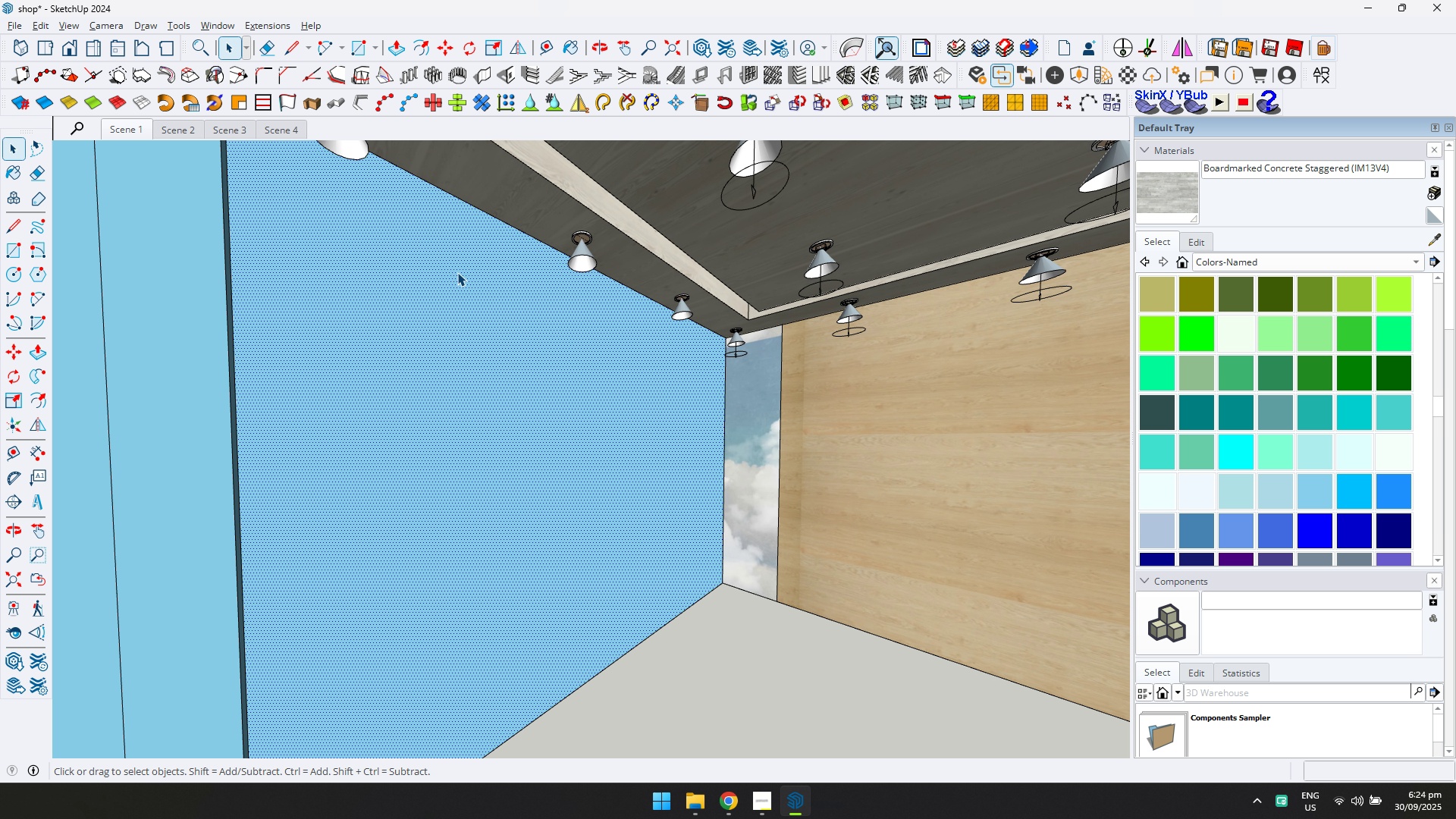 
key(T)
 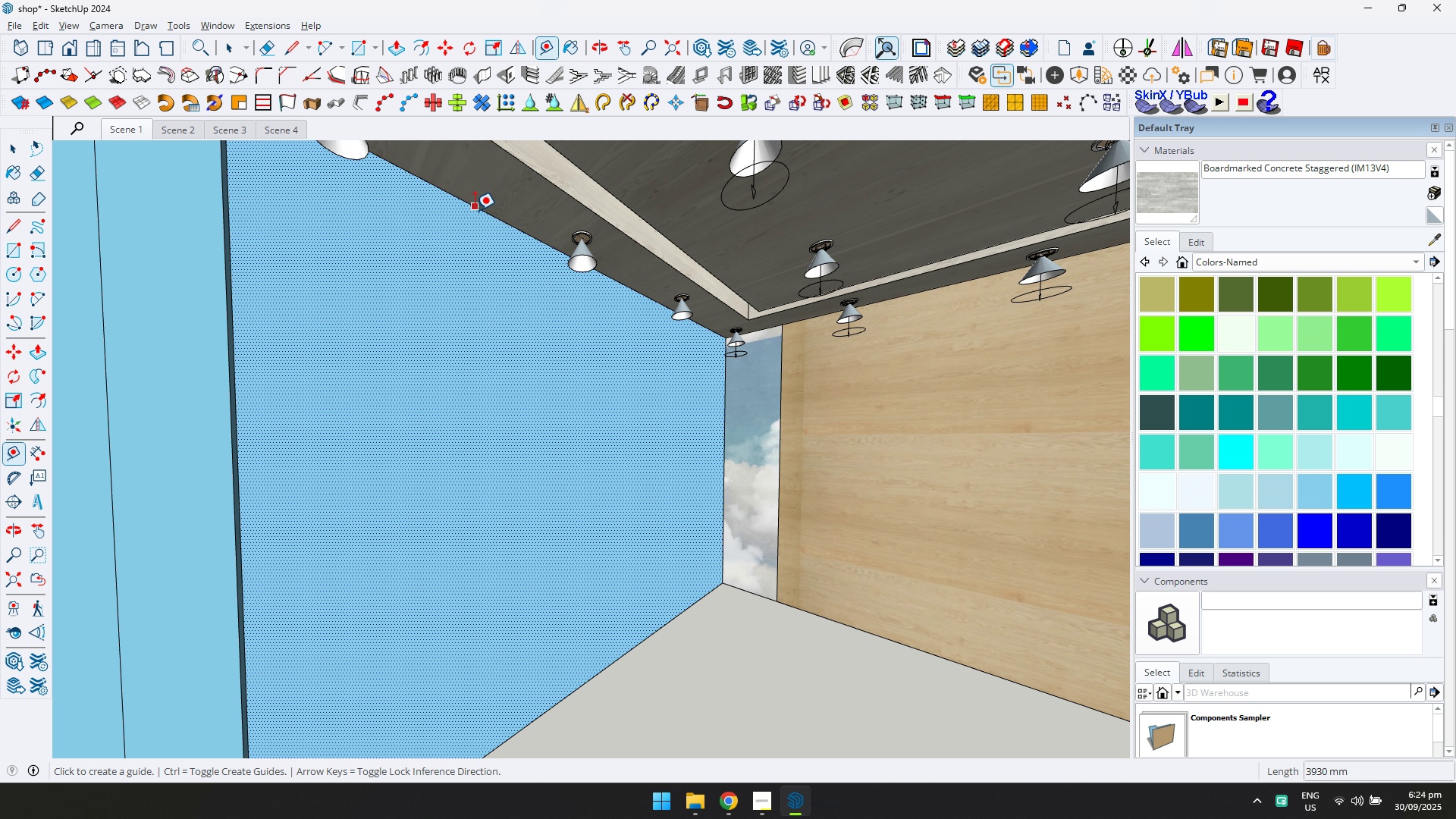 
left_click([475, 210])
 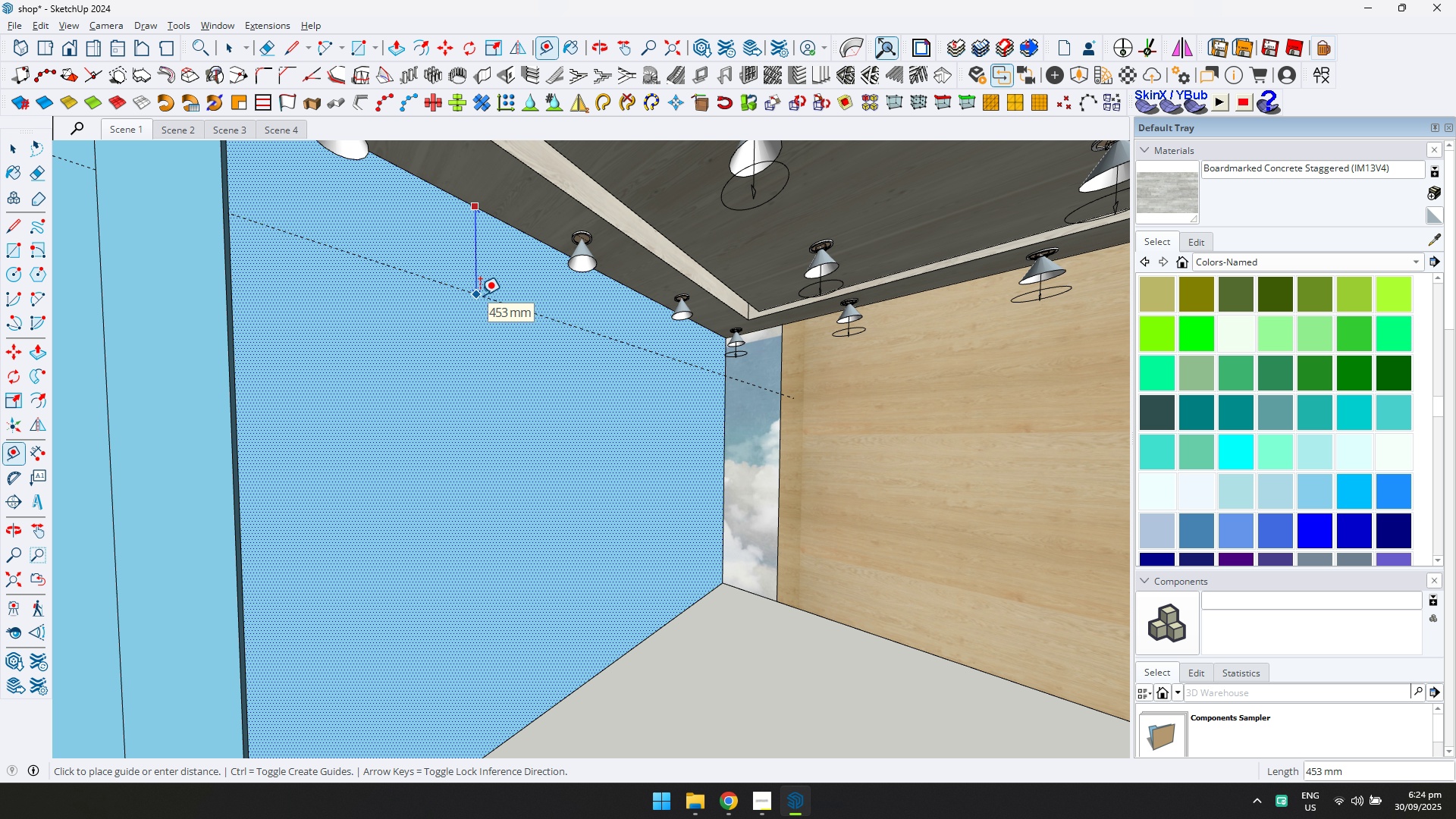 
type(500)
 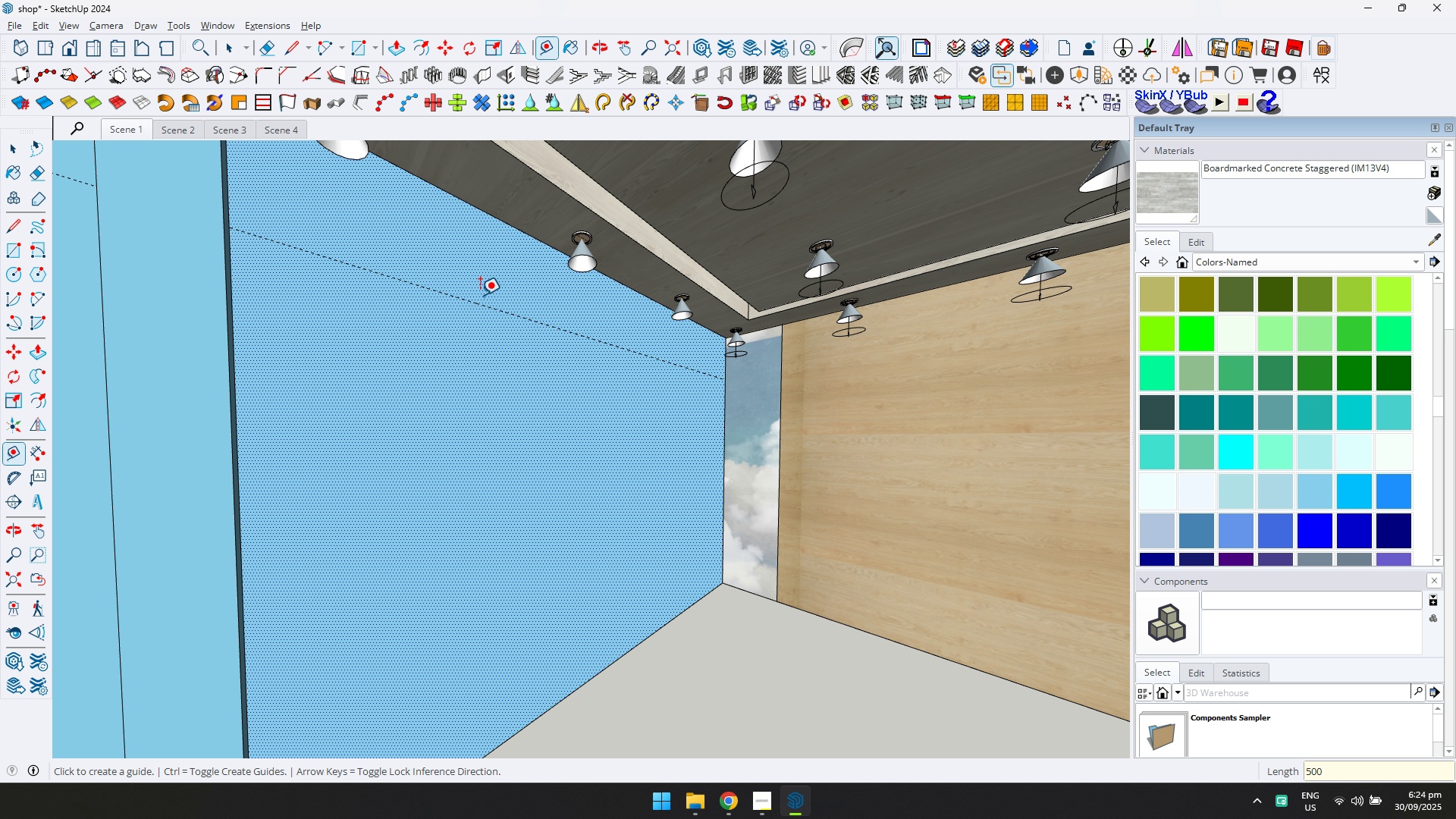 
key(Enter)
 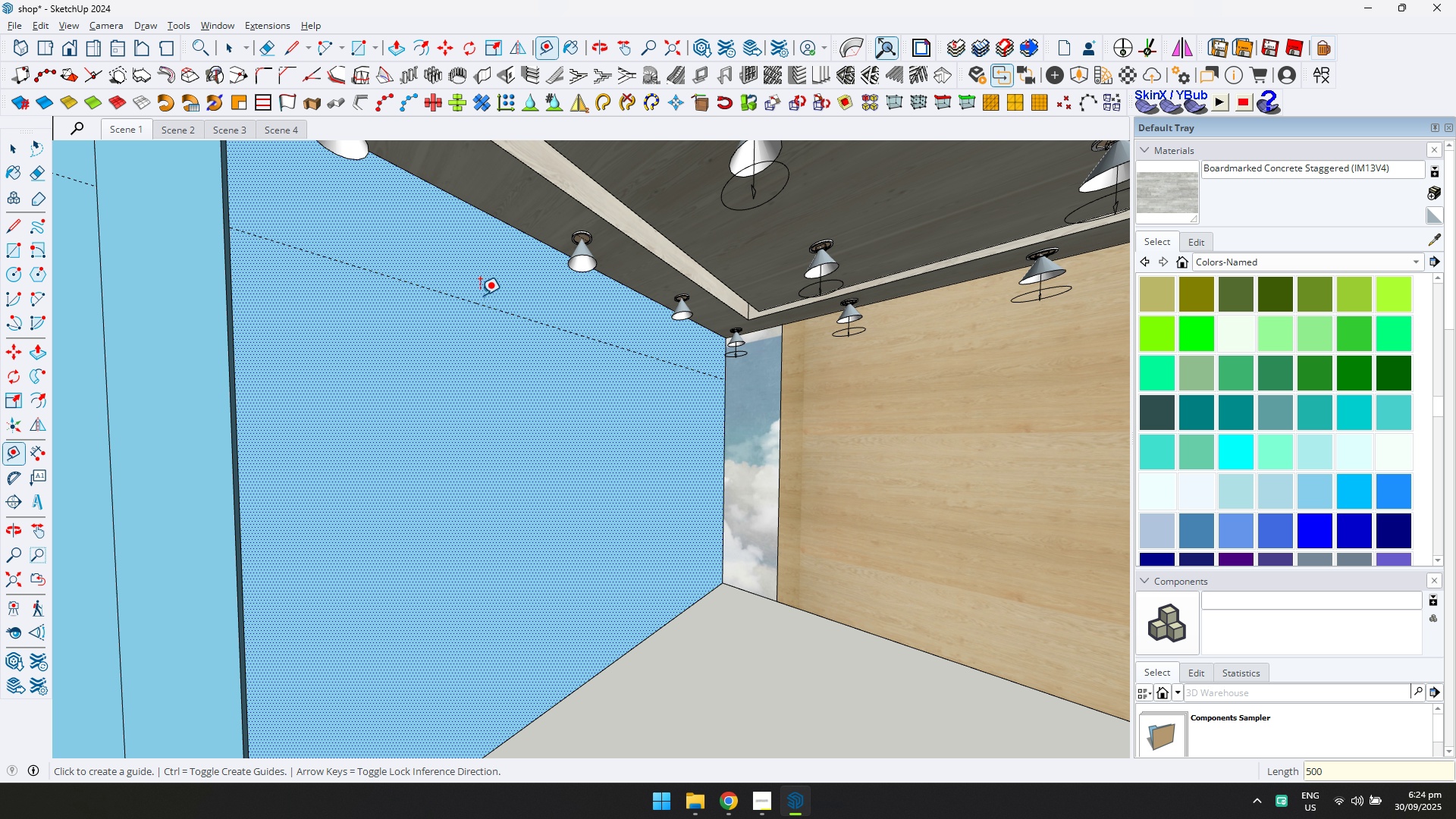 
key(L)
 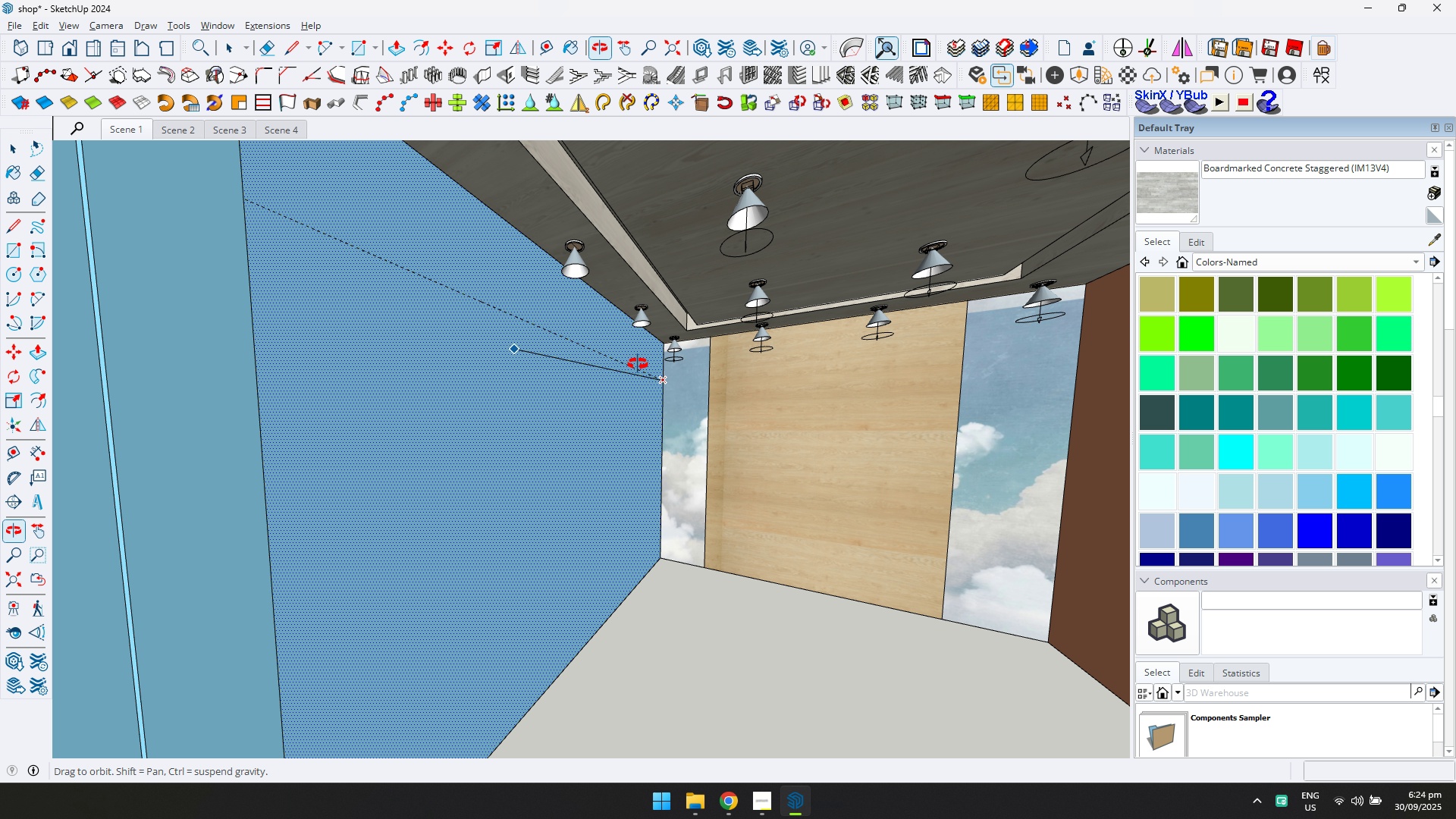 
scroll: coordinate [268, 315], scroll_direction: up, amount: 3.0
 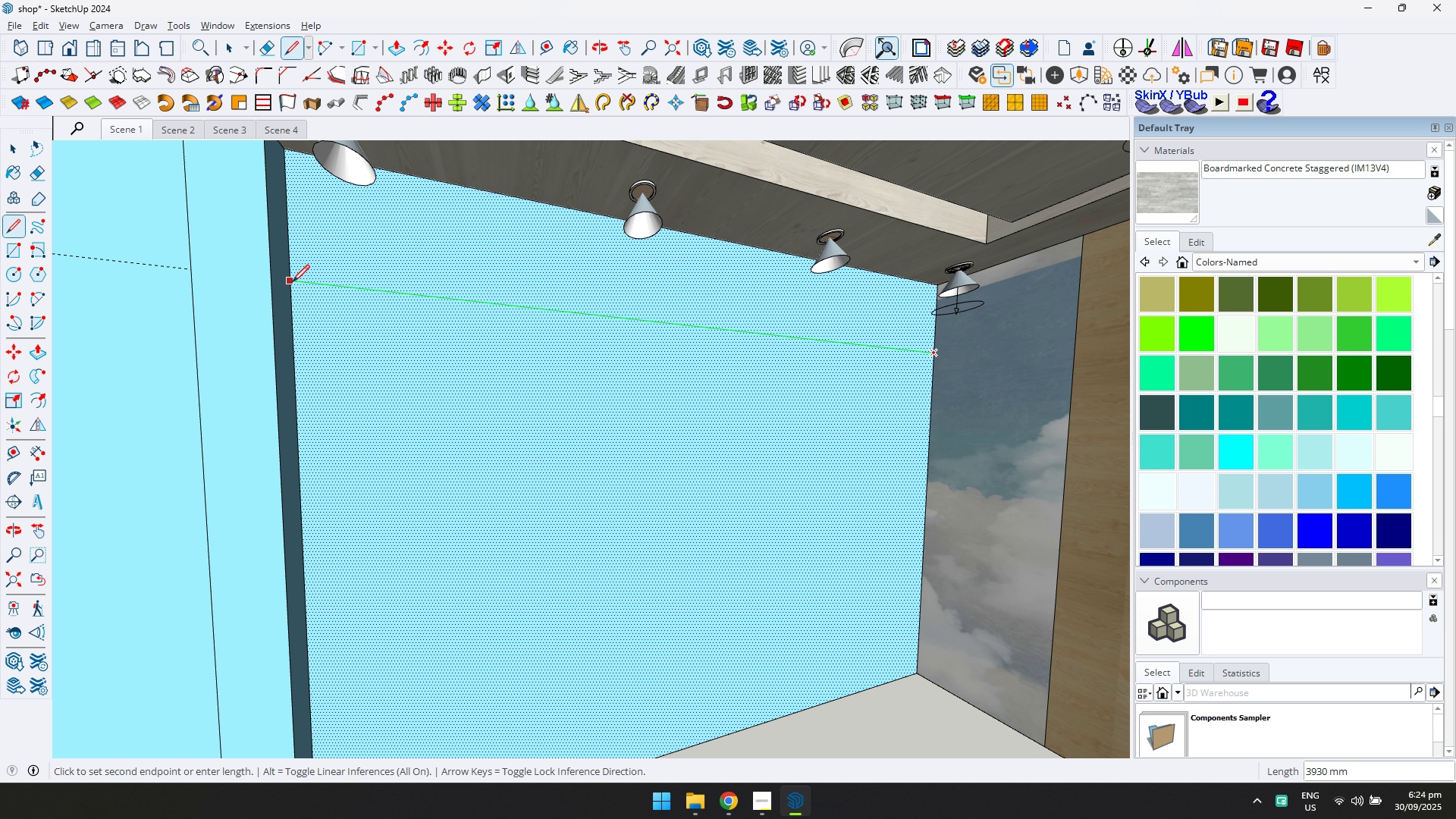 
left_click([292, 282])
 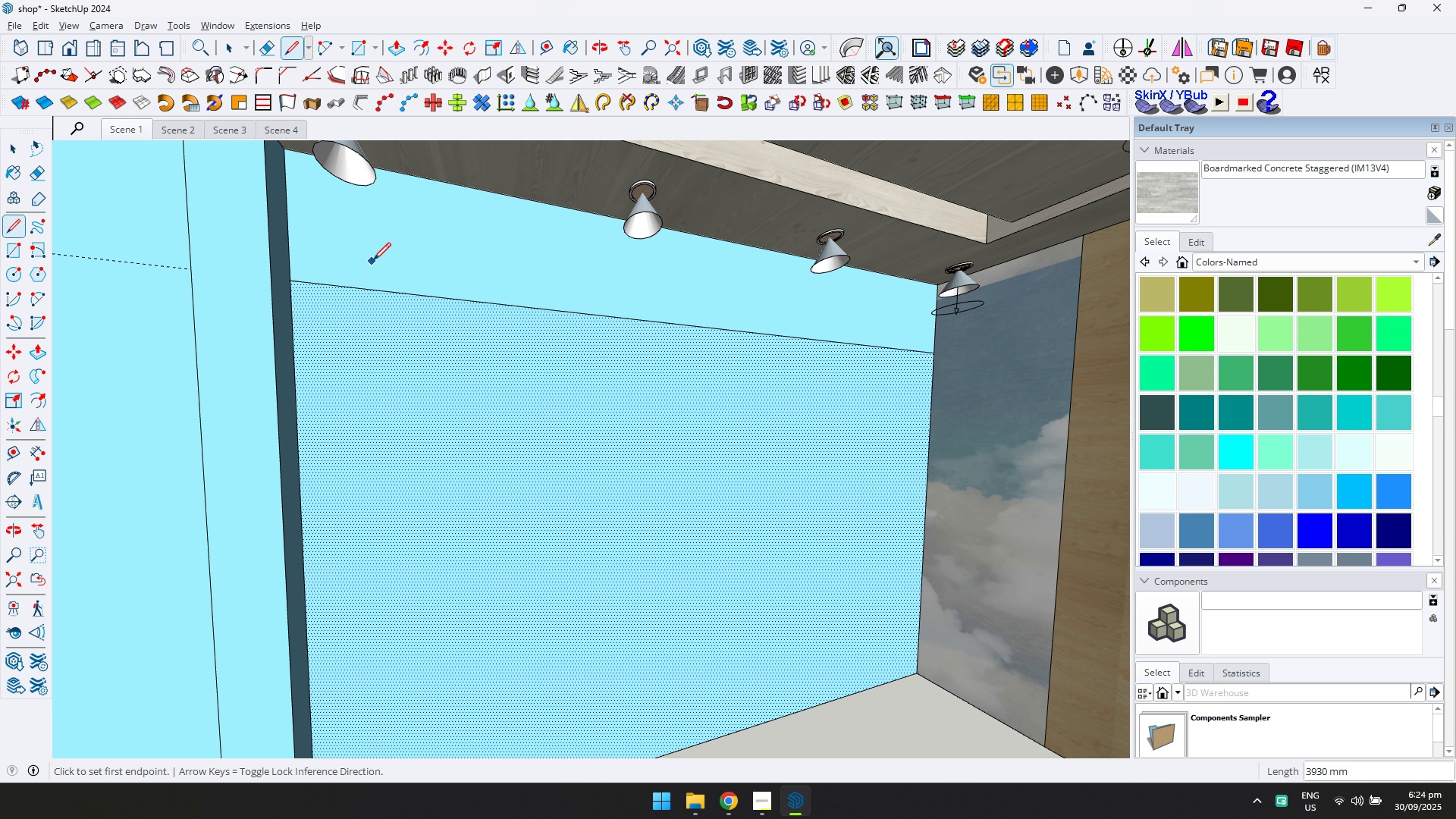 
key(P)
 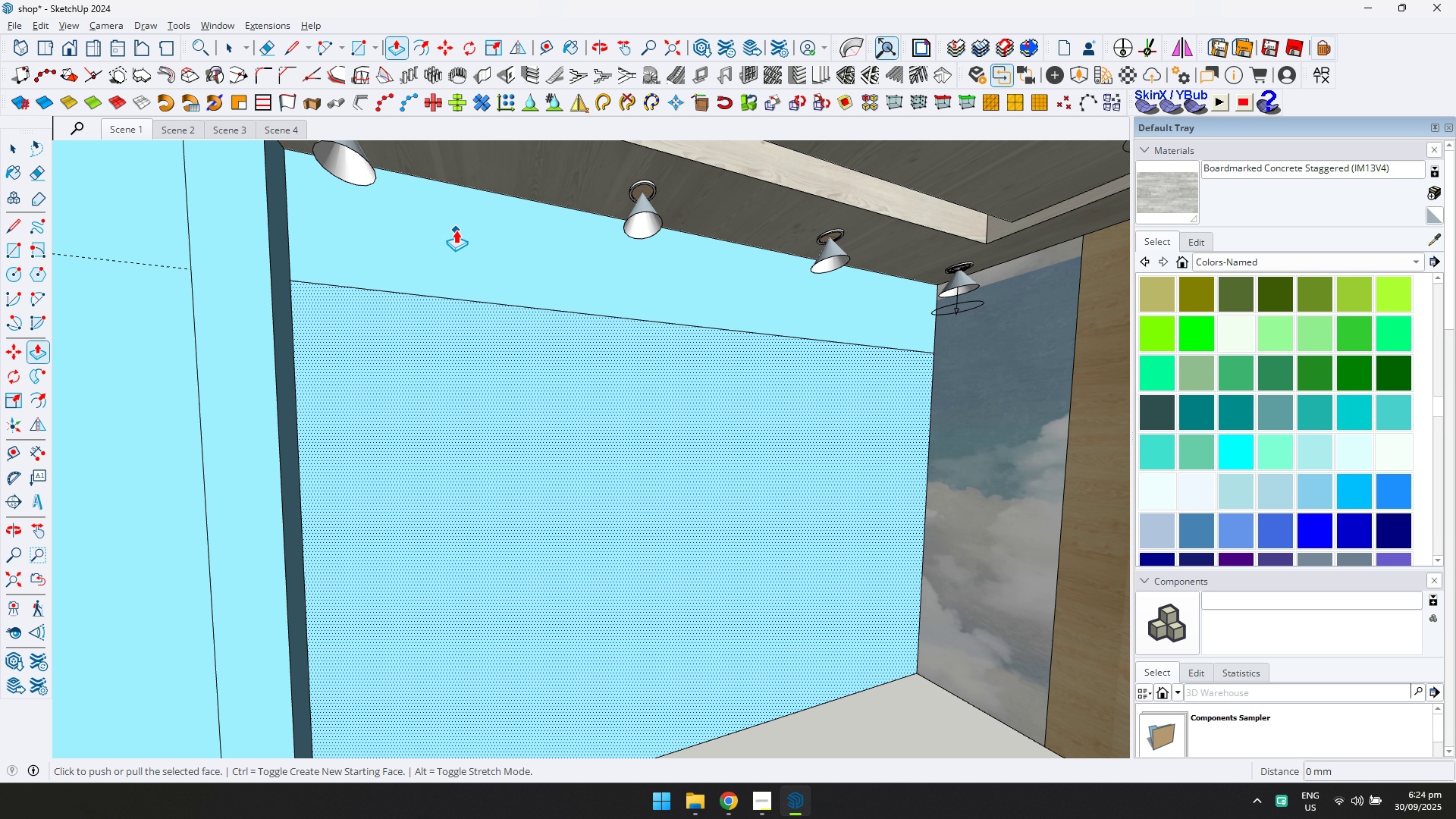 
key(Escape)
 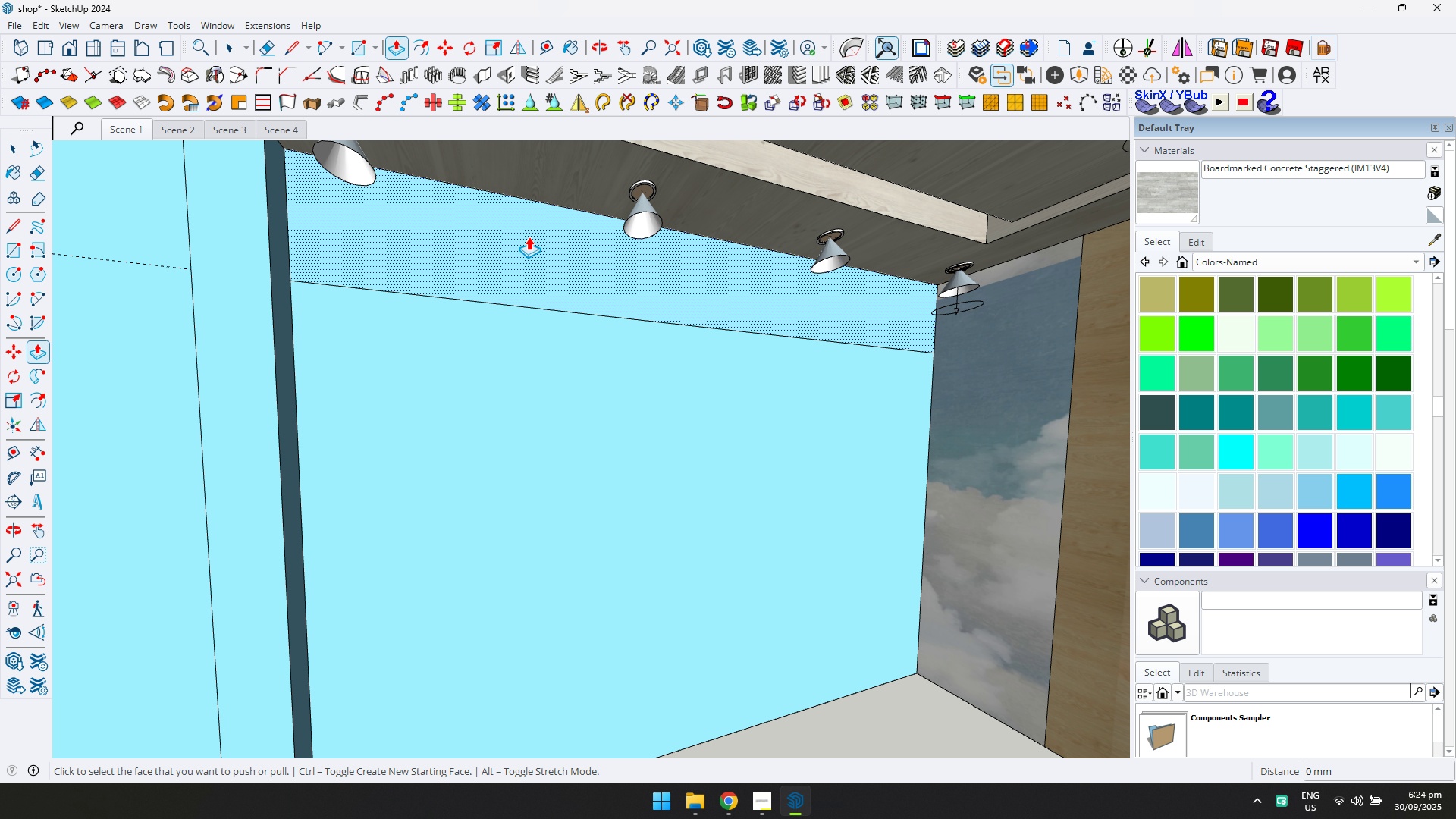 
left_click([529, 236])
 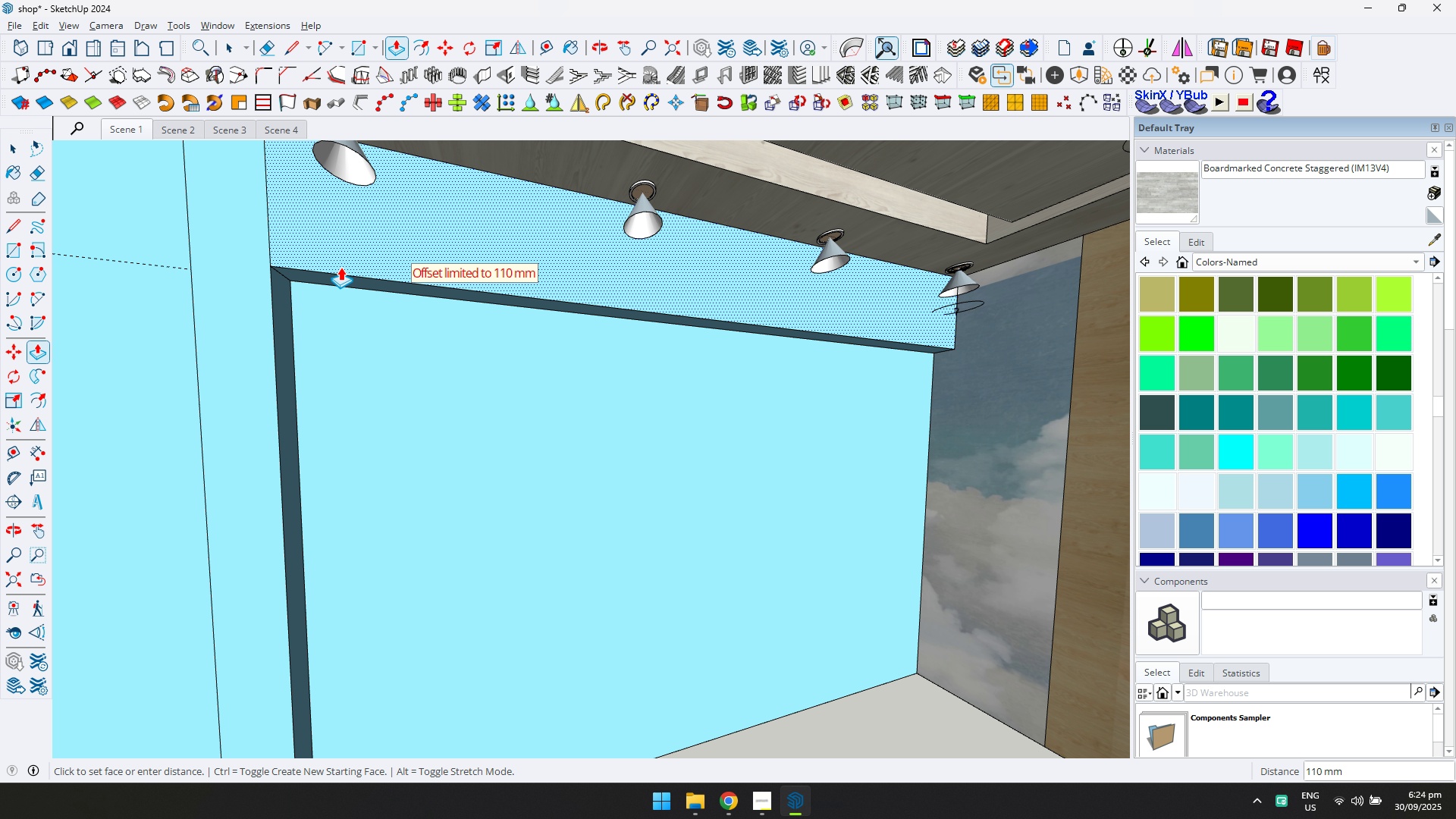 
scroll: coordinate [288, 288], scroll_direction: down, amount: 2.0
 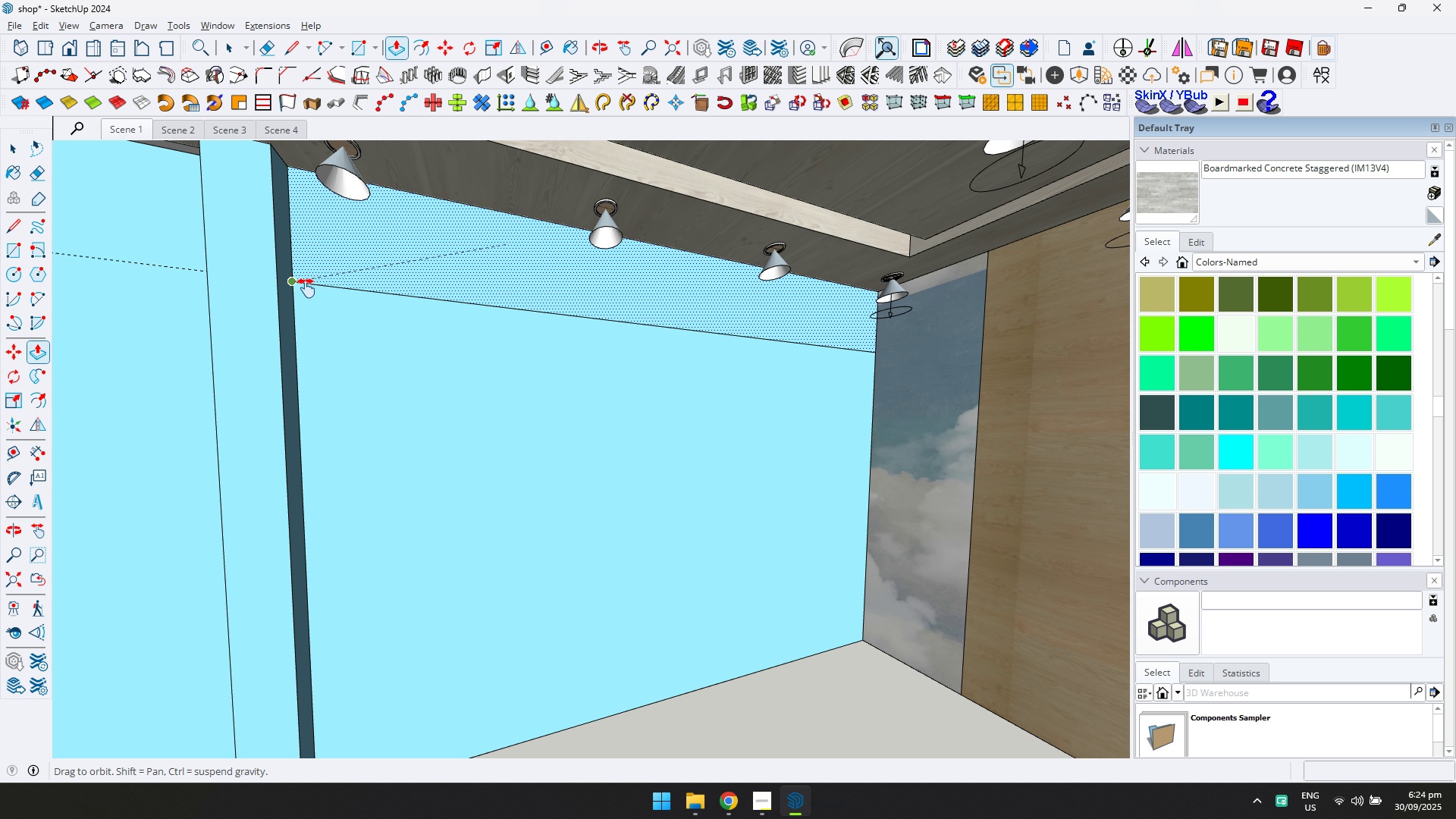 
key(Shift+ShiftLeft)
 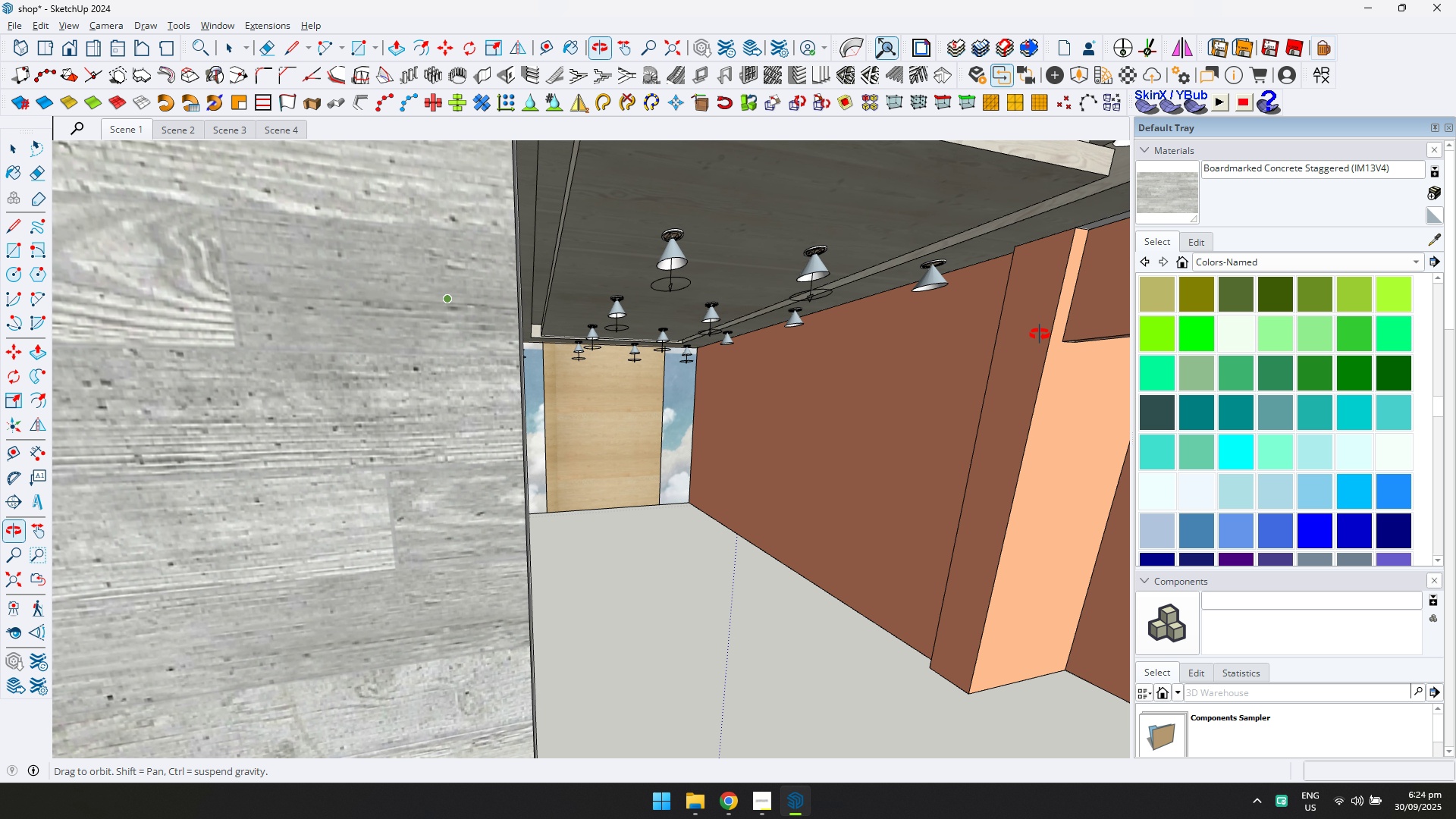 
hold_key(key=ShiftLeft, duration=0.52)
scroll: coordinate [483, 369], scroll_direction: down, amount: 1.0
 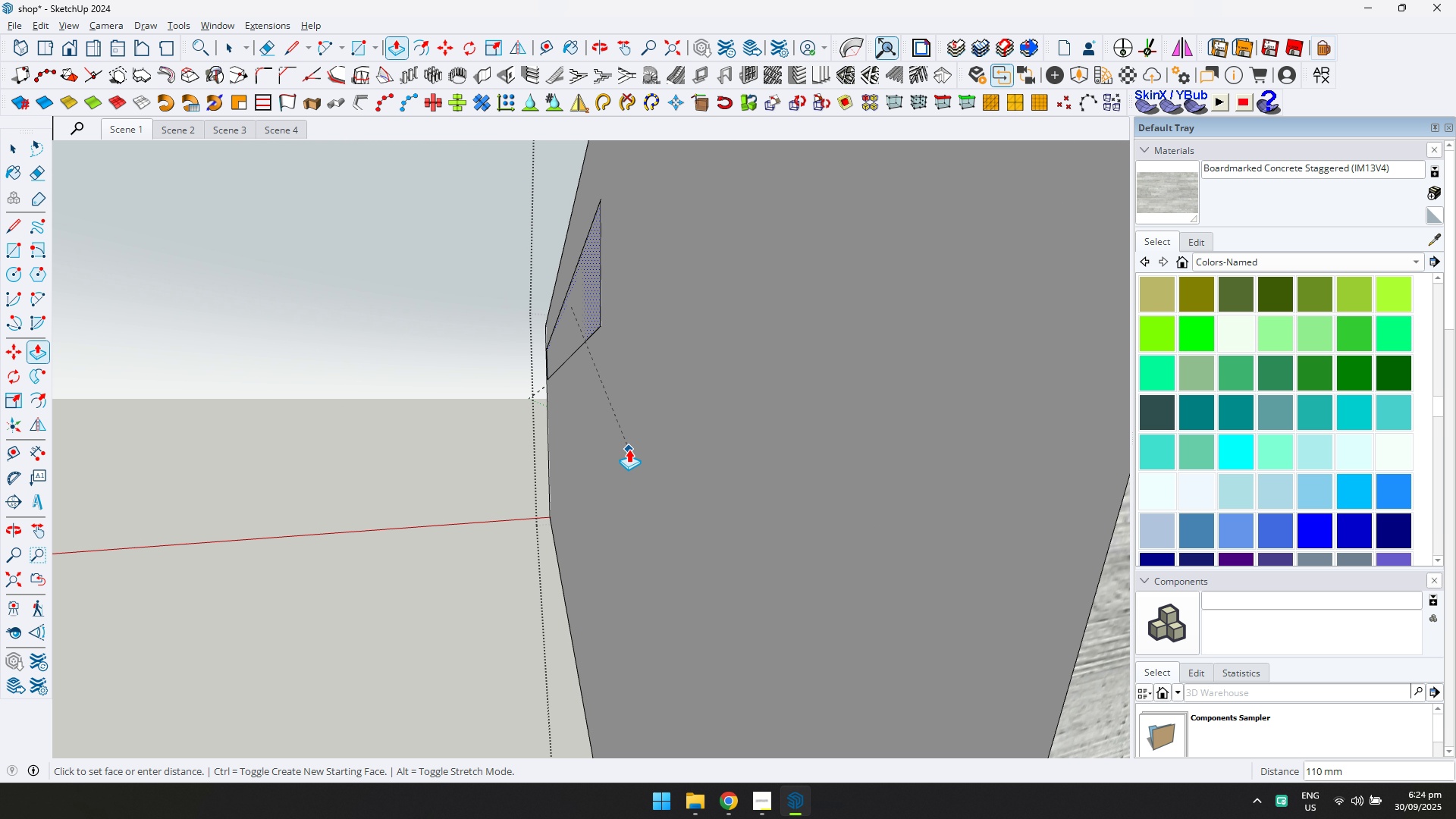 
left_click([629, 449])
 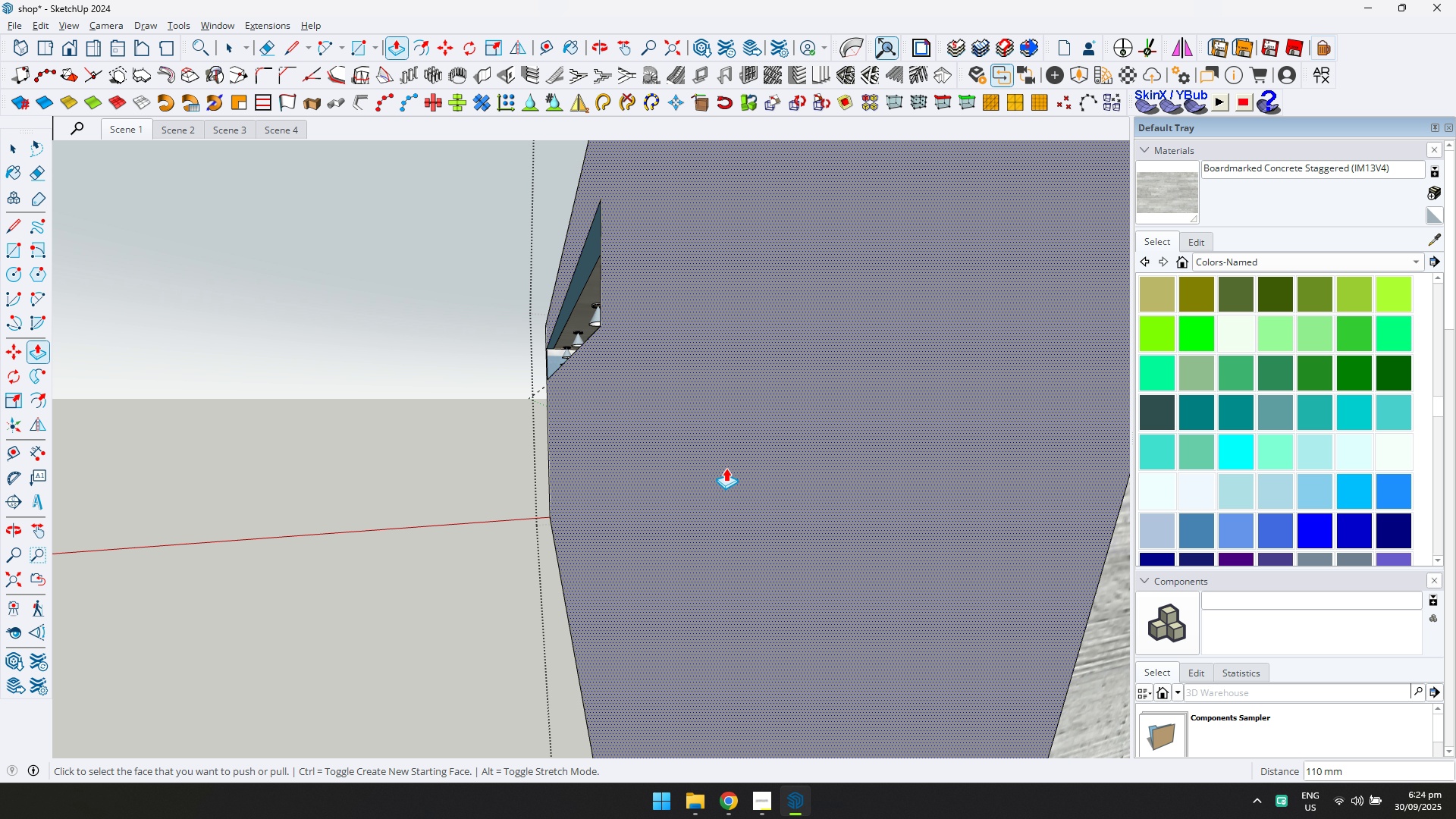 
scroll: coordinate [448, 427], scroll_direction: down, amount: 14.0
 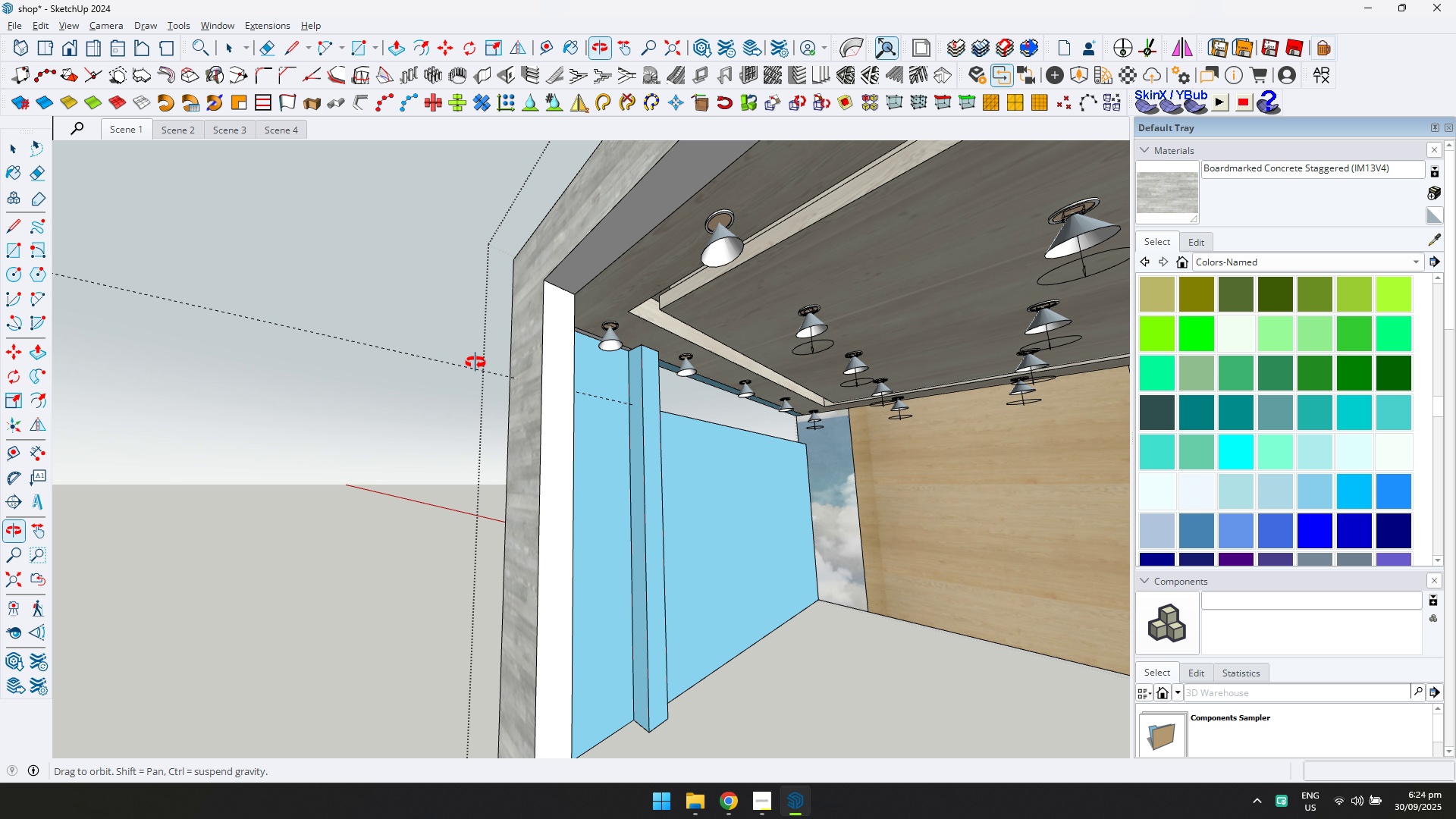 
key(Shift+Escape)
 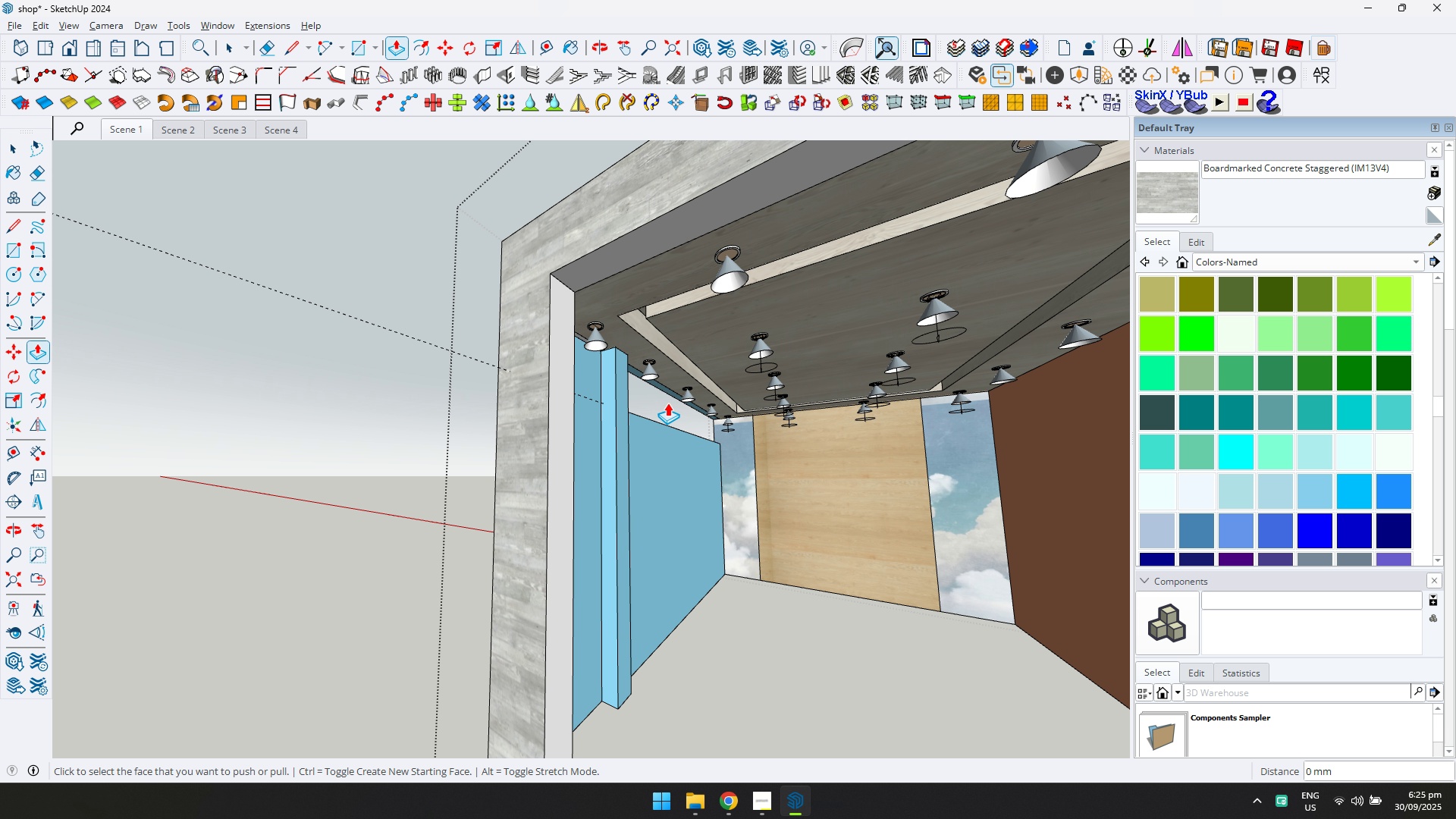 
key(Shift+1)
 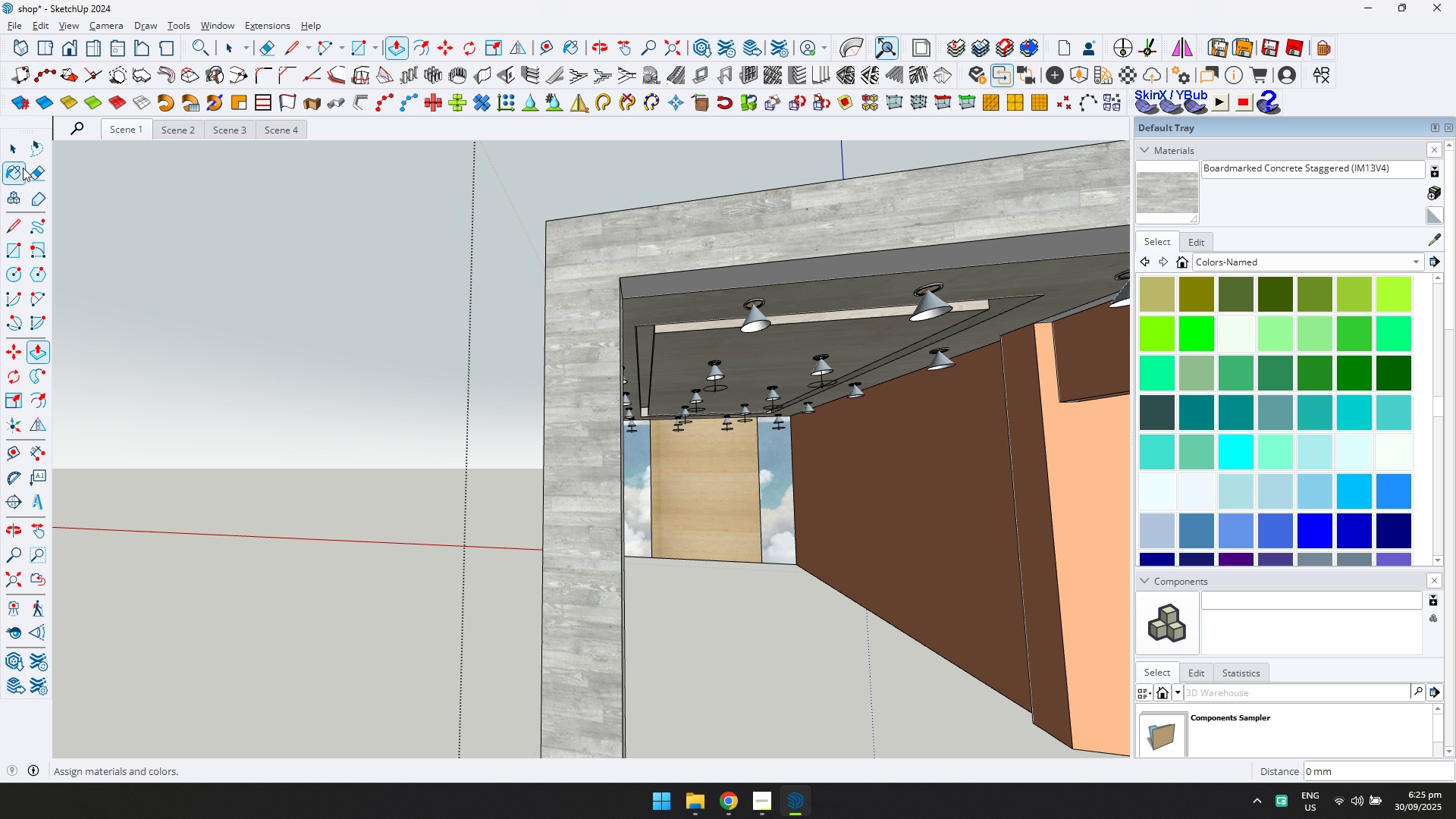 
scroll: coordinate [895, 433], scroll_direction: up, amount: 9.0
 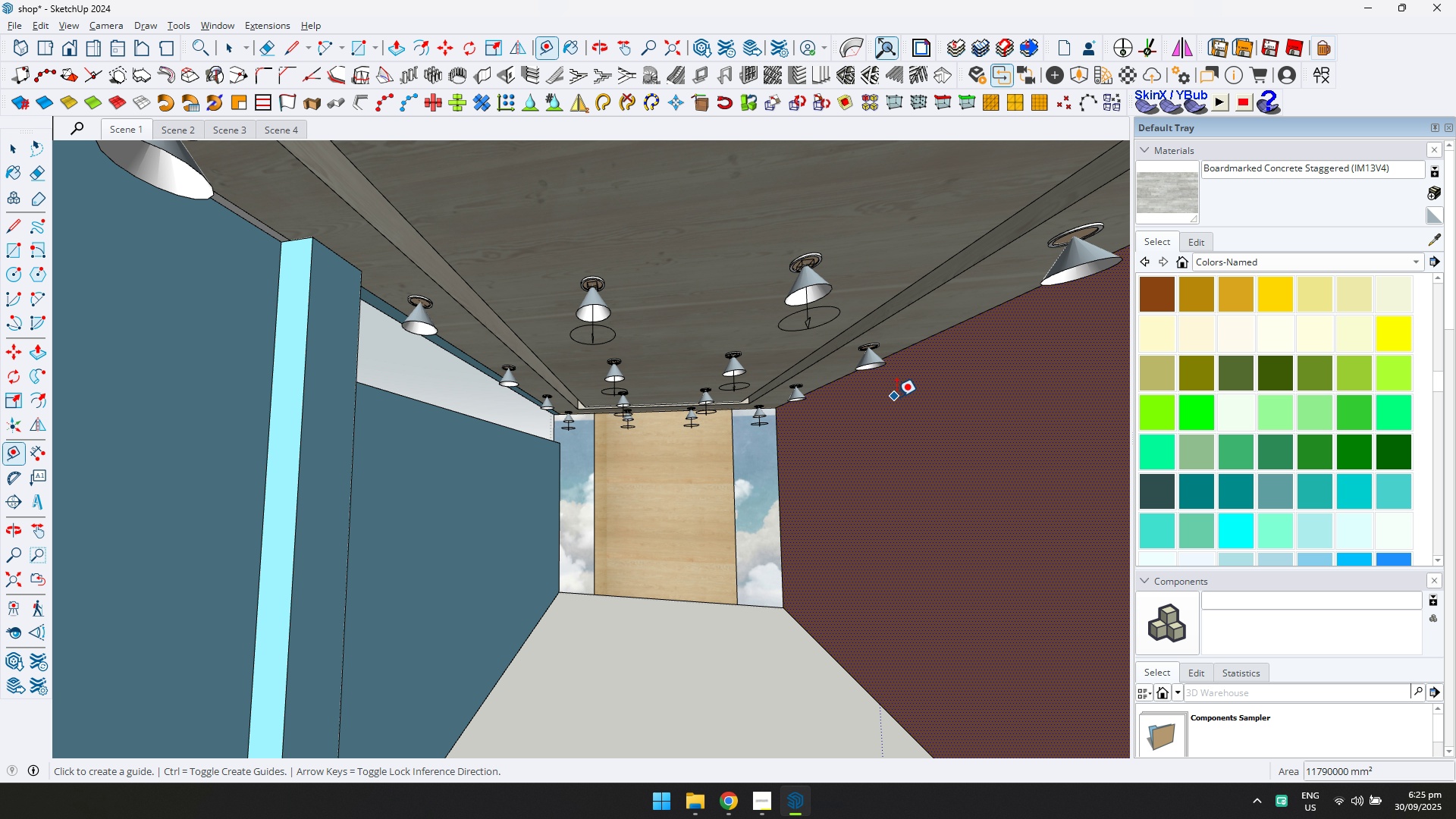 
left_click([897, 433])
 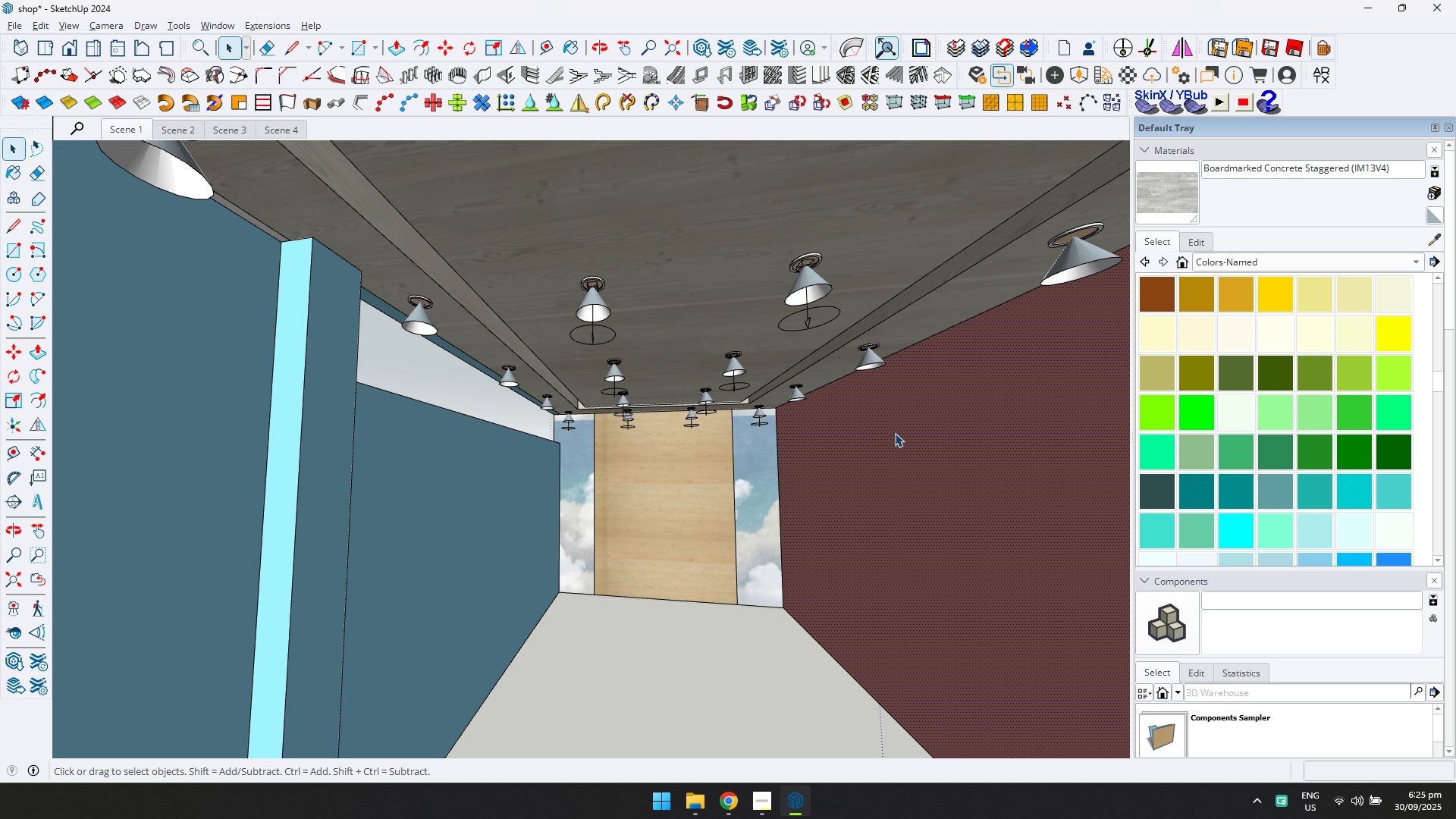 
key(T)
 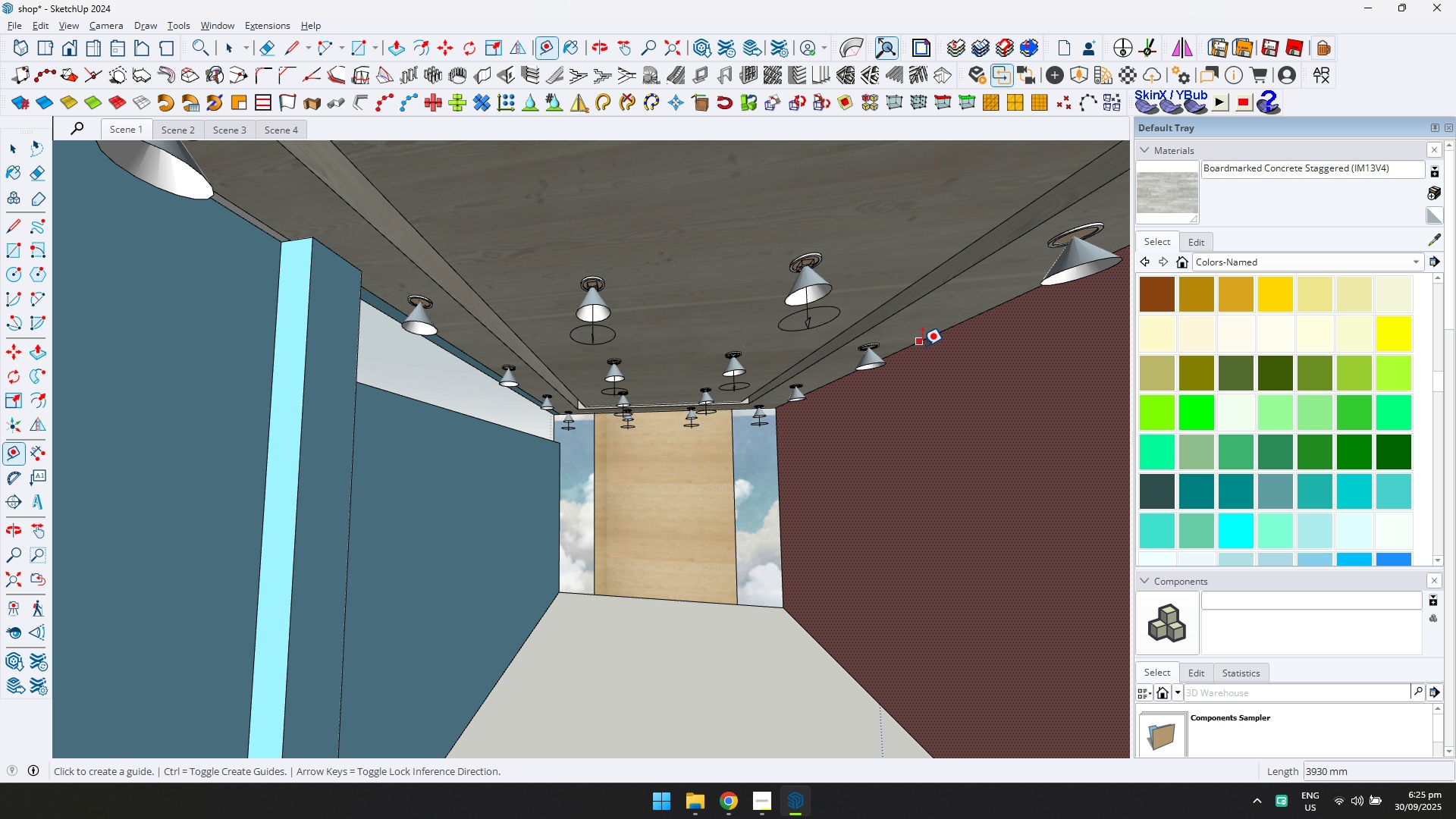 
left_click([922, 346])
 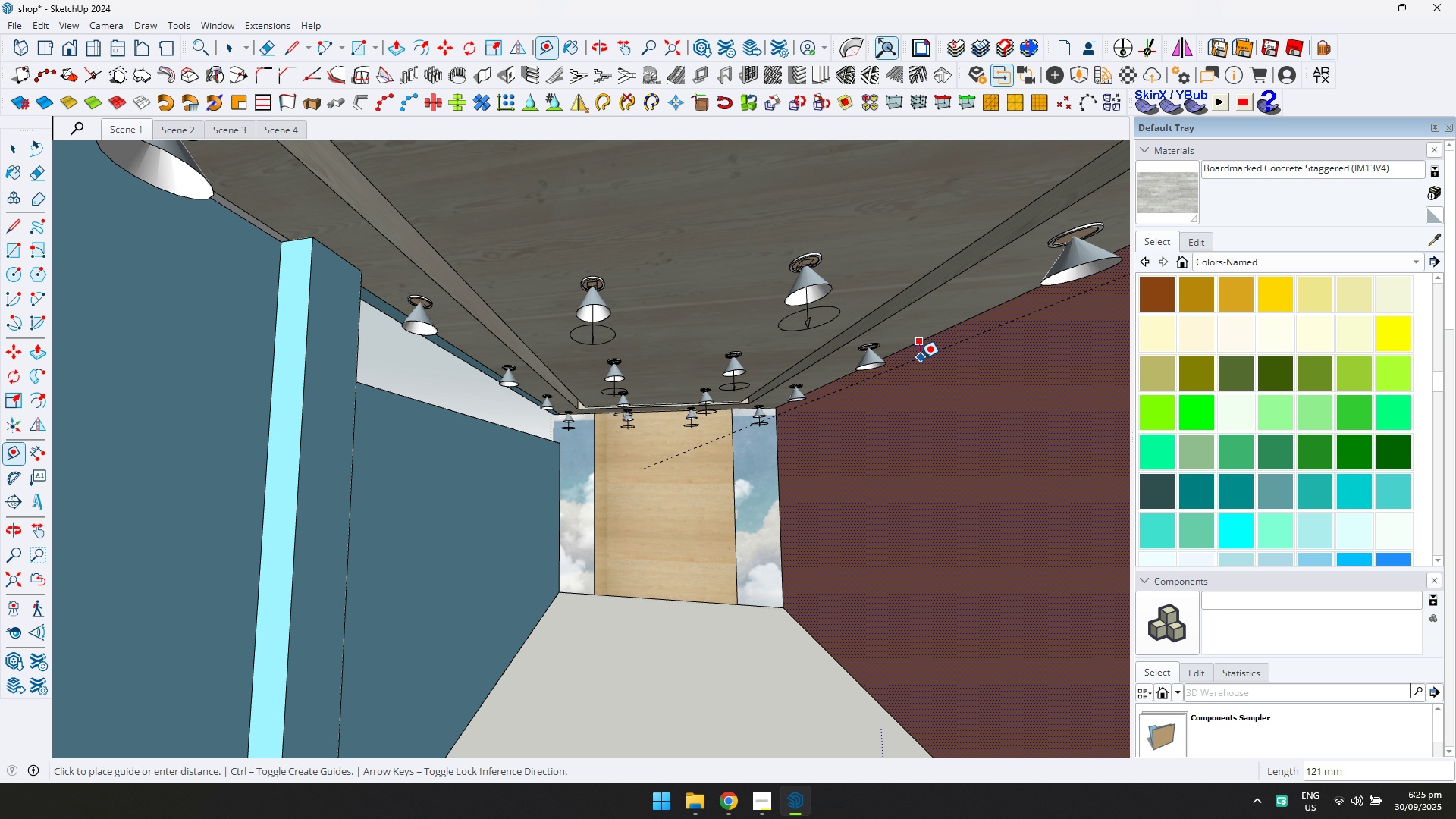 
key(ArrowUp)
 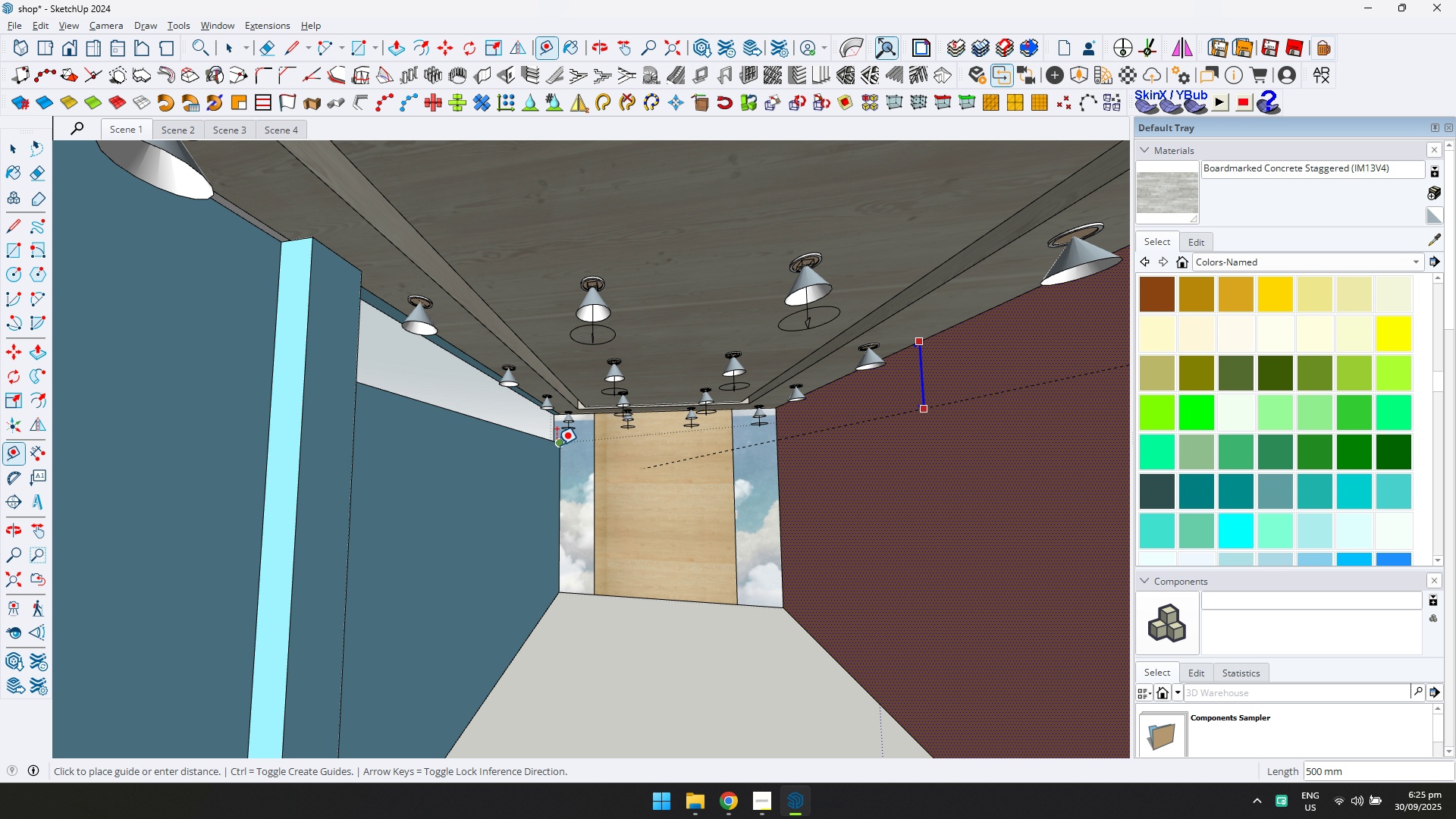 
left_click([557, 445])
 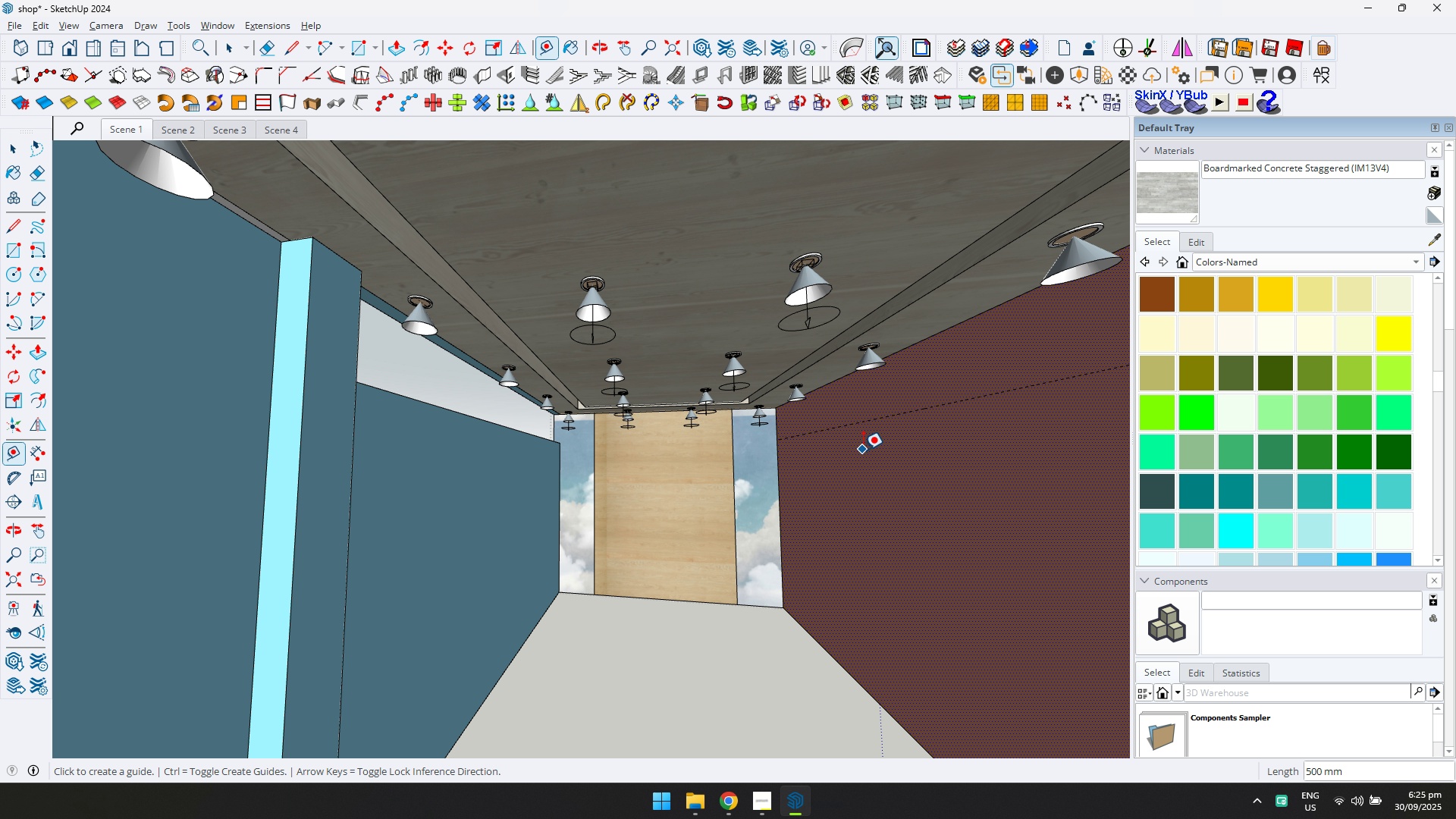 
scroll: coordinate [859, 450], scroll_direction: up, amount: 2.0
 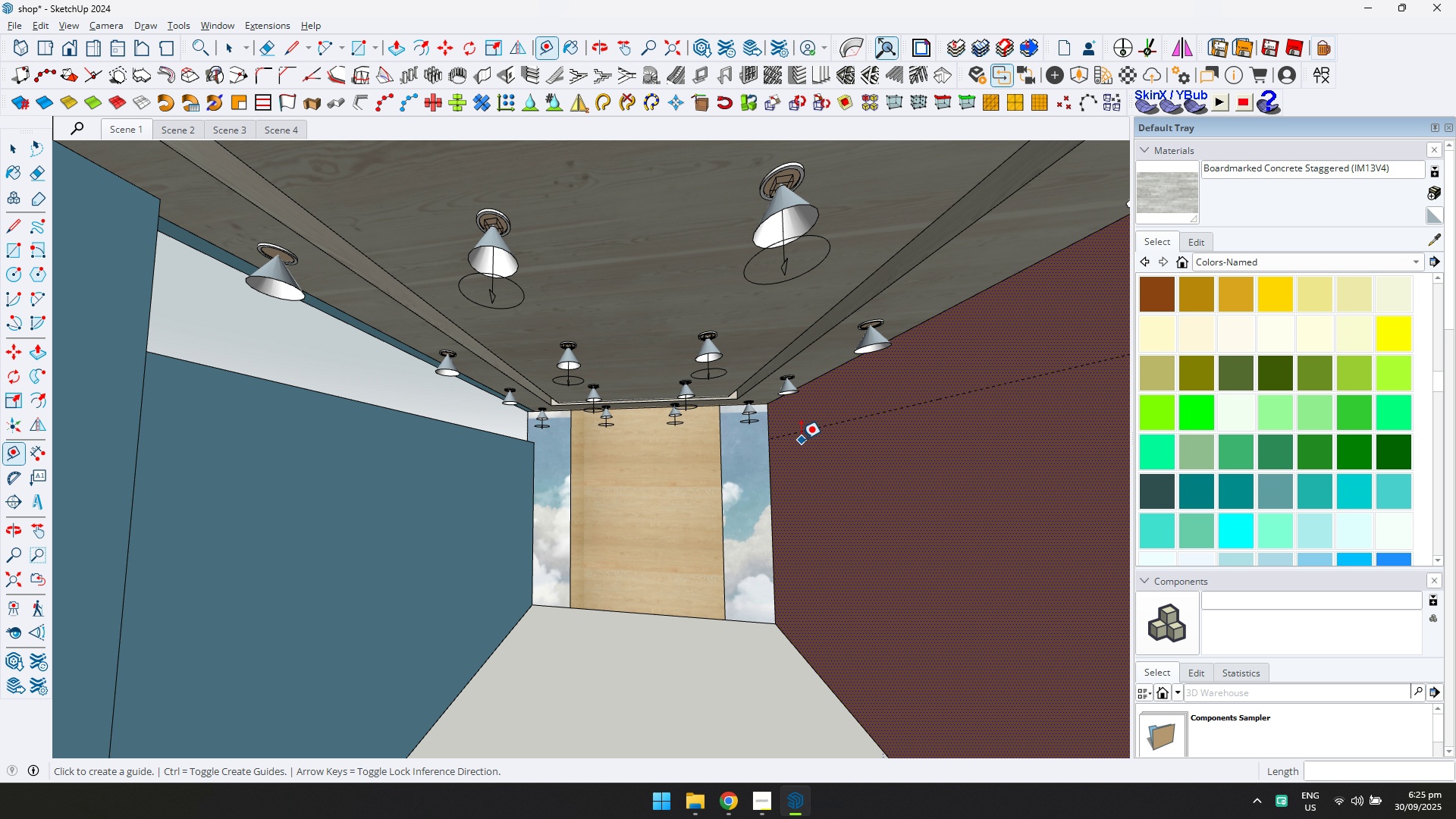 
type(LK)
 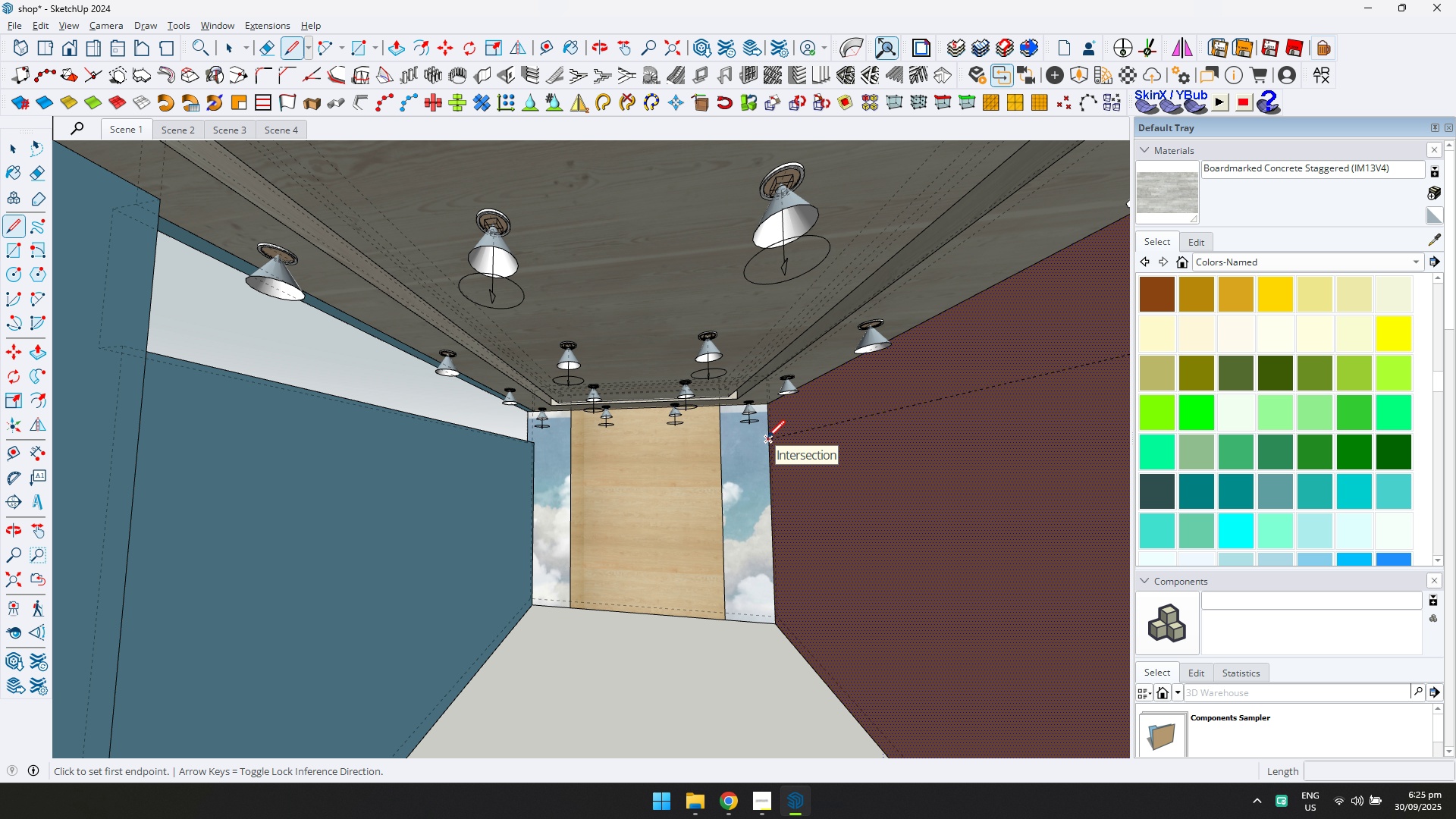 
left_click([767, 438])
 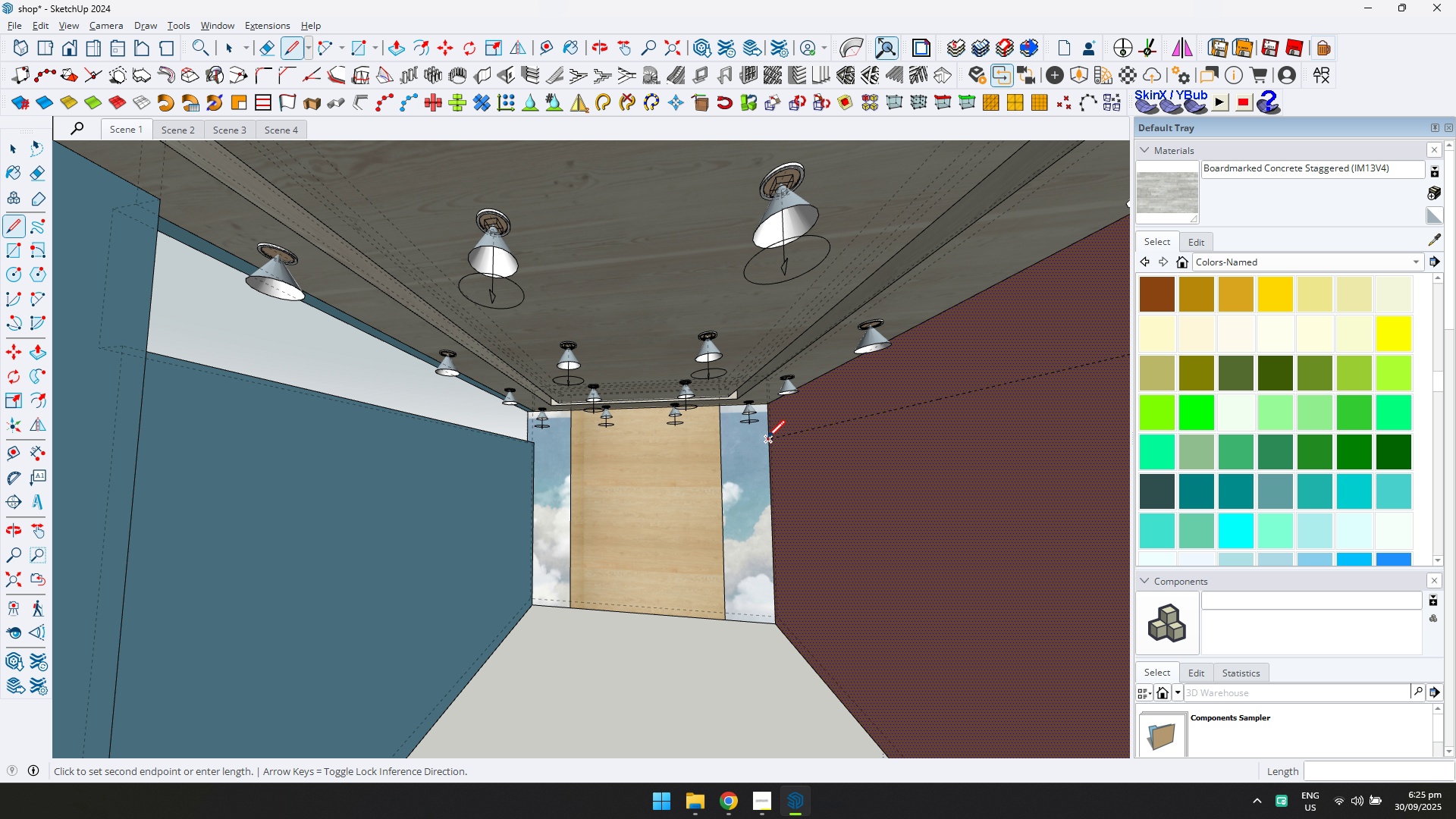 
key(K)
 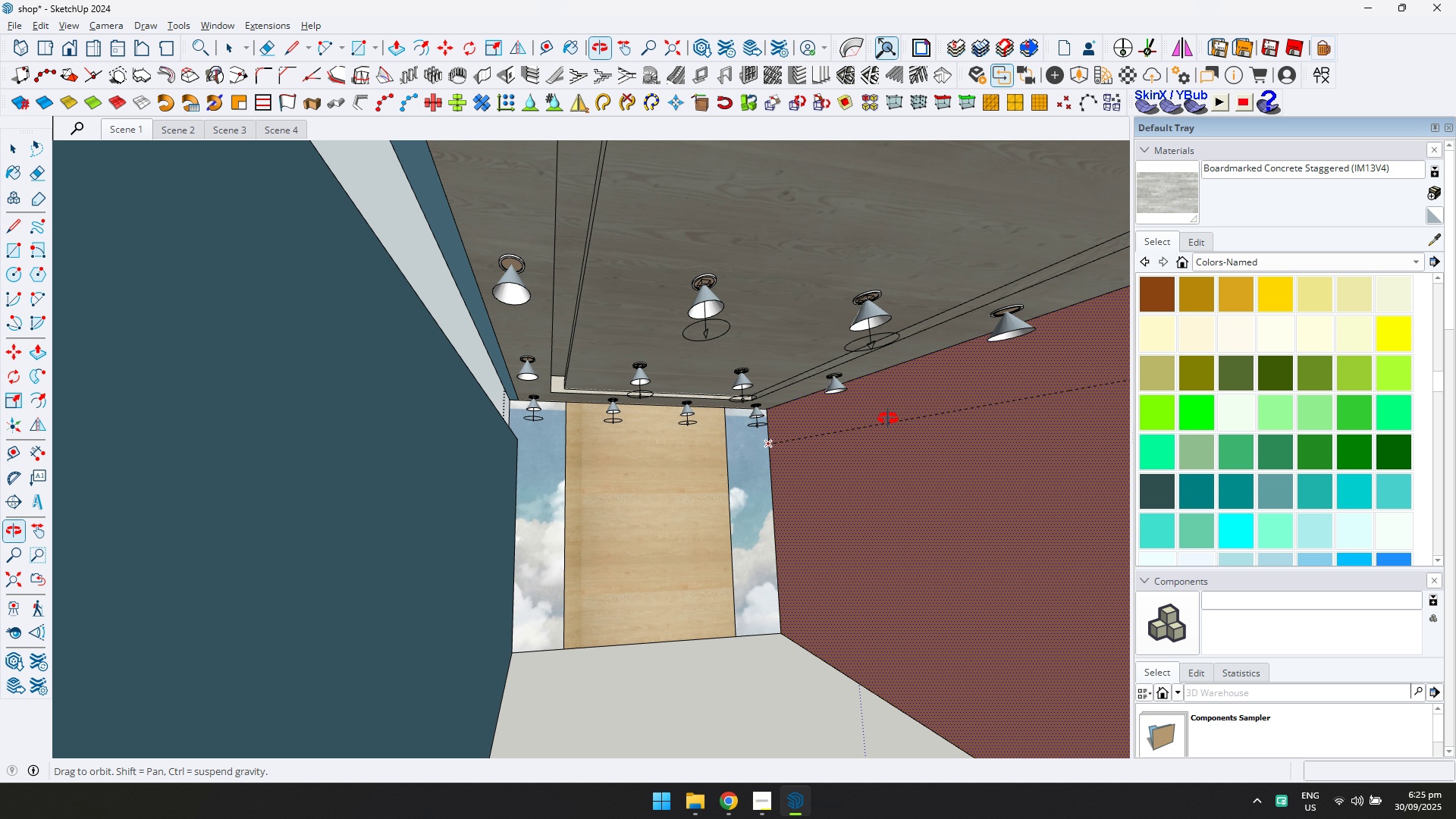 
hold_key(key=ShiftLeft, duration=0.55)
 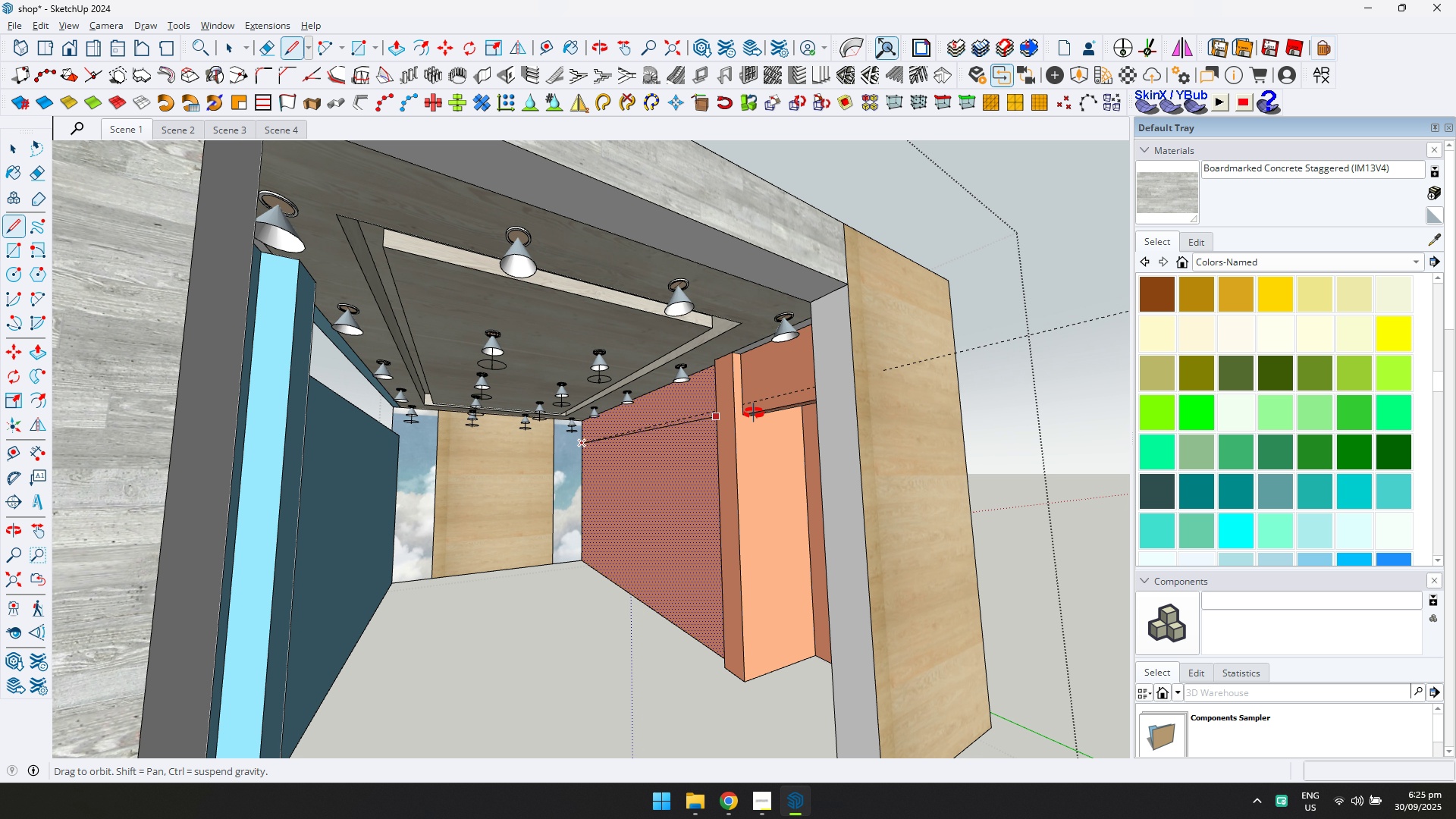 
scroll: coordinate [716, 413], scroll_direction: up, amount: 10.0
 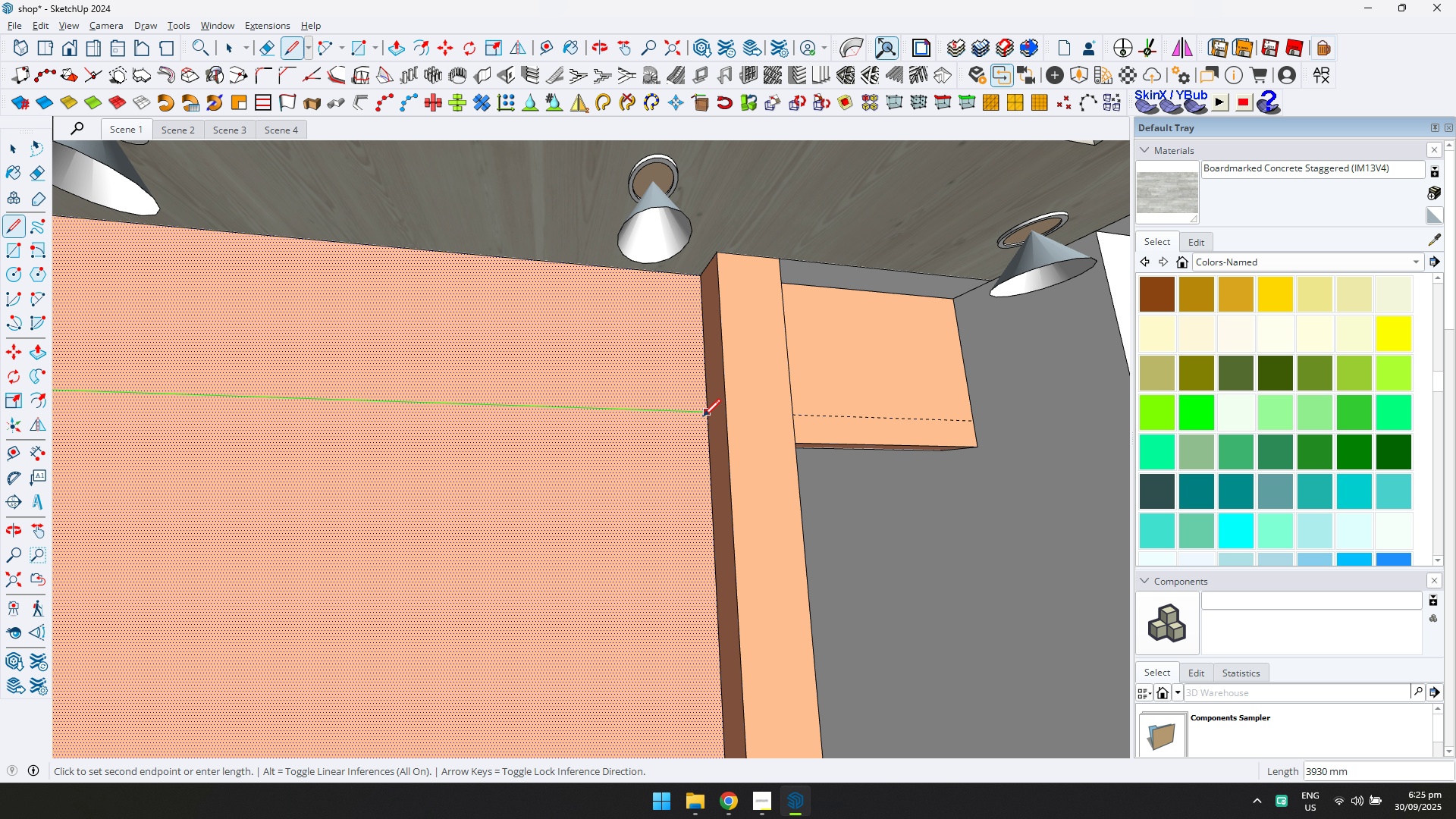 
left_click([702, 416])
 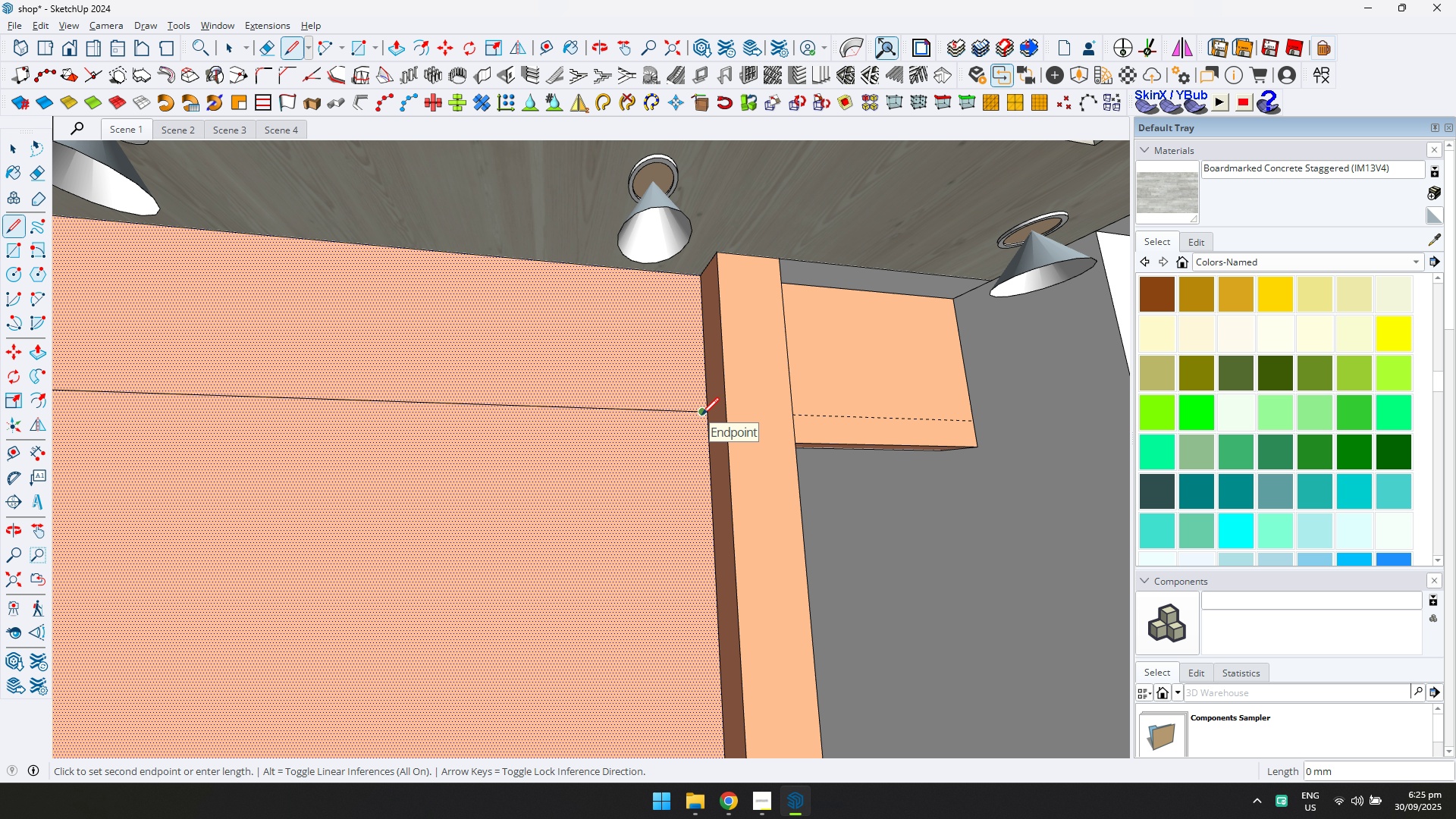 
type(REE)
 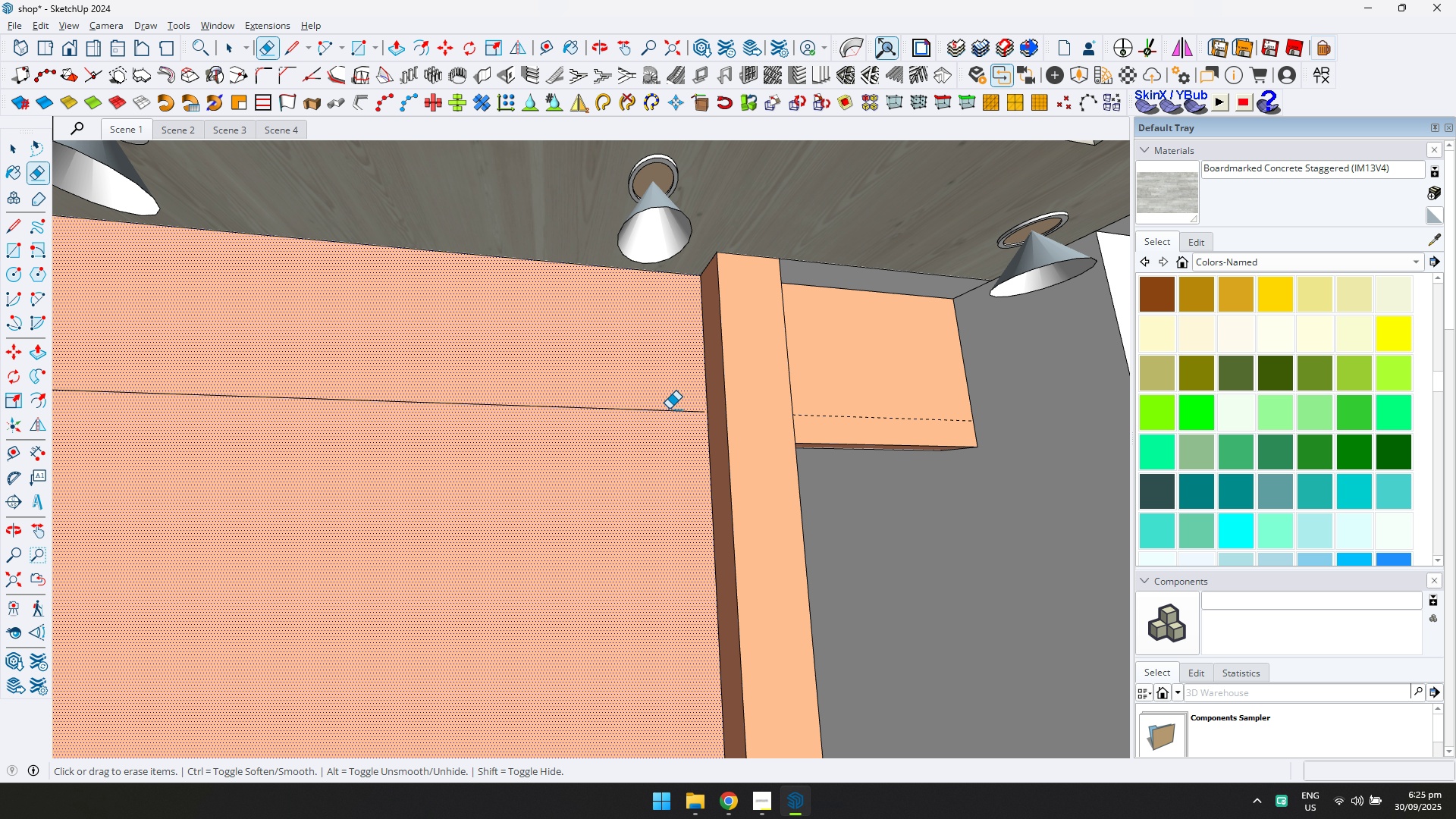 
key(Control+Z)
 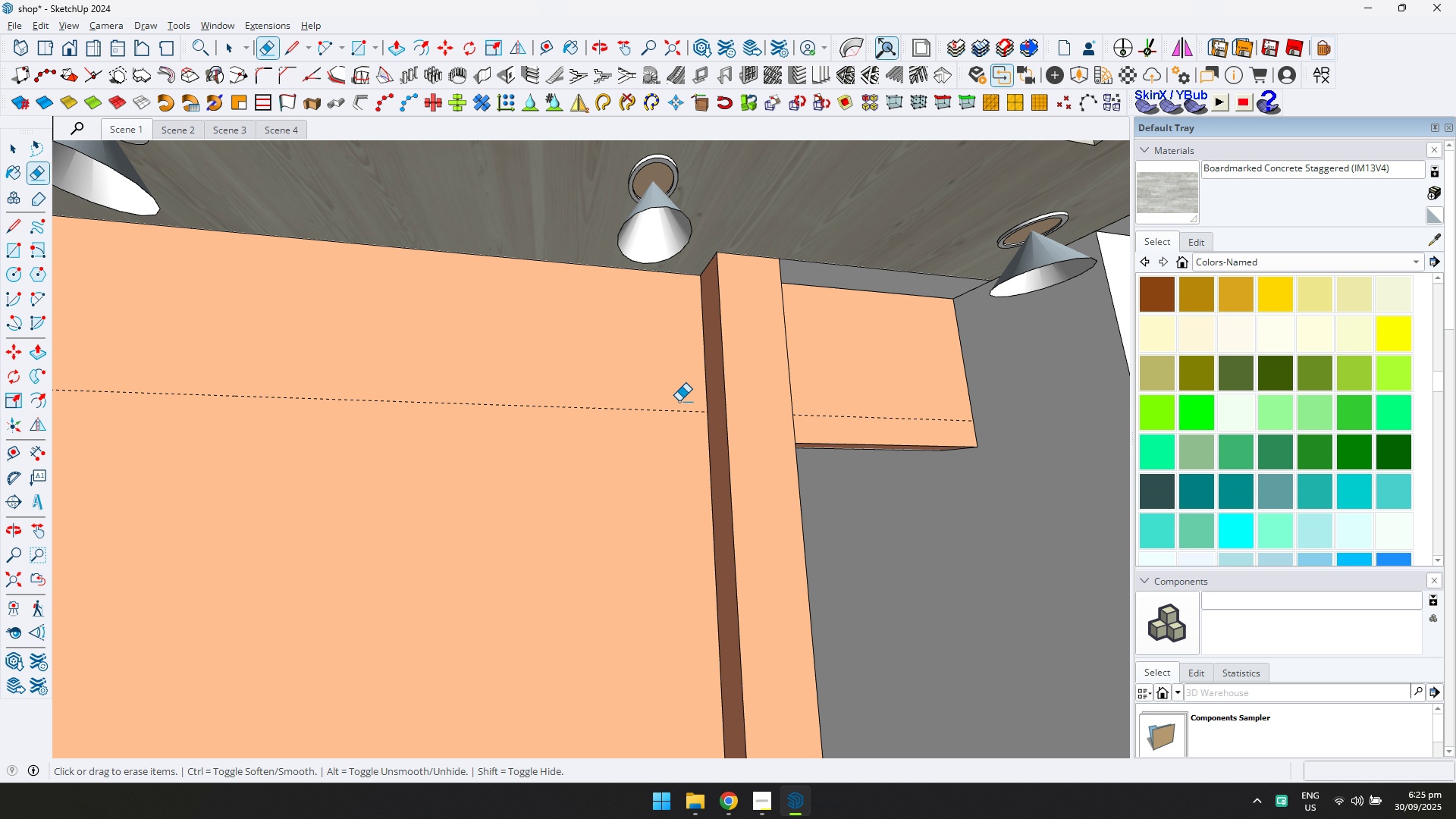 
key(L)
 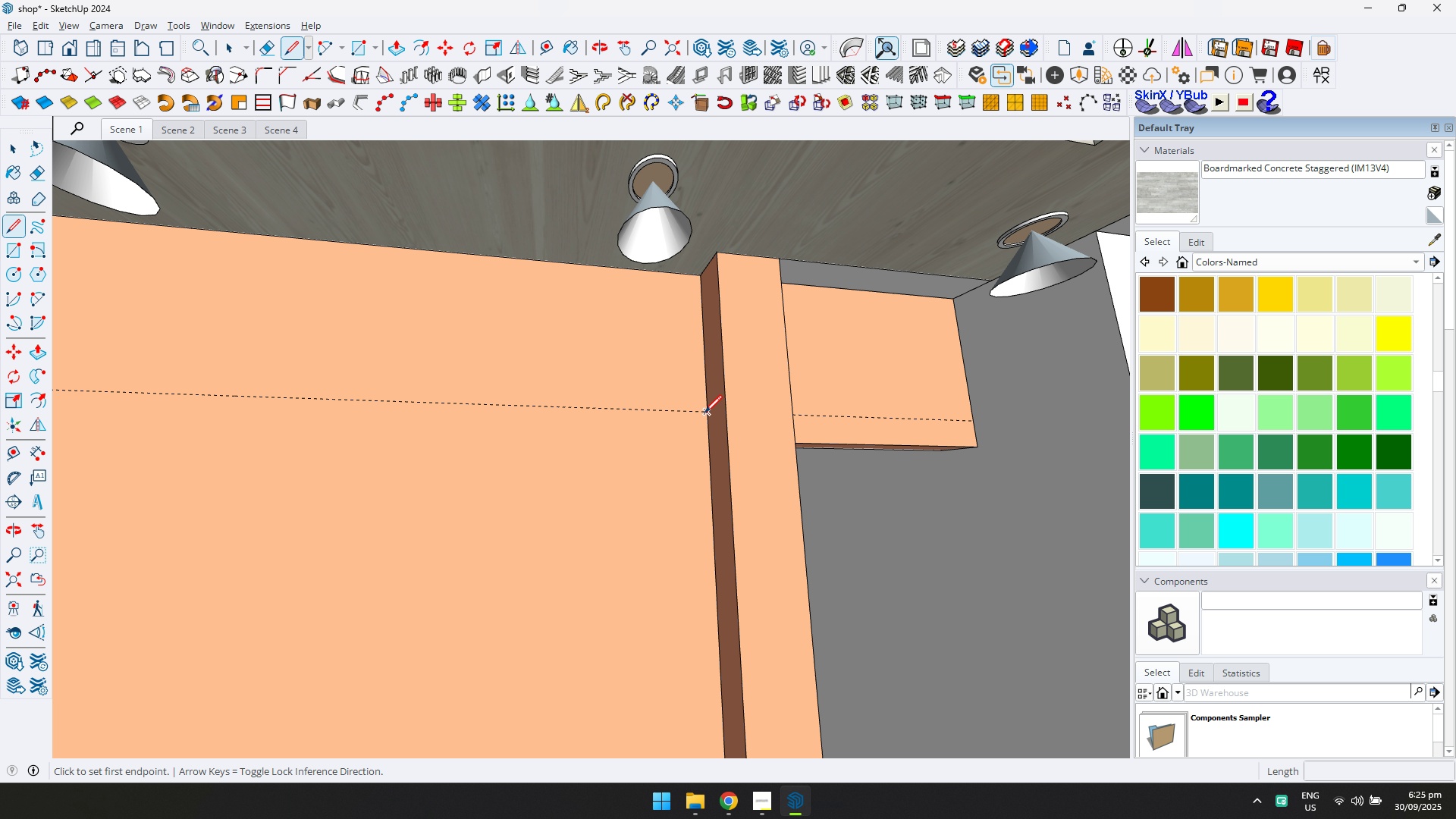 
left_click([704, 413])
 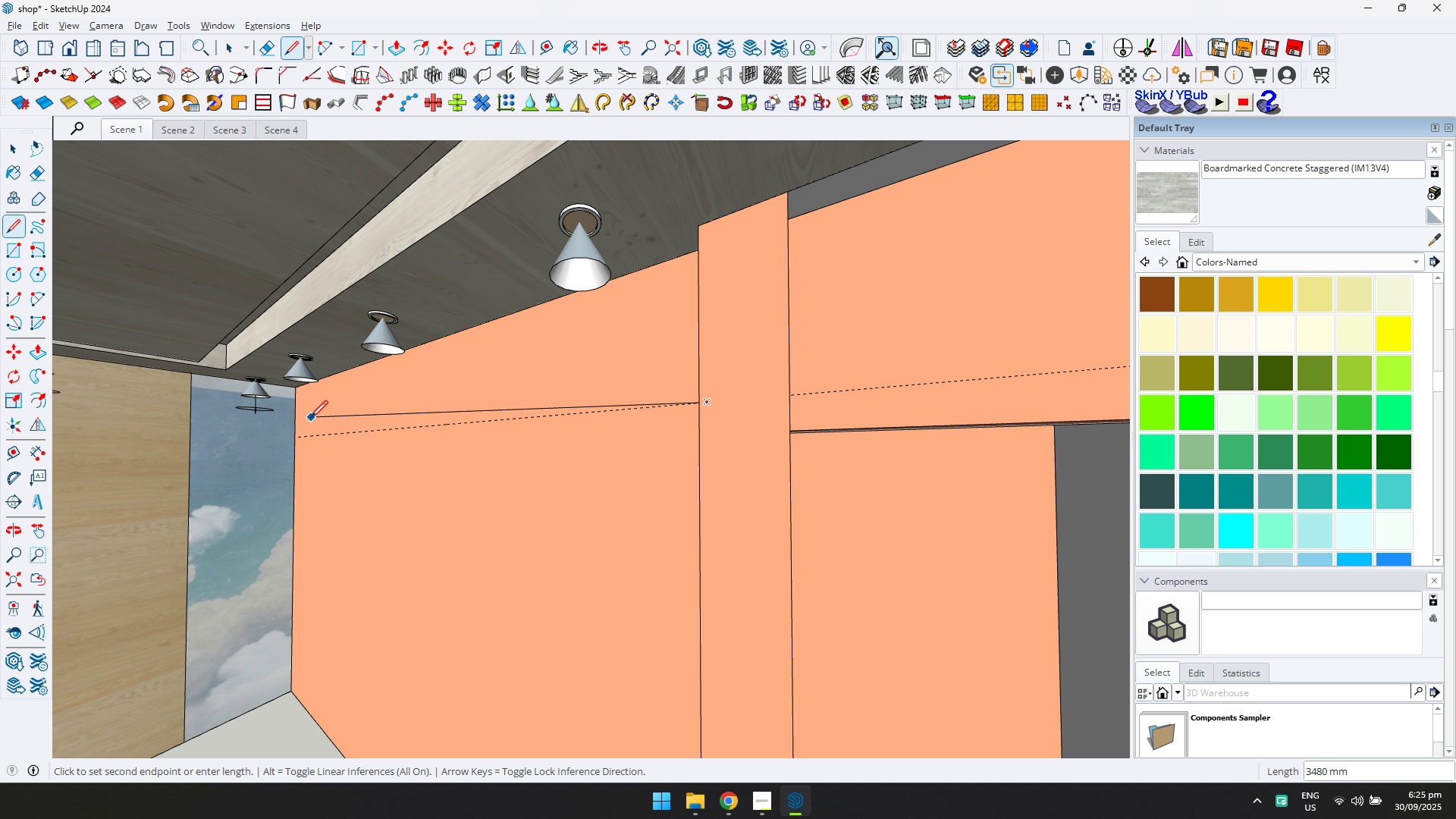 
left_click([292, 433])
 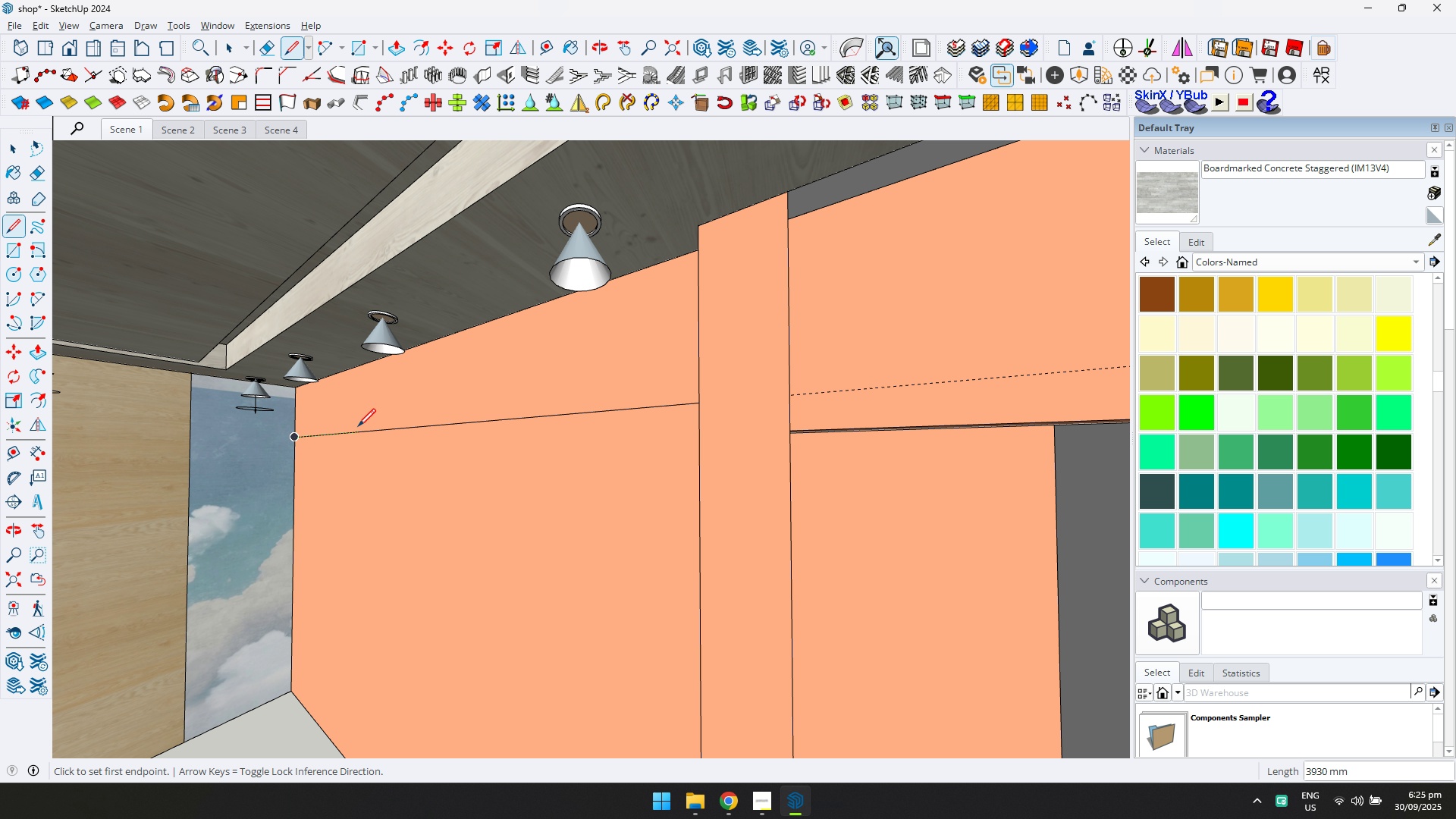 
key(P)
 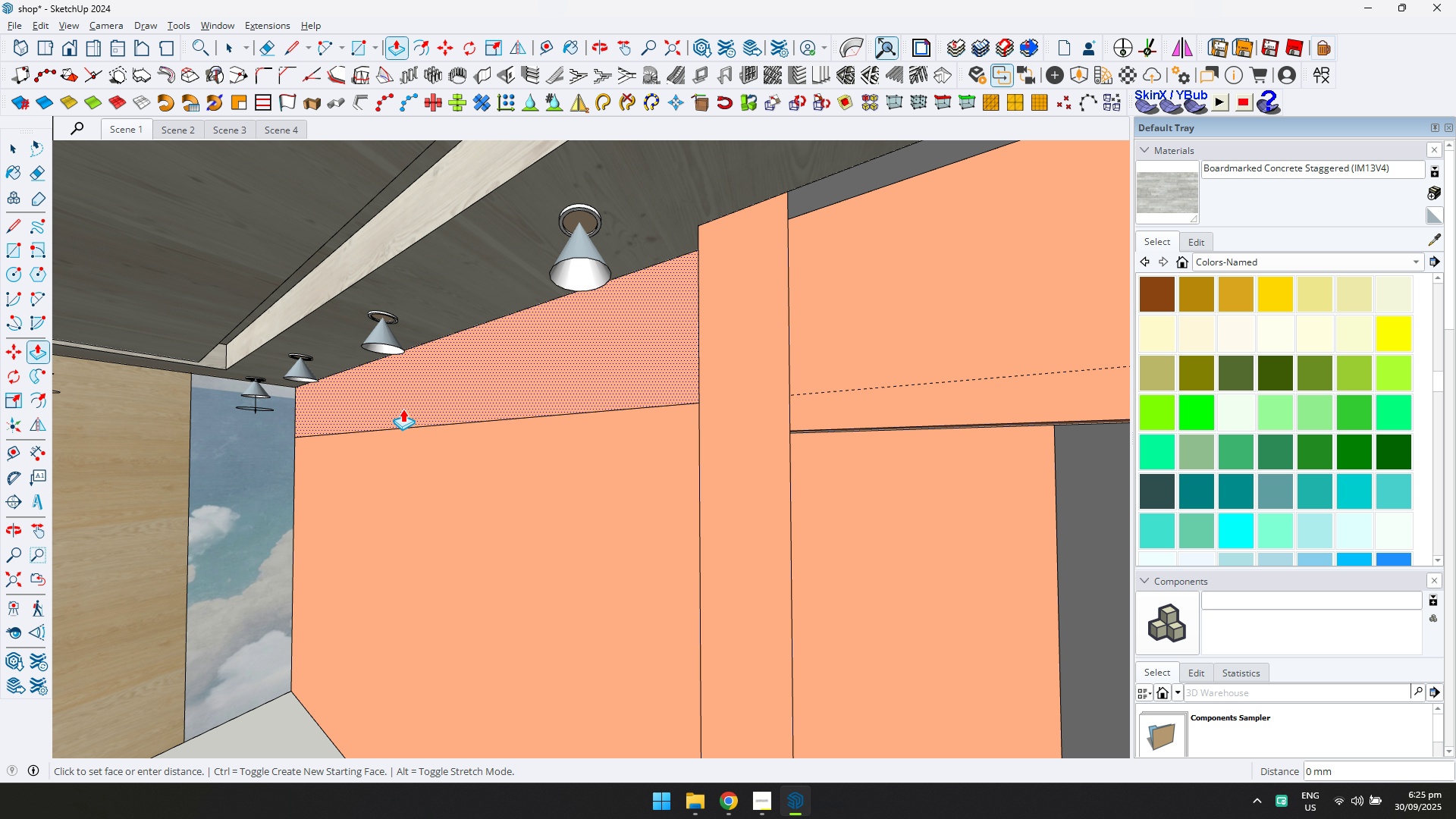 
double_click([403, 409])
 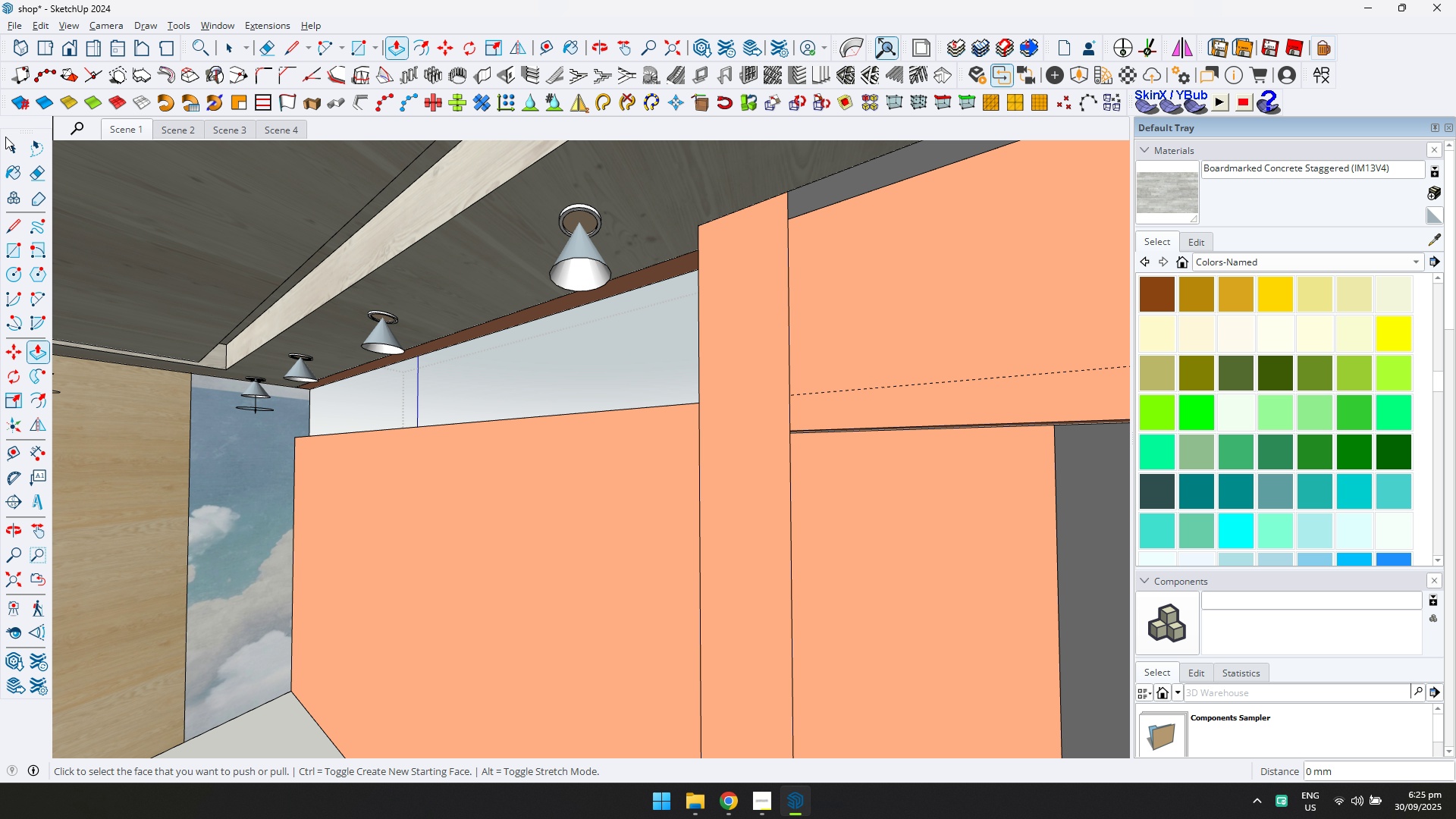 
left_click([8, 140])
 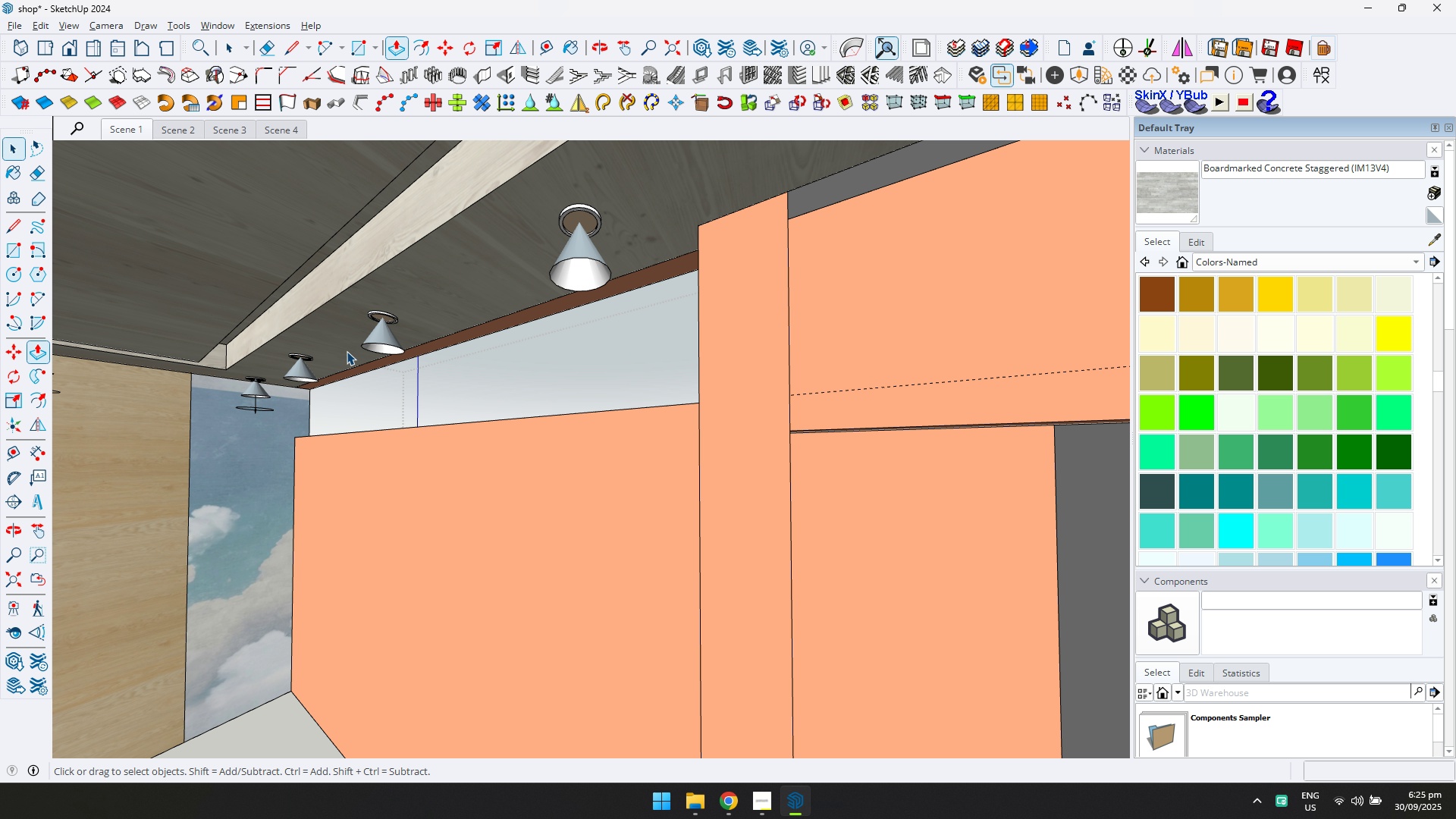 
scroll: coordinate [152, 421], scroll_direction: down, amount: 6.0
 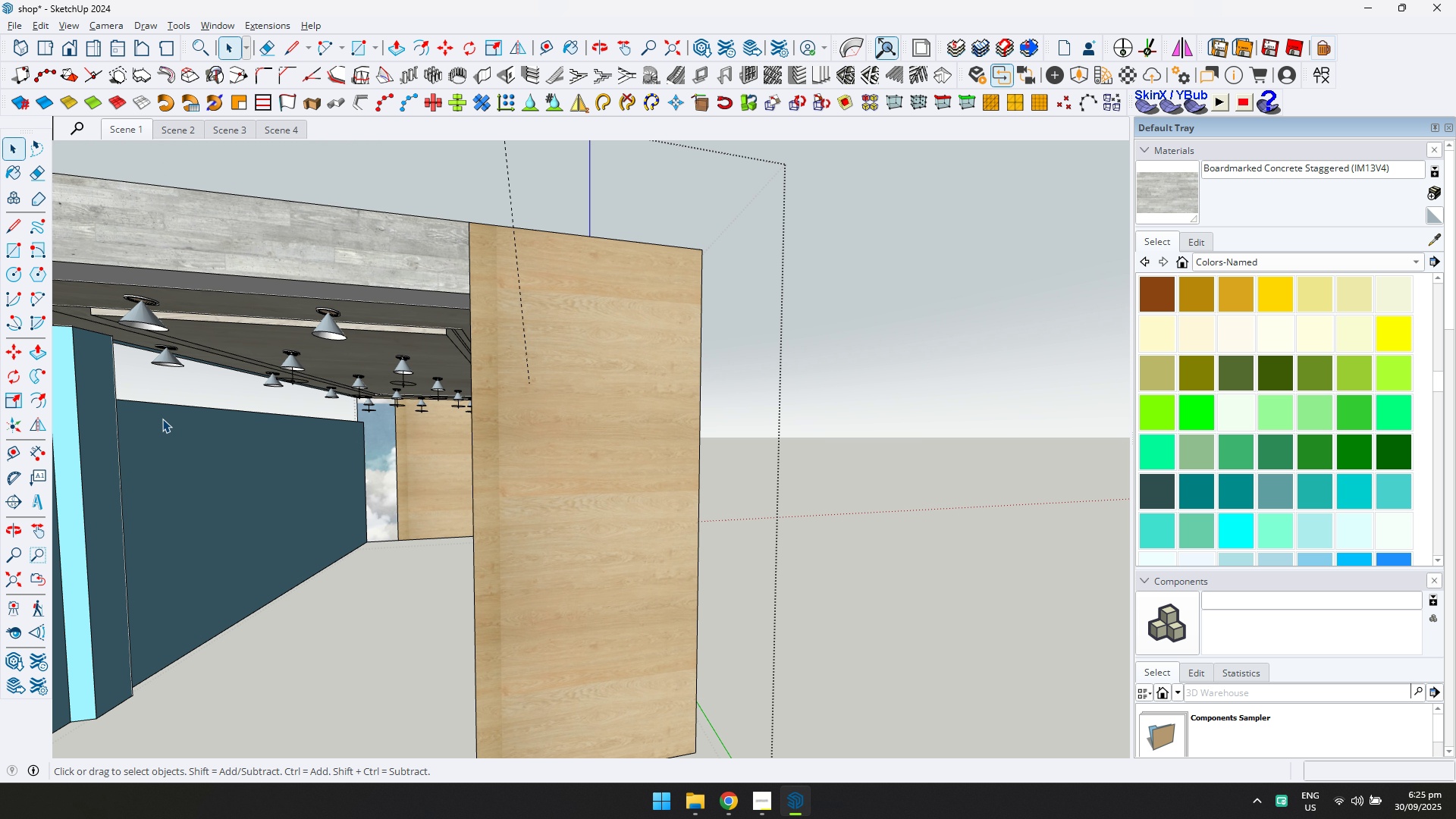 
key(Shift+1)
 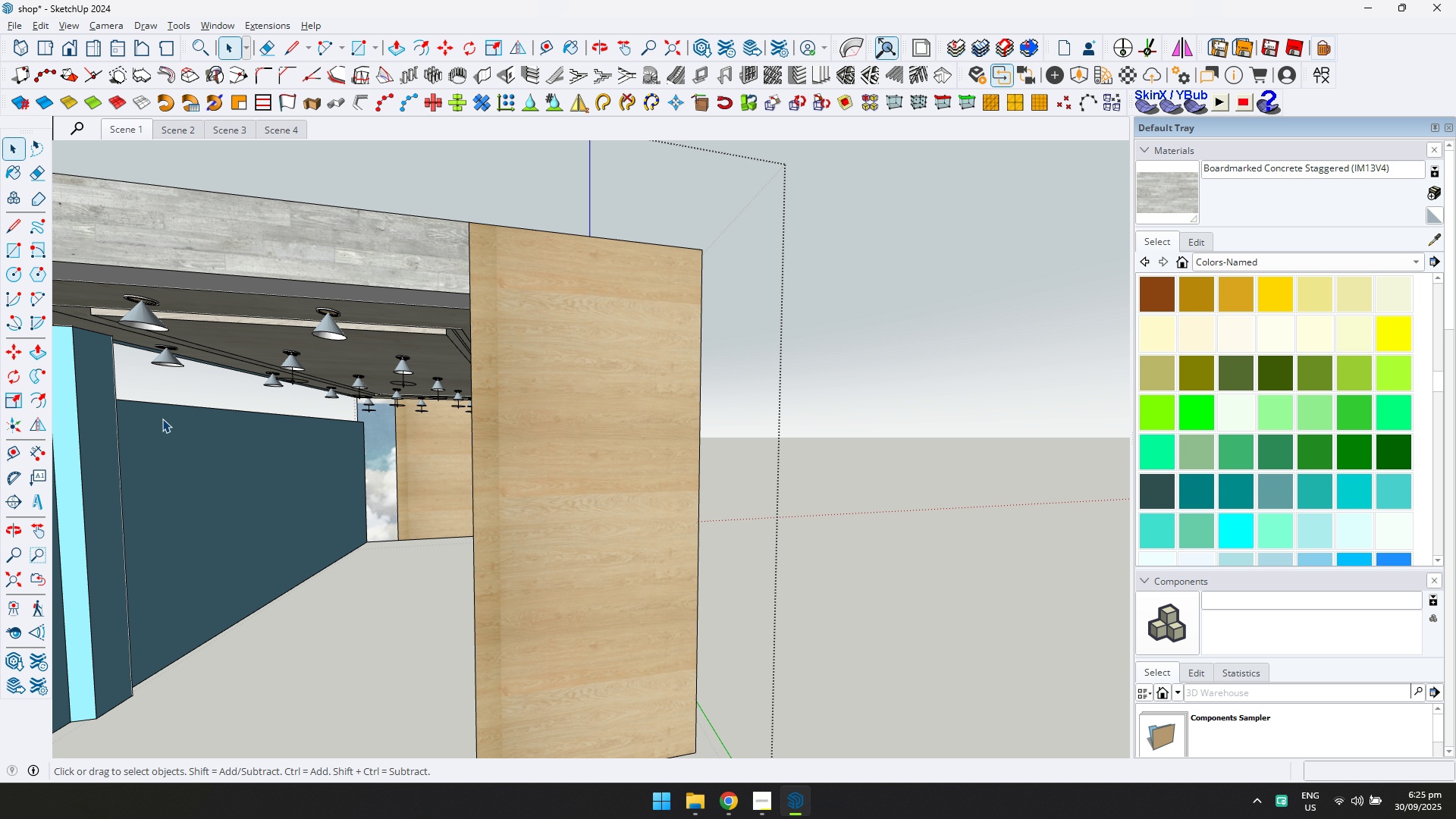 
key(Shift+ShiftLeft)
 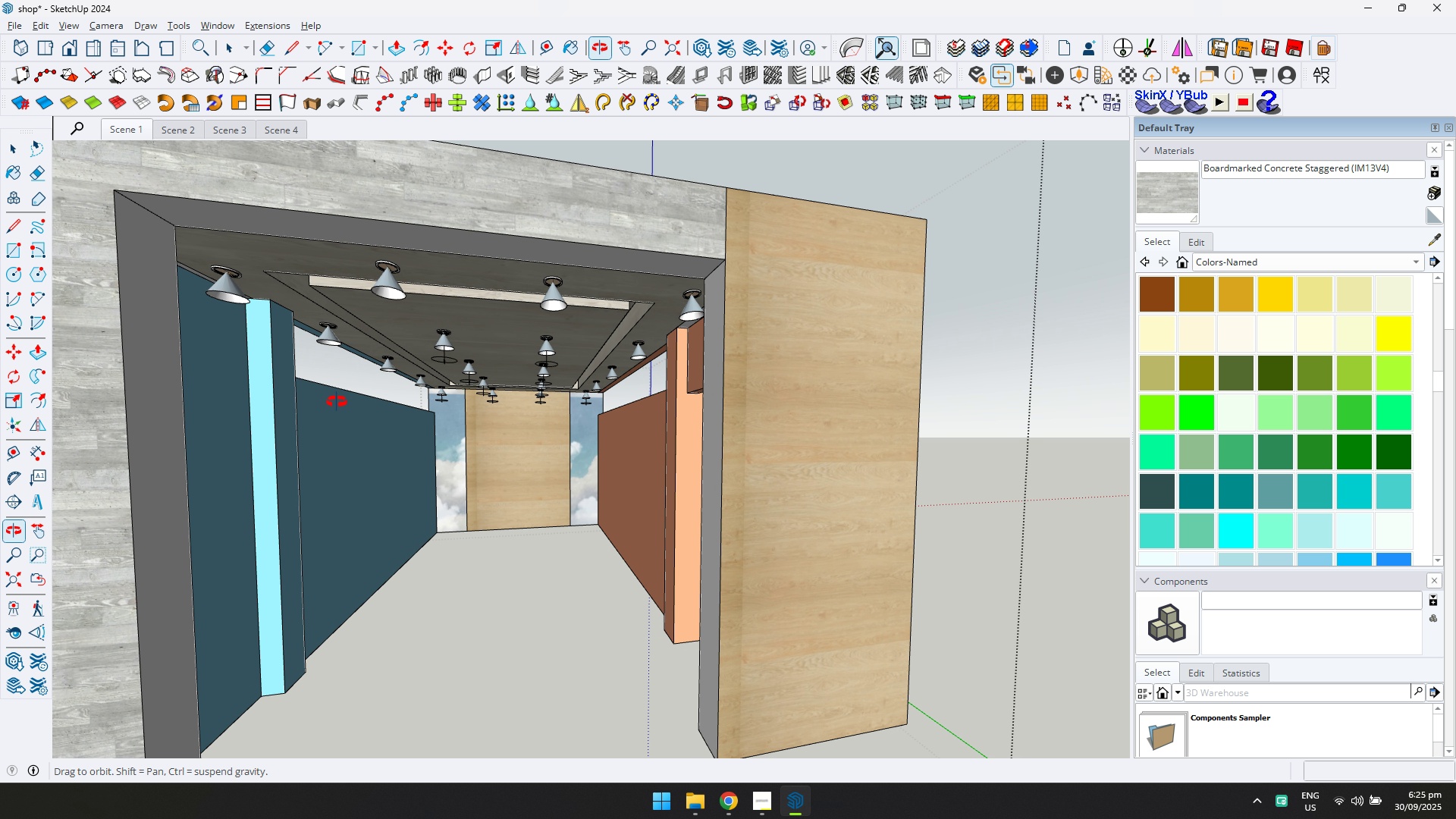 
scroll: coordinate [403, 445], scroll_direction: up, amount: 18.0
 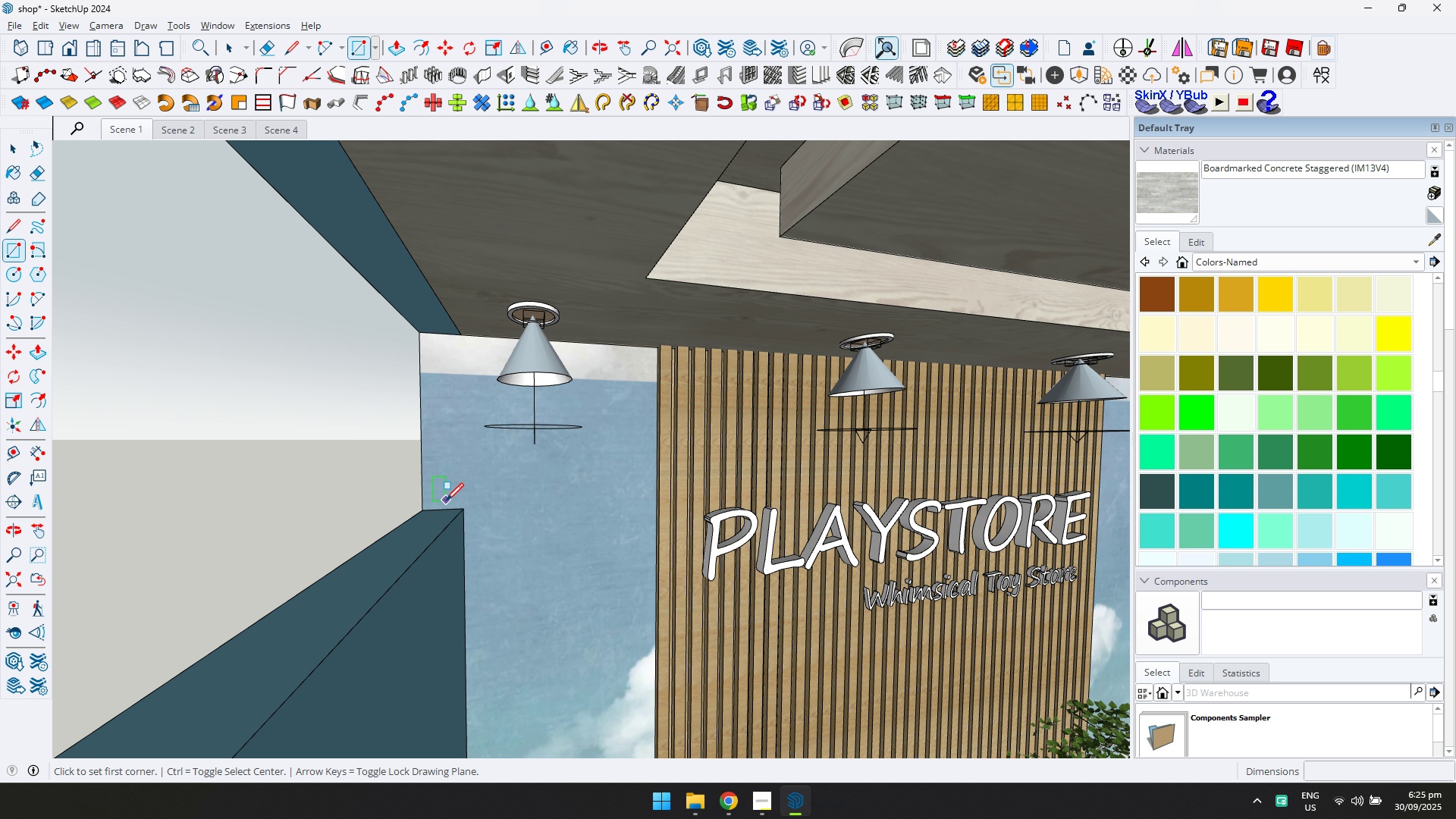 
key(Escape)
 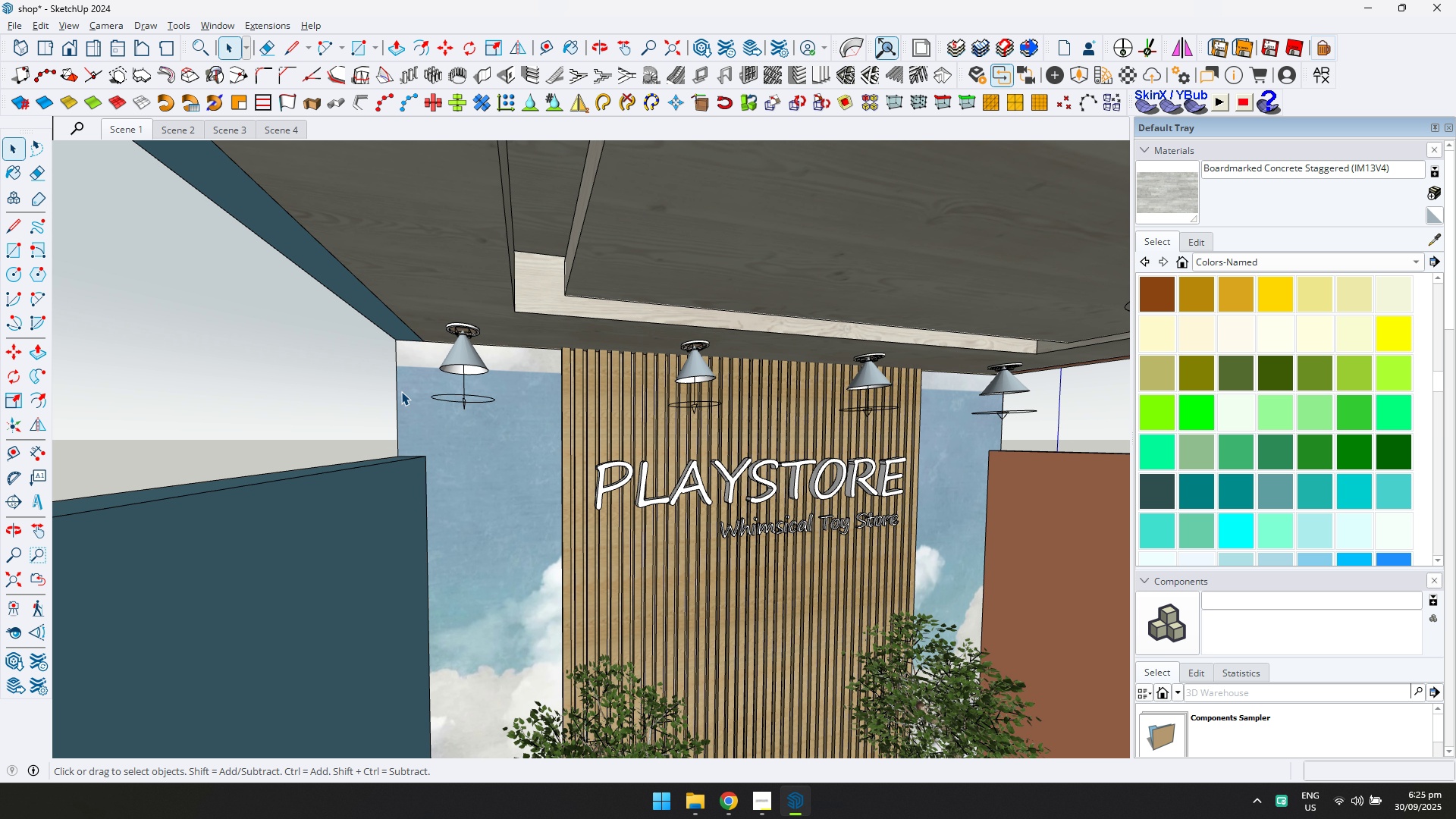 
key(R)
 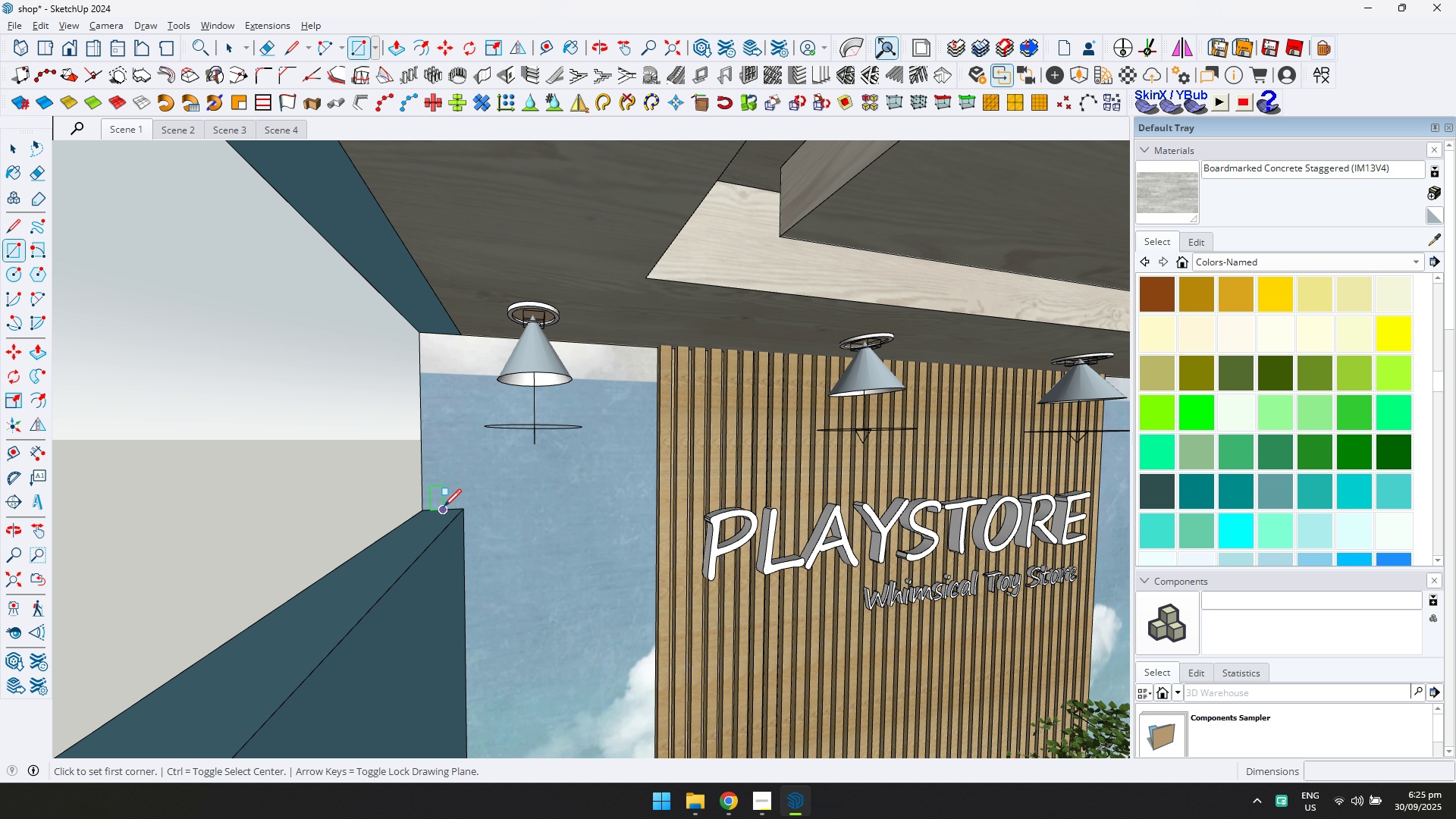 
scroll: coordinate [428, 507], scroll_direction: down, amount: 1.0
 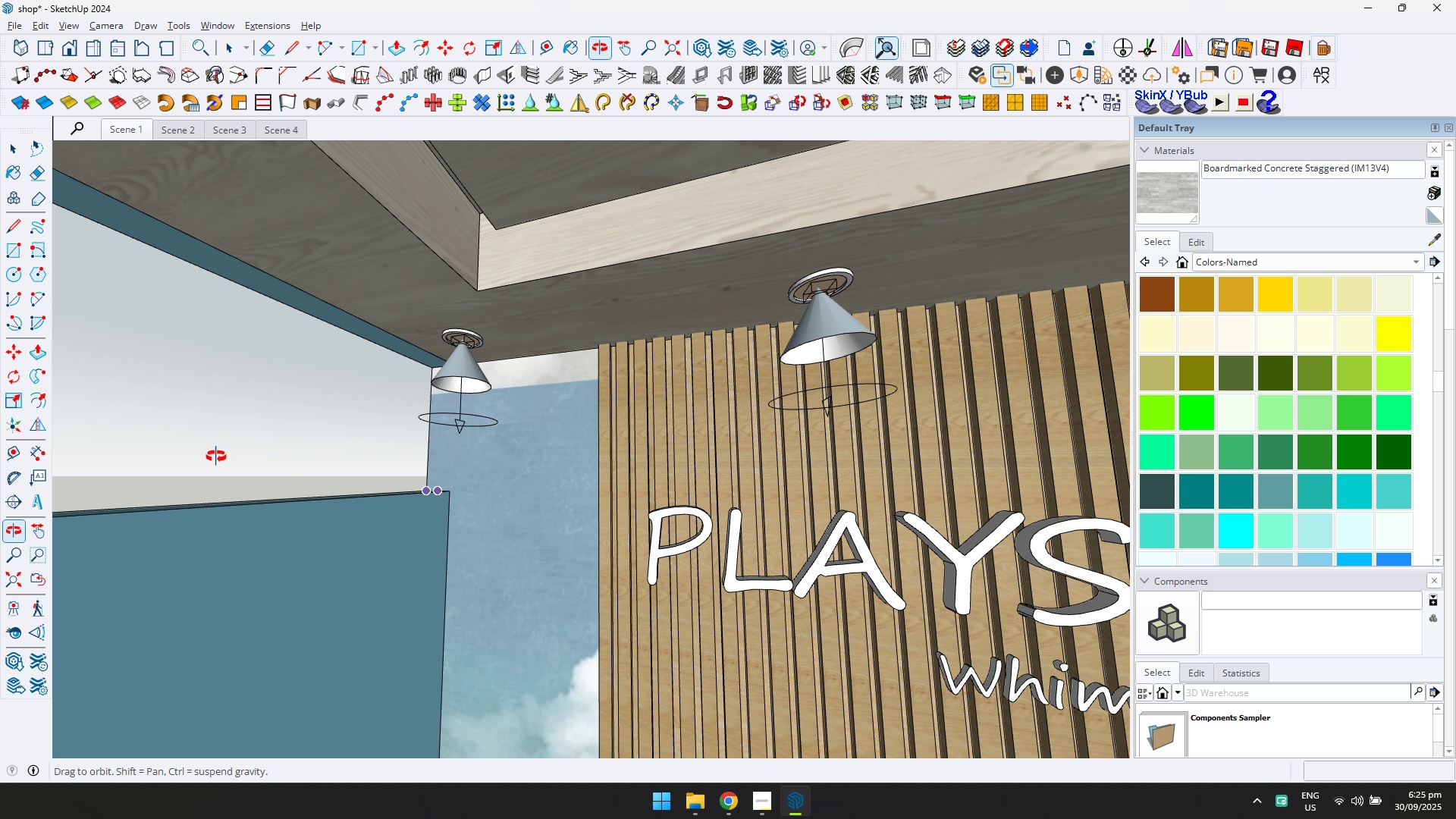 
hold_key(key=ShiftLeft, duration=0.39)
 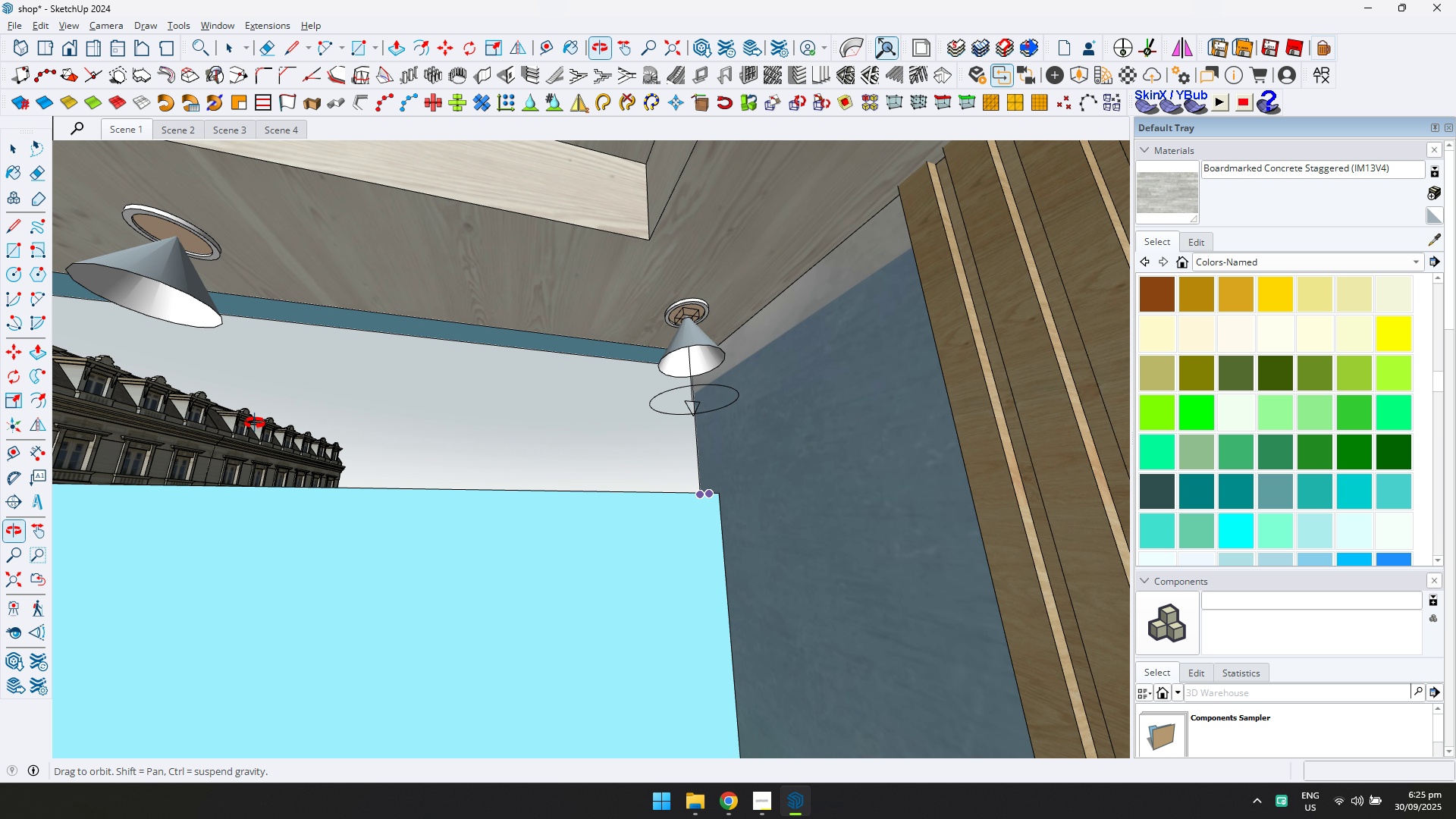 
hold_key(key=ShiftLeft, duration=0.69)
 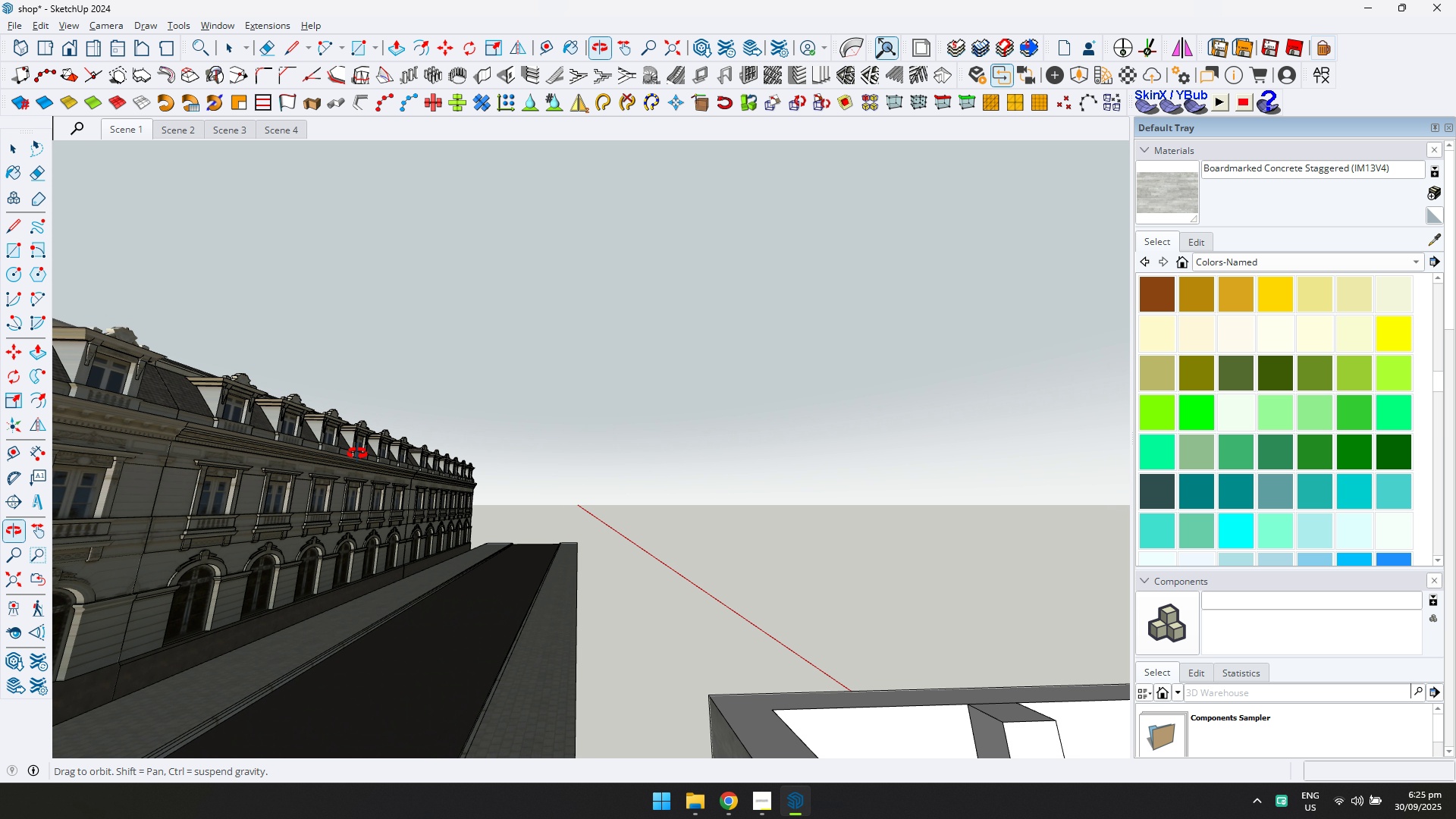 
scroll: coordinate [298, 381], scroll_direction: down, amount: 2.0
 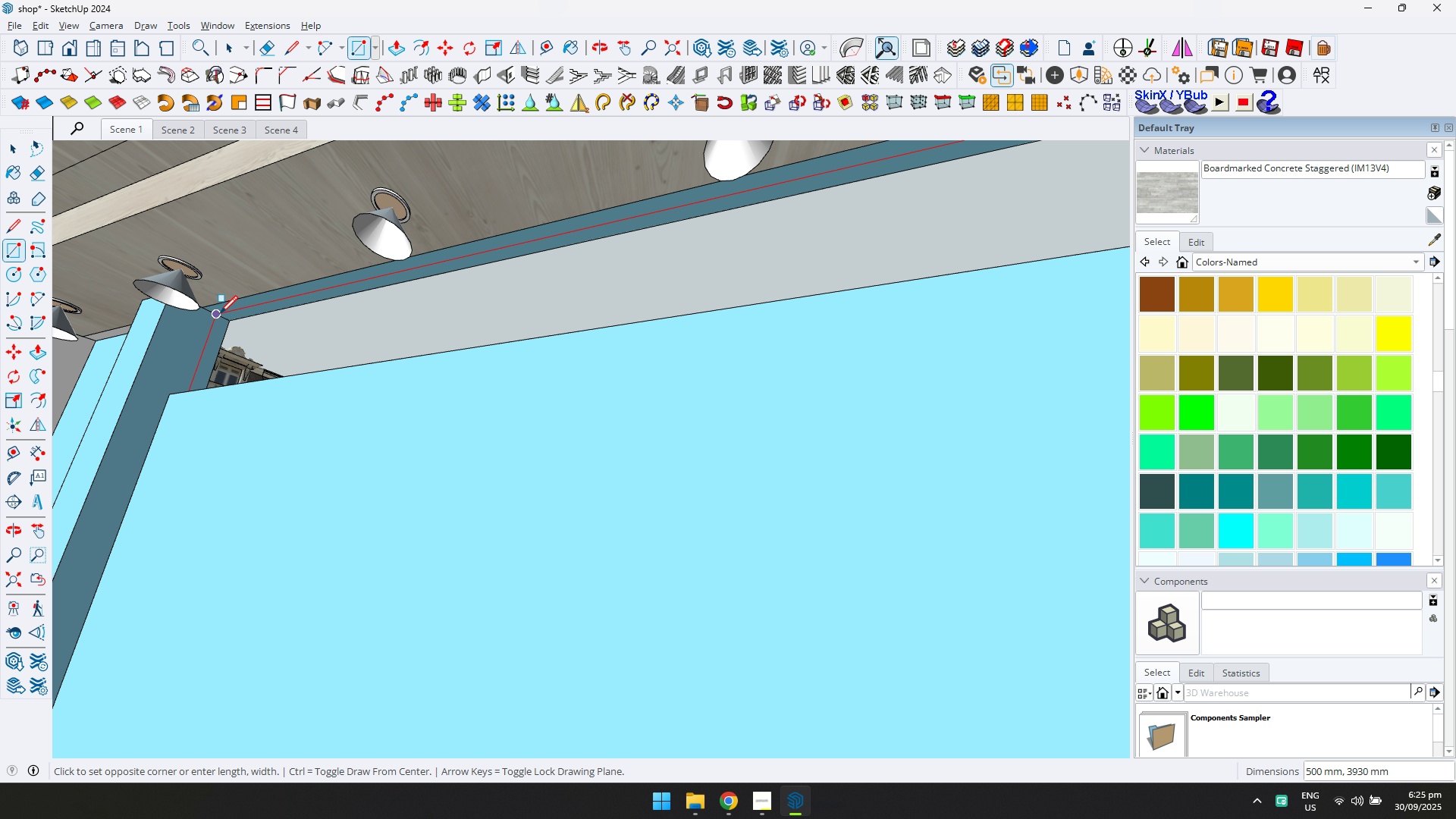 
left_click([220, 313])
 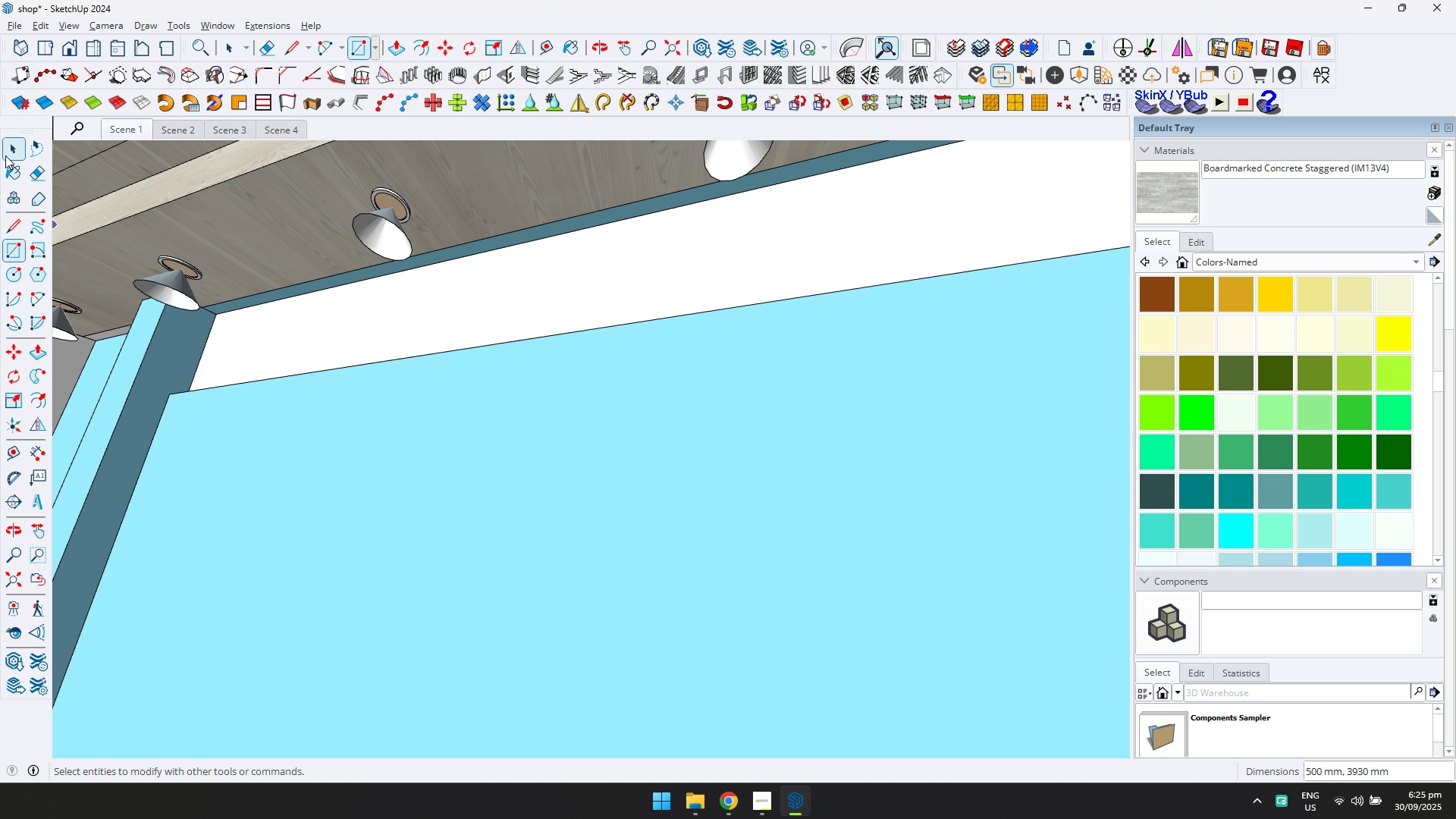 
left_click_drag(start_coordinate=[7, 149], to_coordinate=[11, 151])
 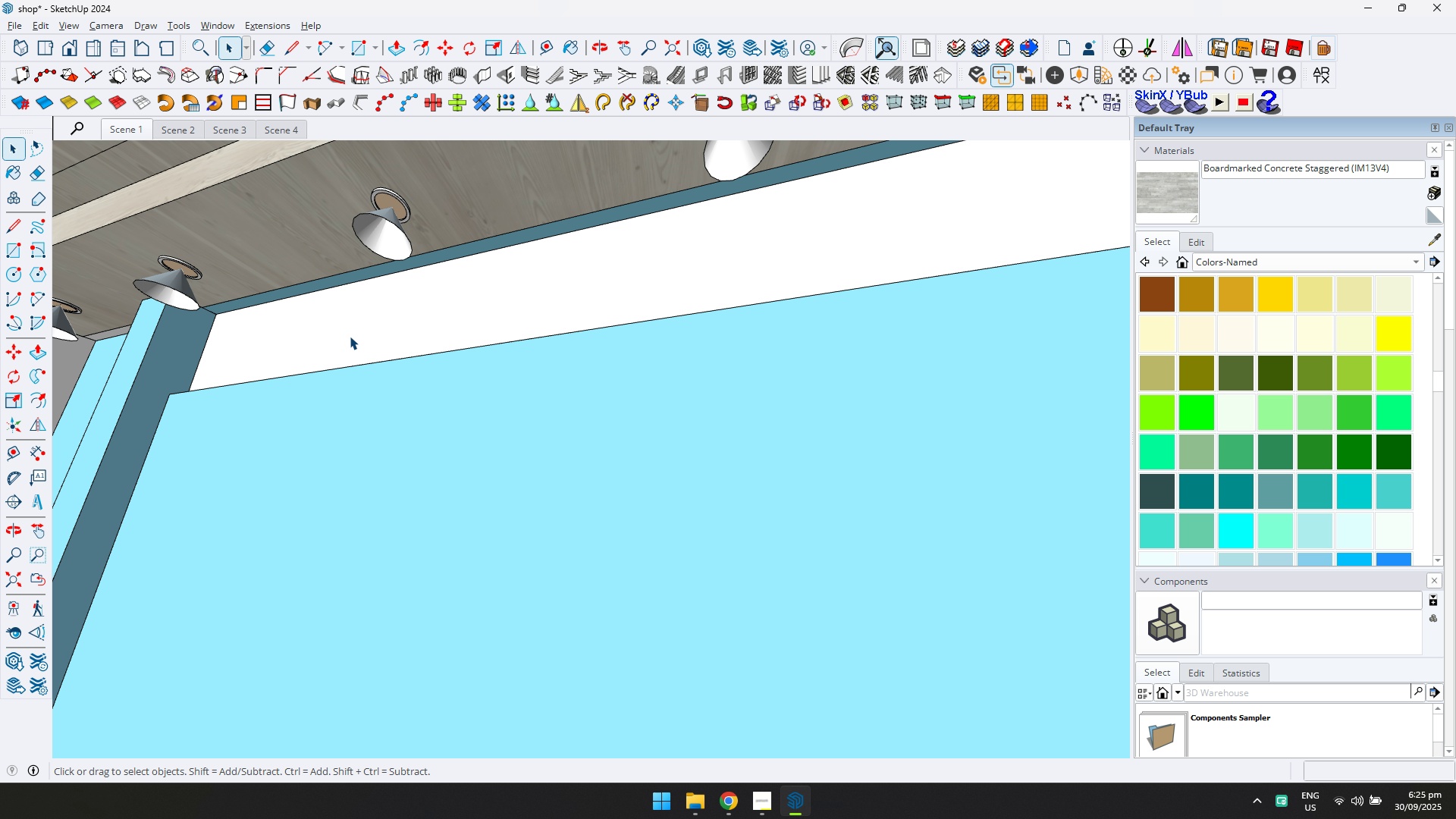 
double_click([350, 336])
 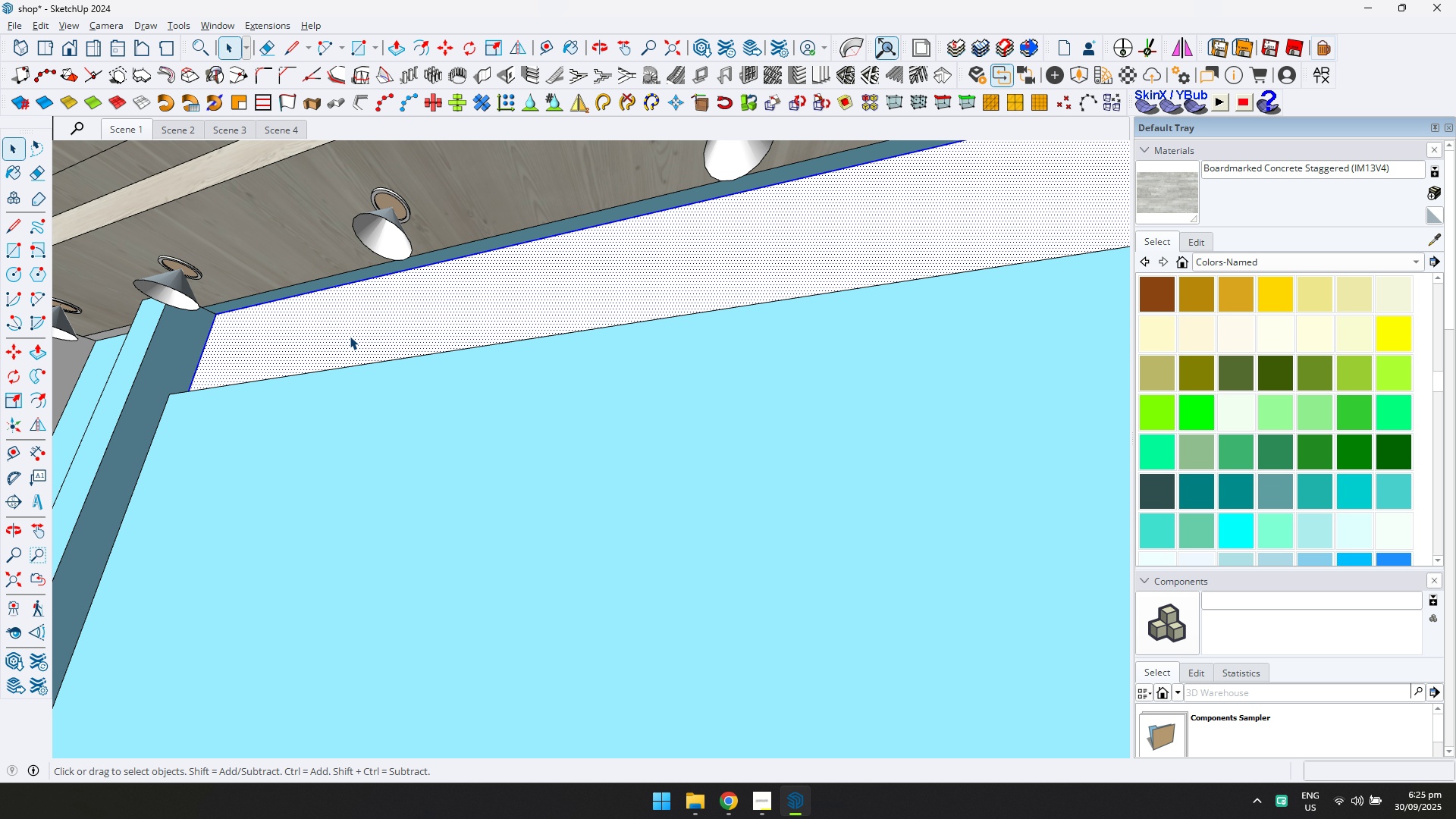 
triple_click([350, 336])
 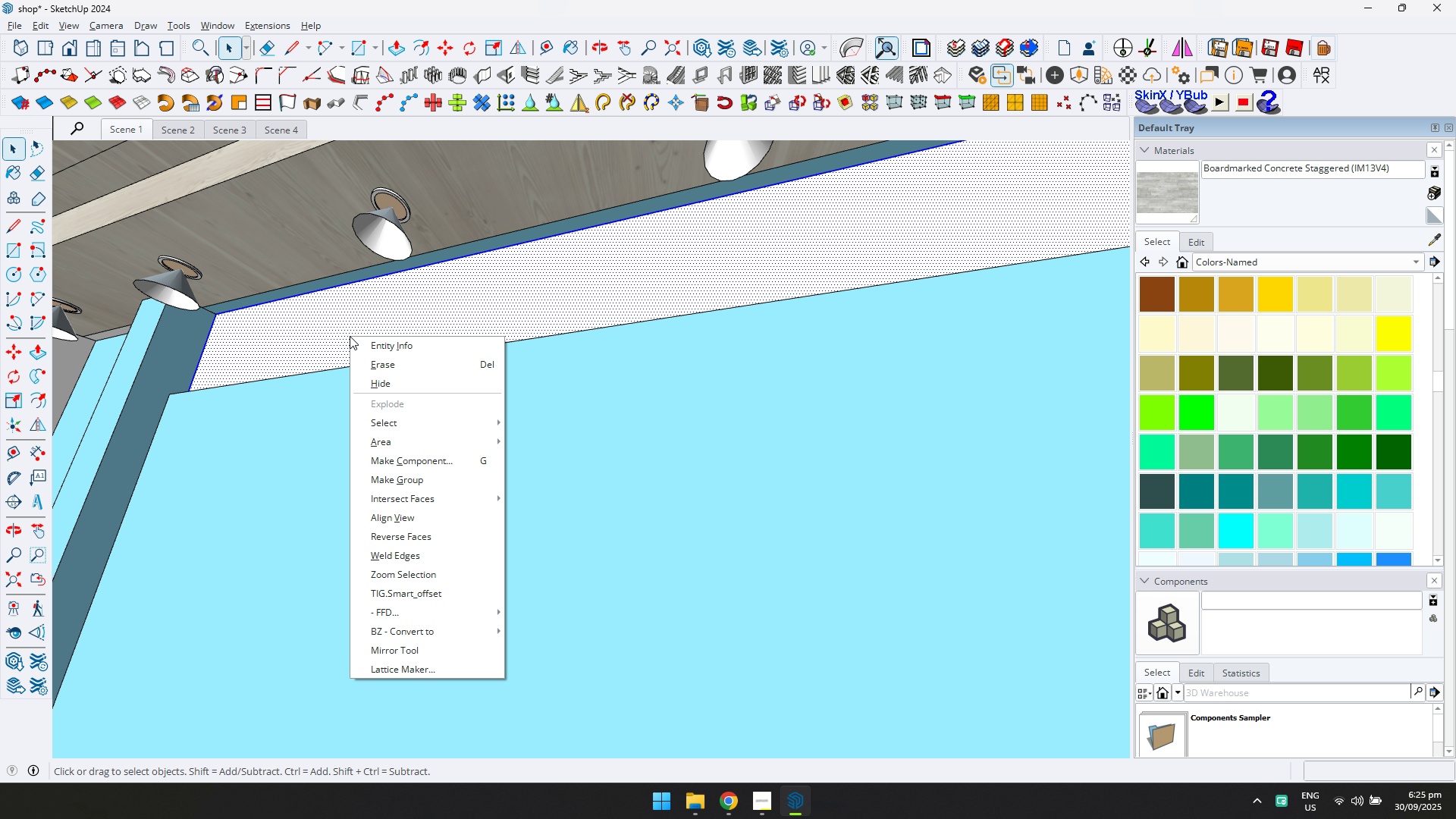 
right_click([350, 336])
 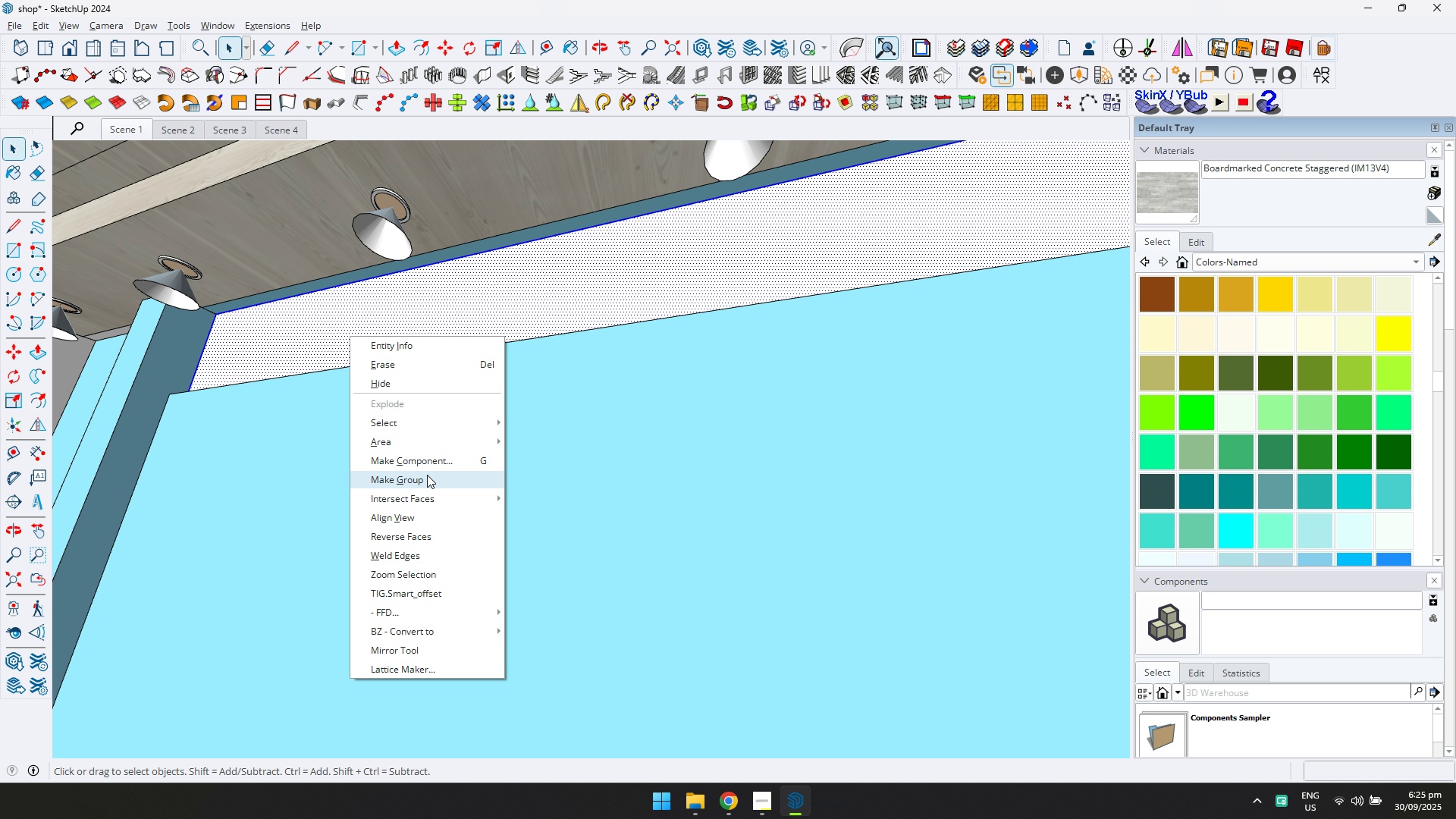 
double_click([441, 334])
 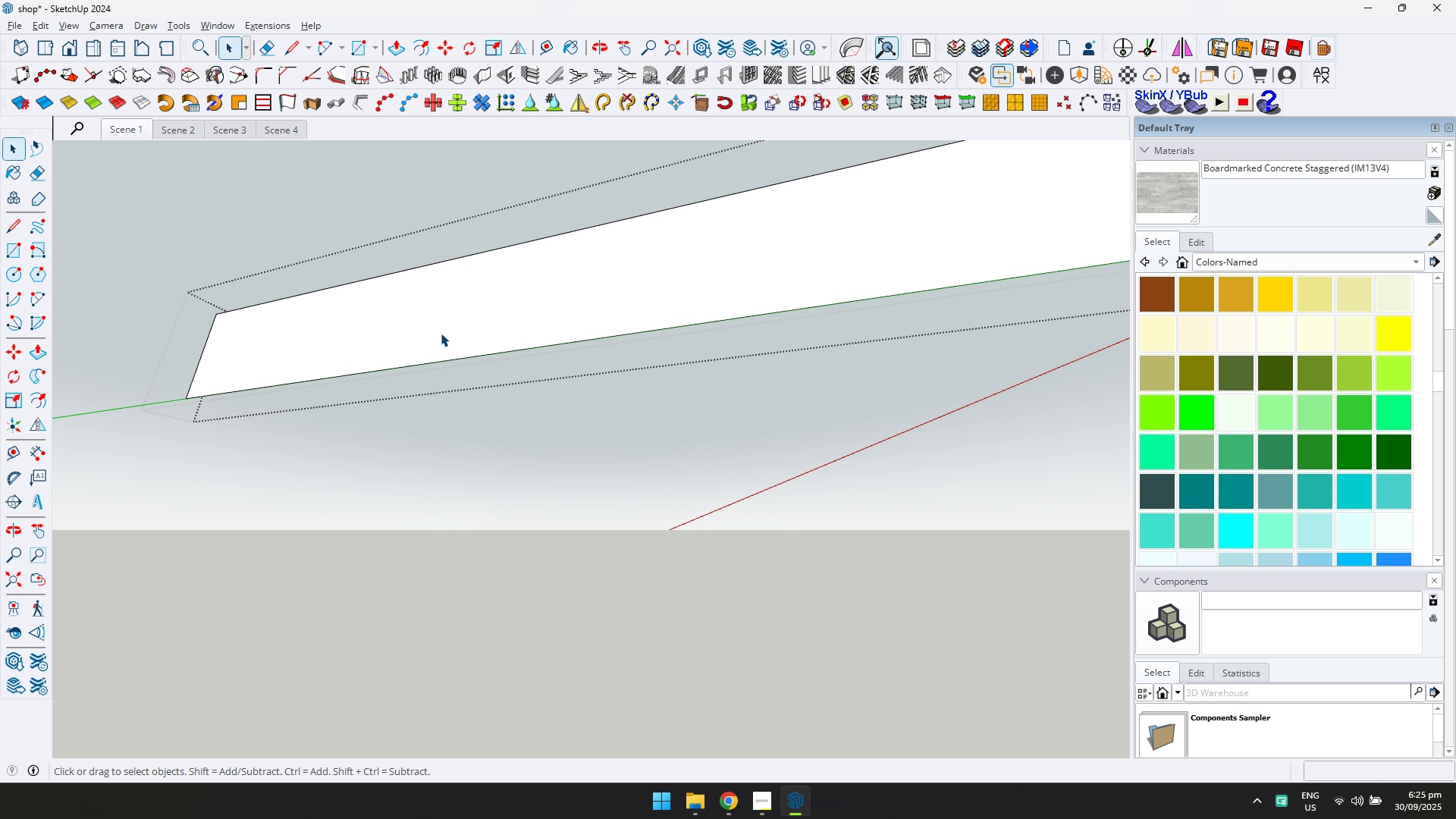 
triple_click([441, 333])
 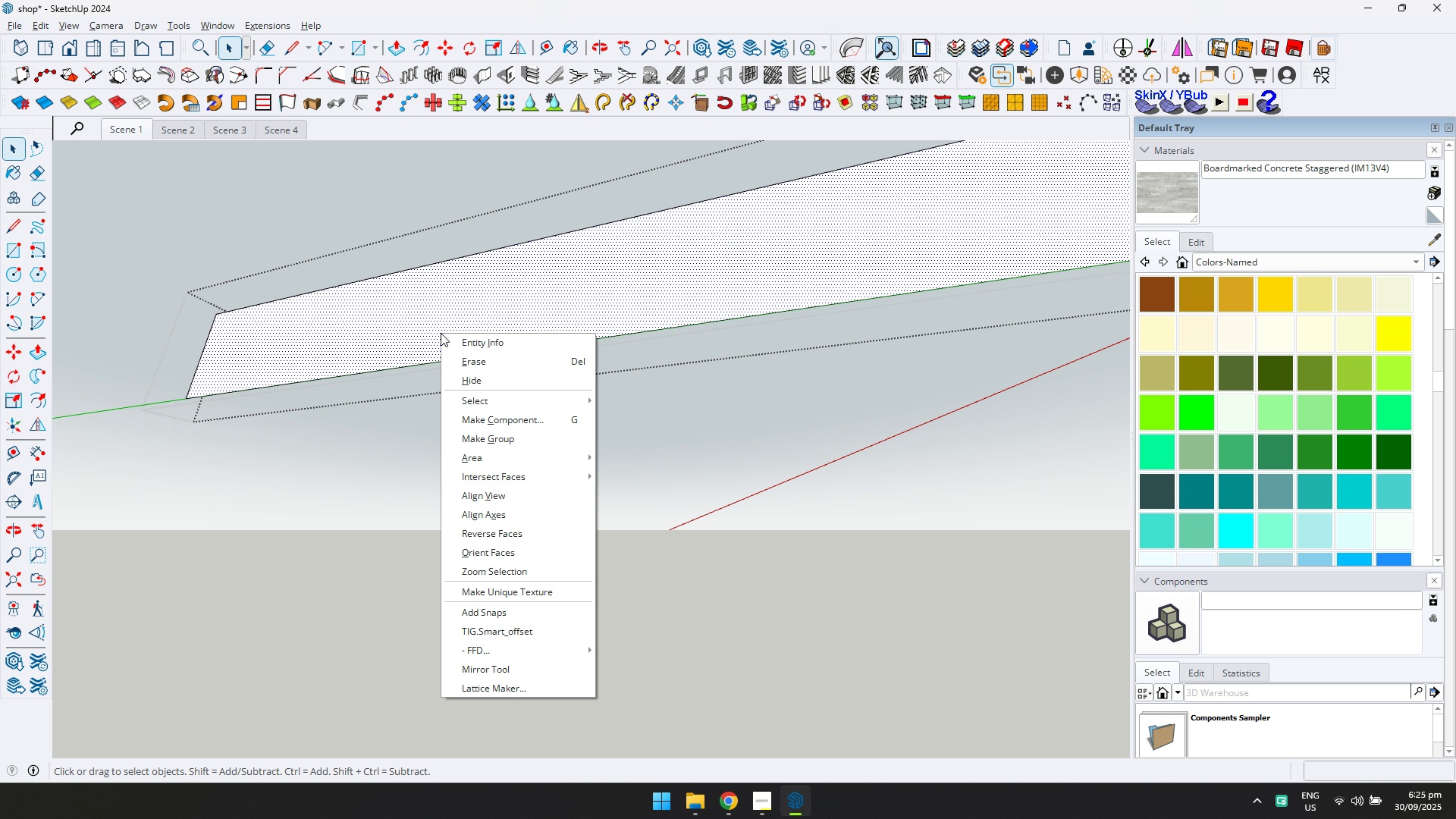 
right_click([441, 333])
 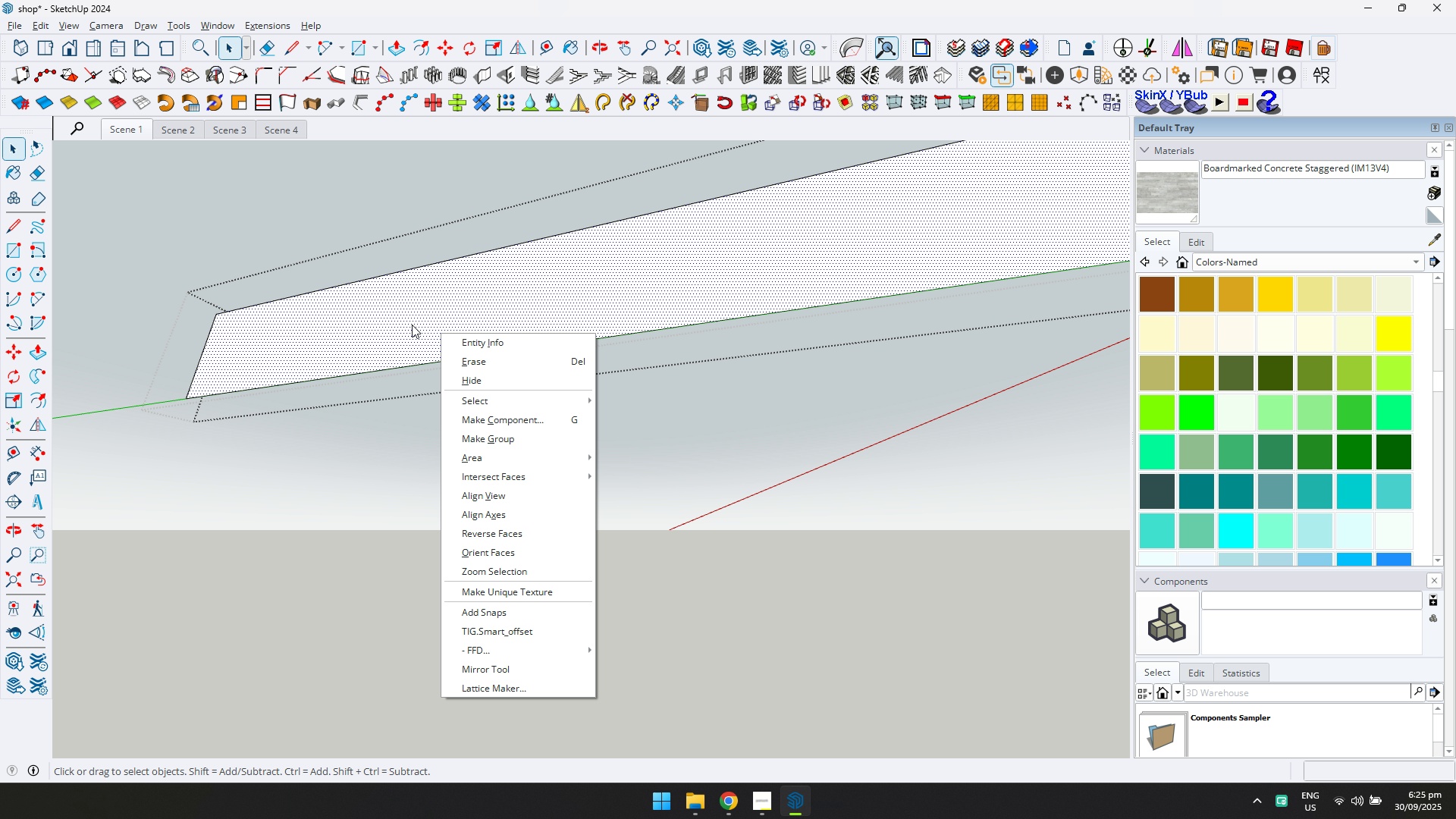 
left_click([406, 322])
 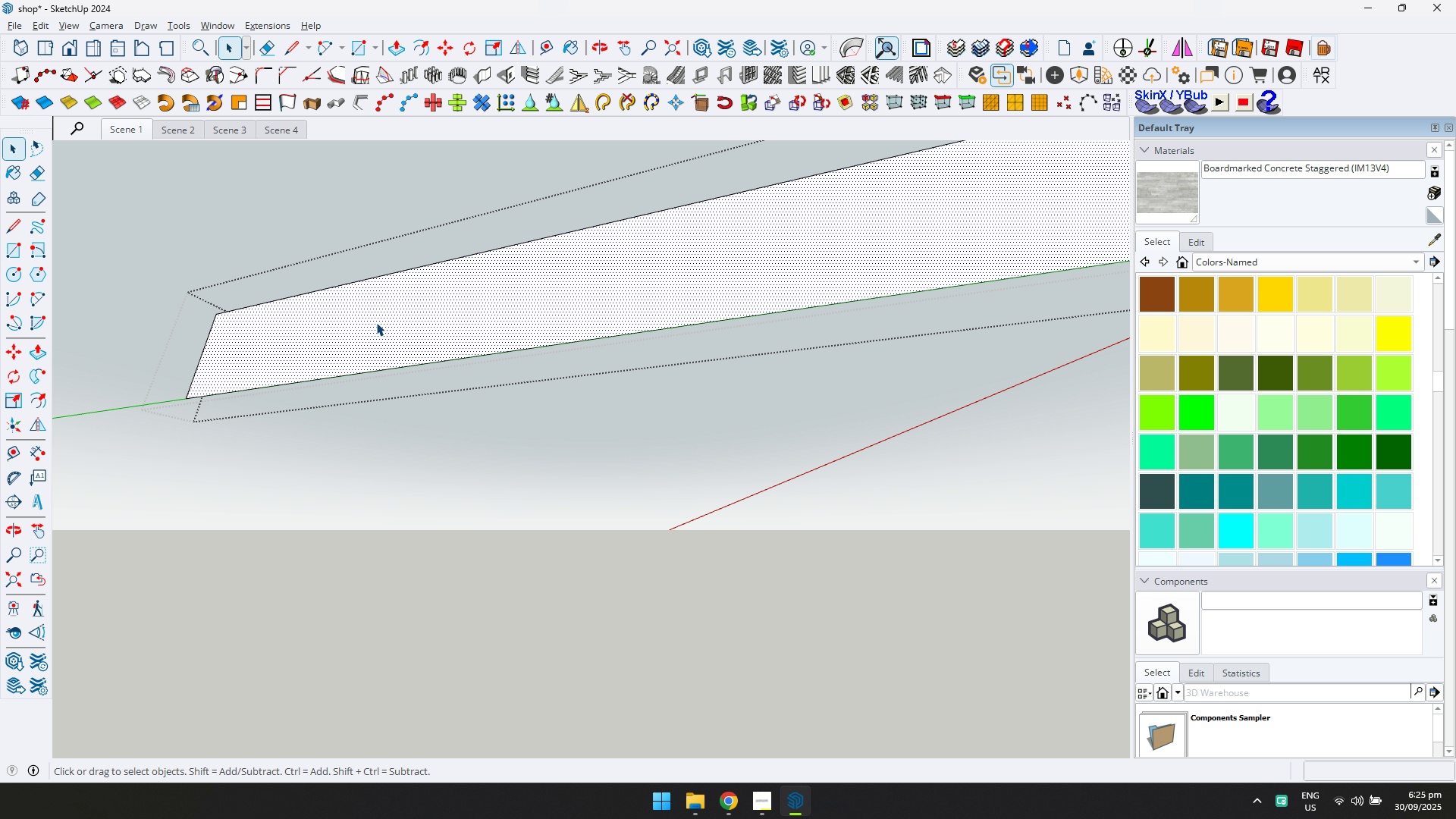 
scroll: coordinate [546, 322], scroll_direction: down, amount: 7.0
 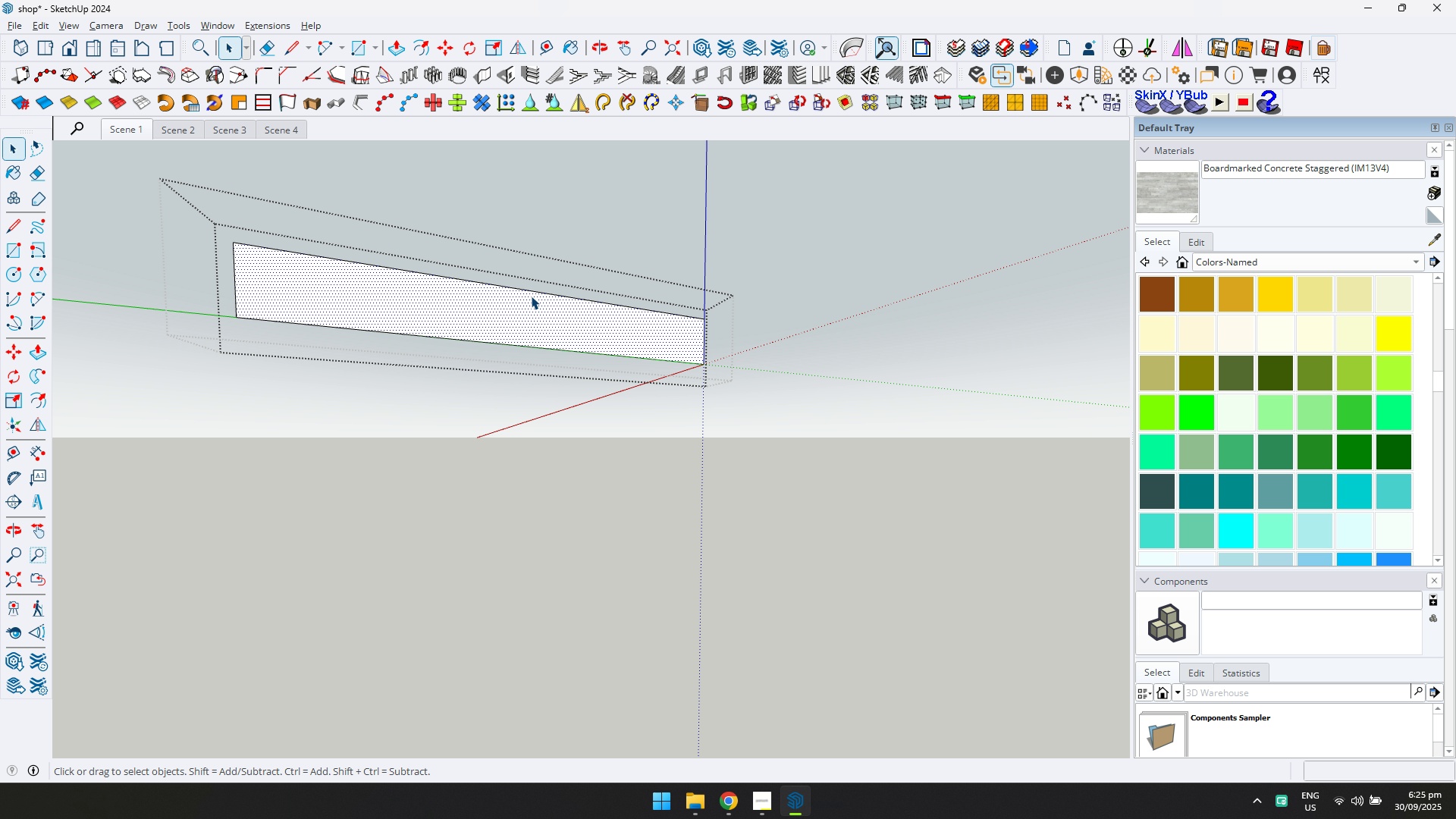 
type(KL)
 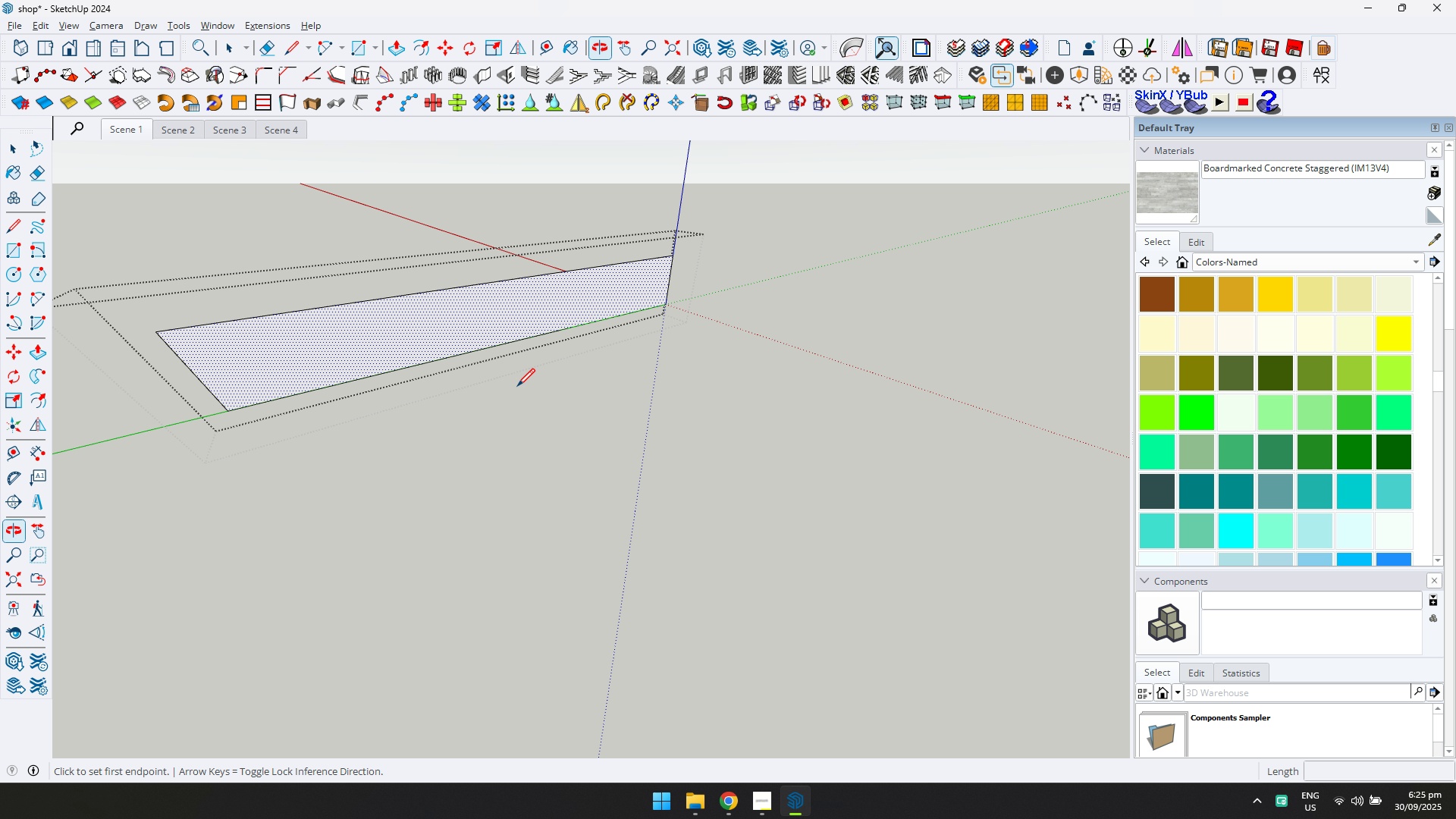 
wait(6.01)
 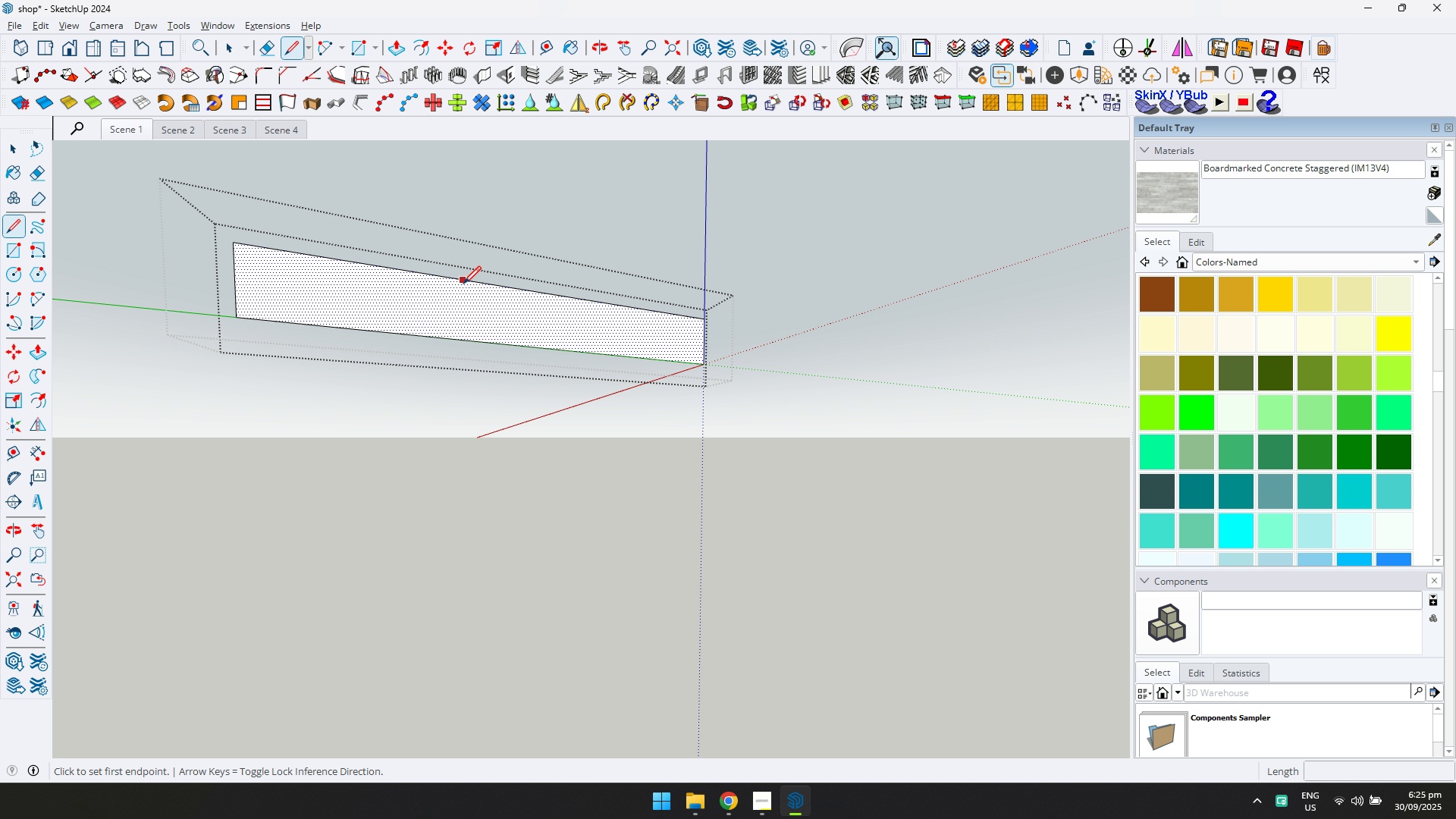 
left_click([516, 340])
 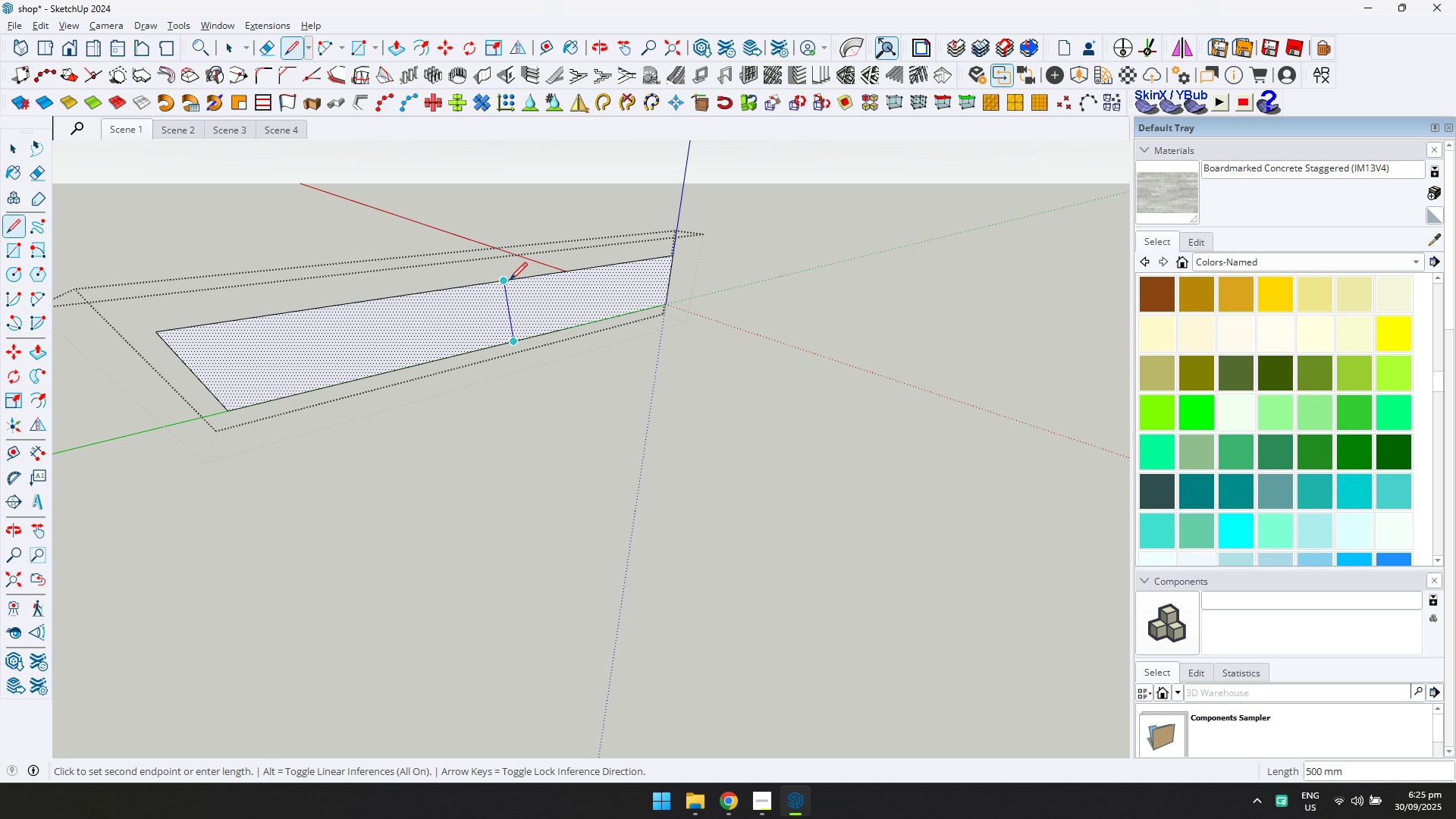 
key(Escape)
 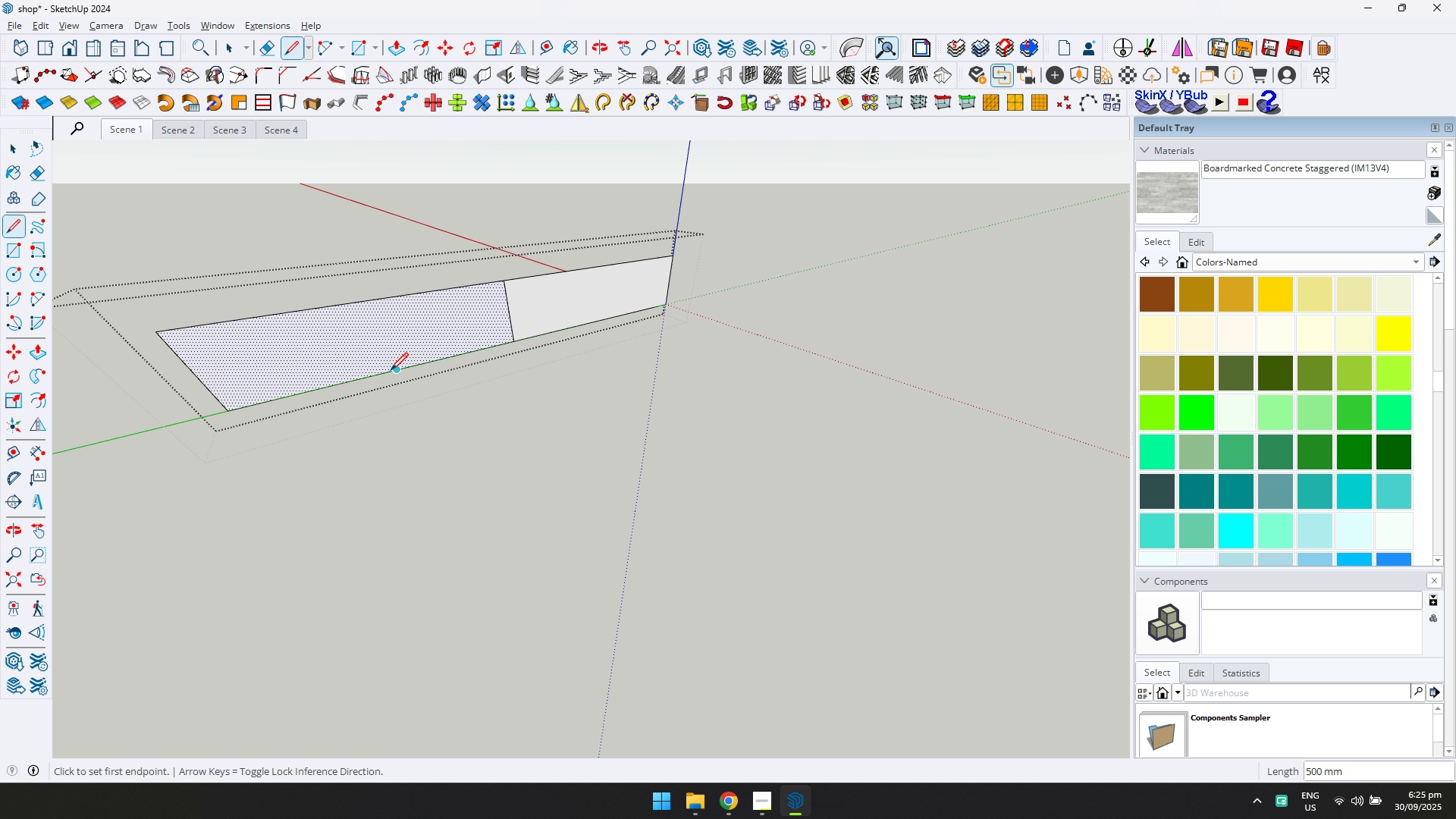 
left_click([391, 370])
 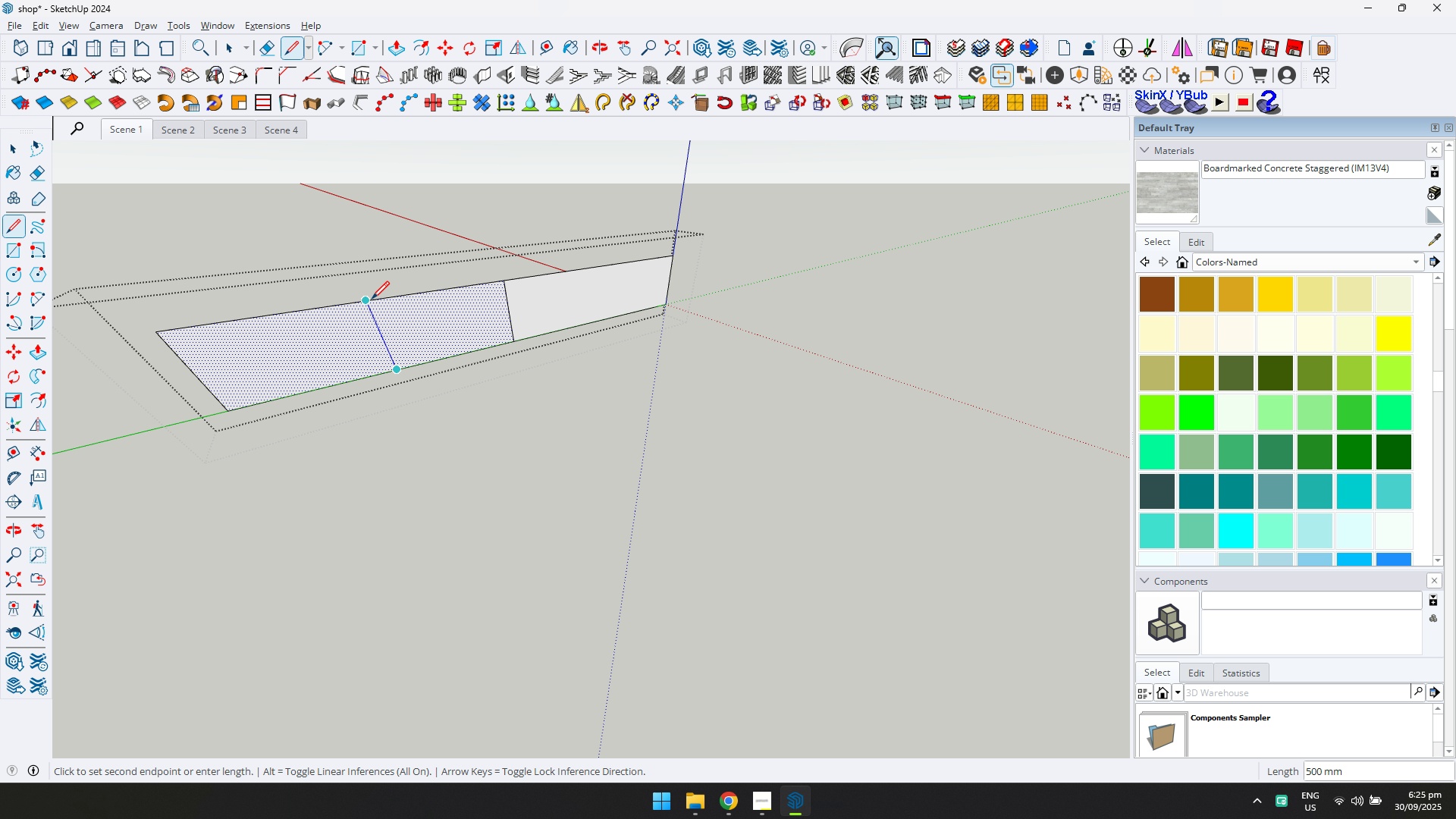 
left_click([371, 300])
 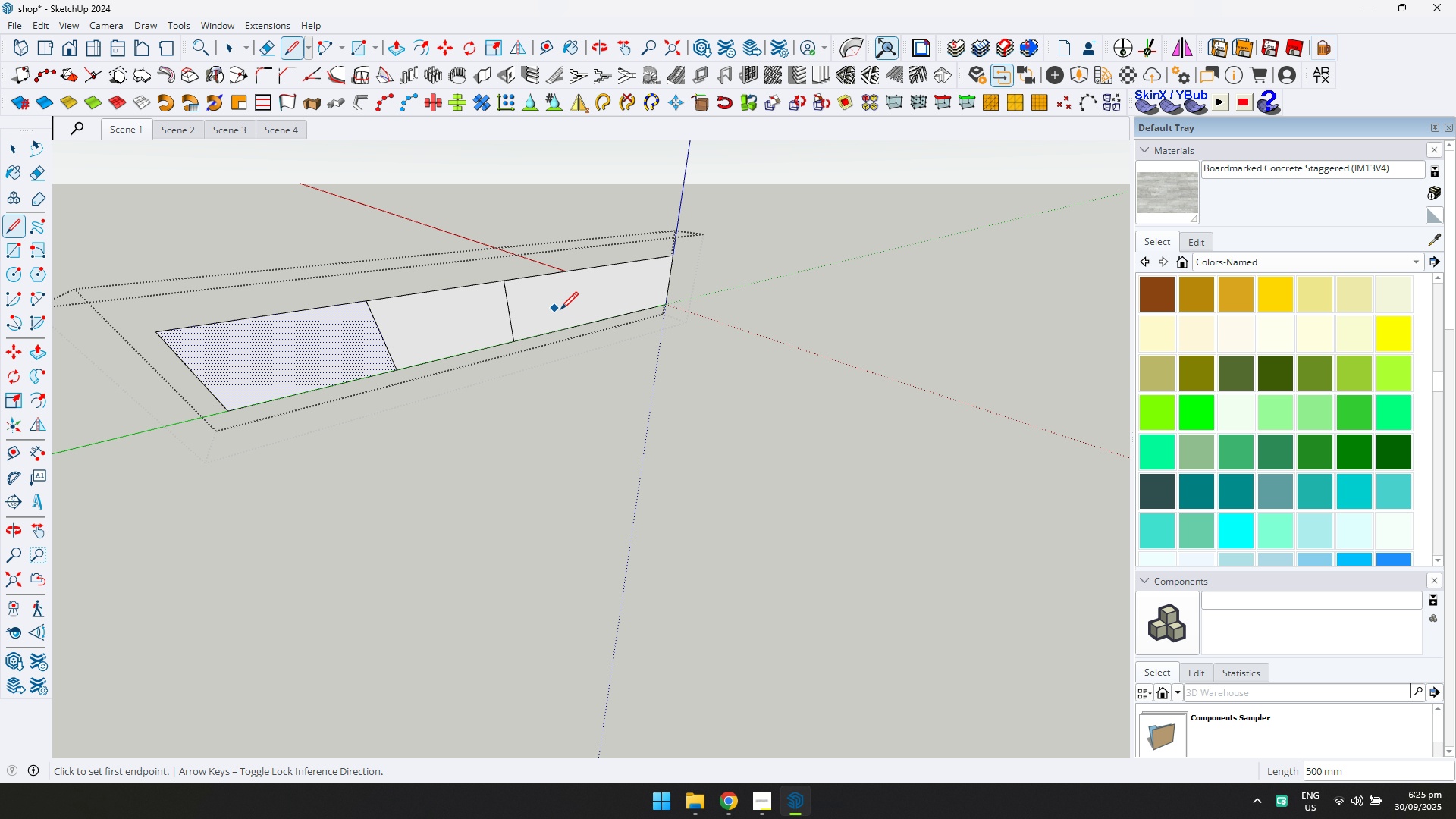 
key(Escape)
 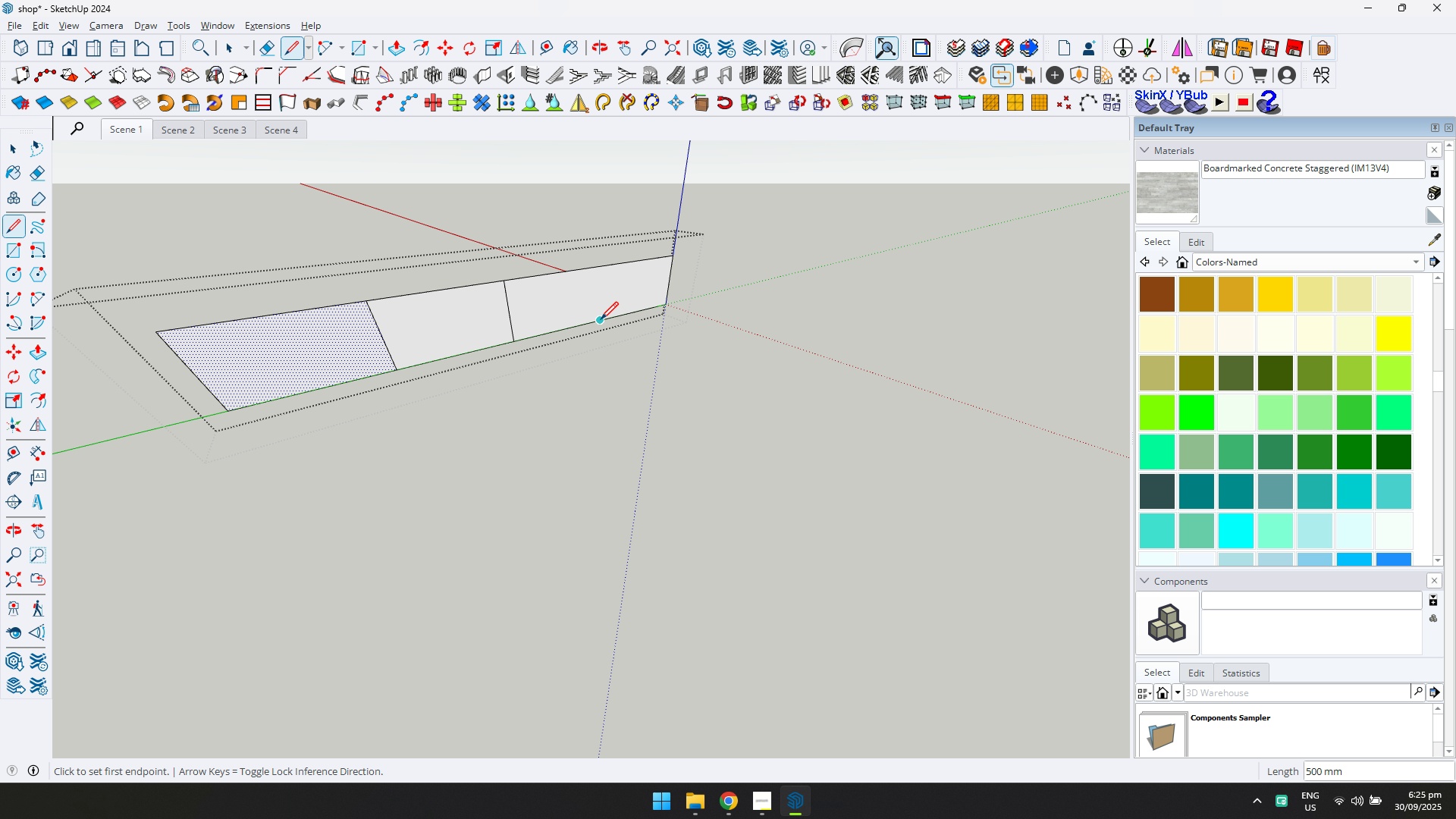 
left_click_drag(start_coordinate=[601, 319], to_coordinate=[601, 314])
 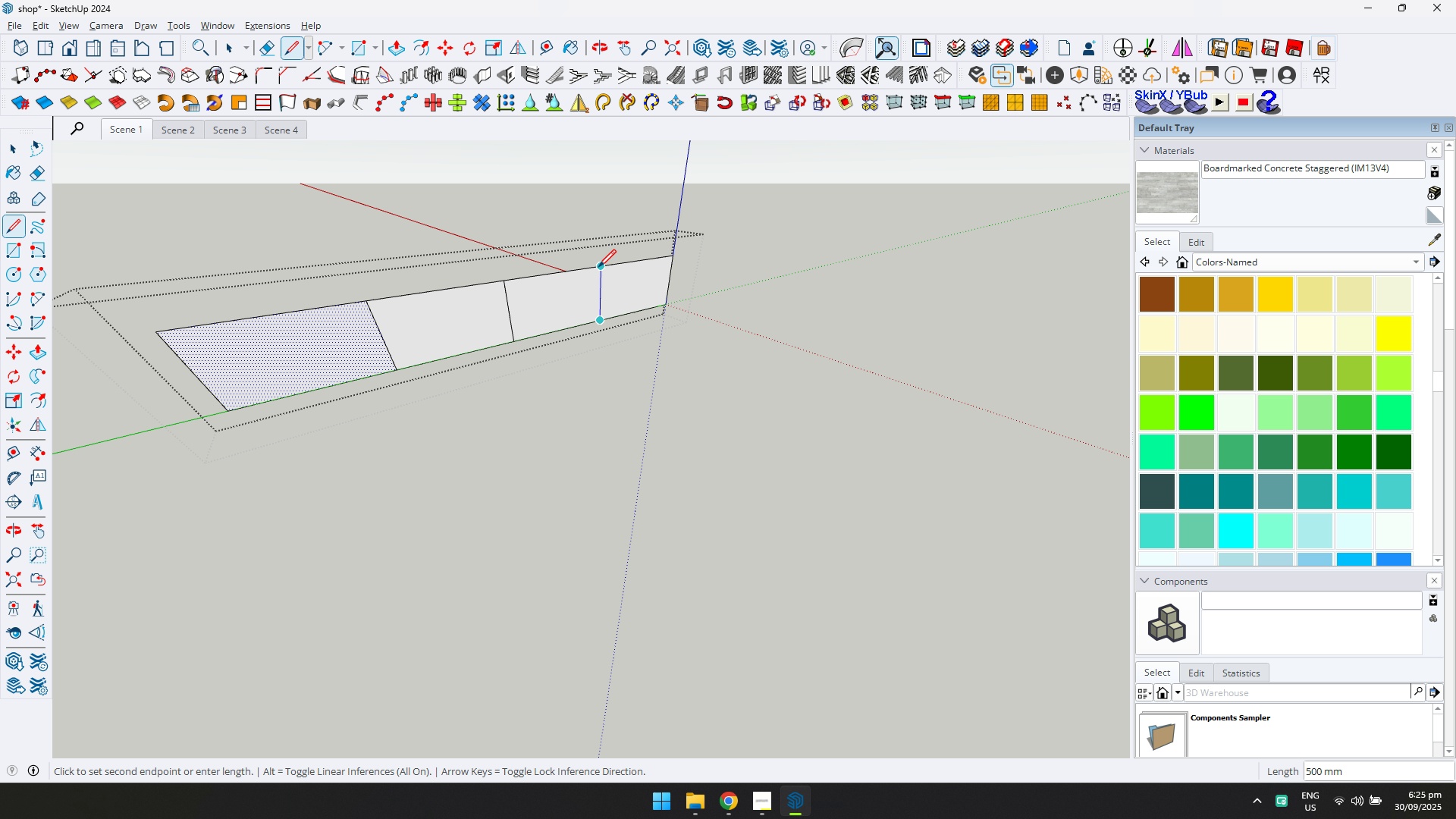 
left_click([598, 267])
 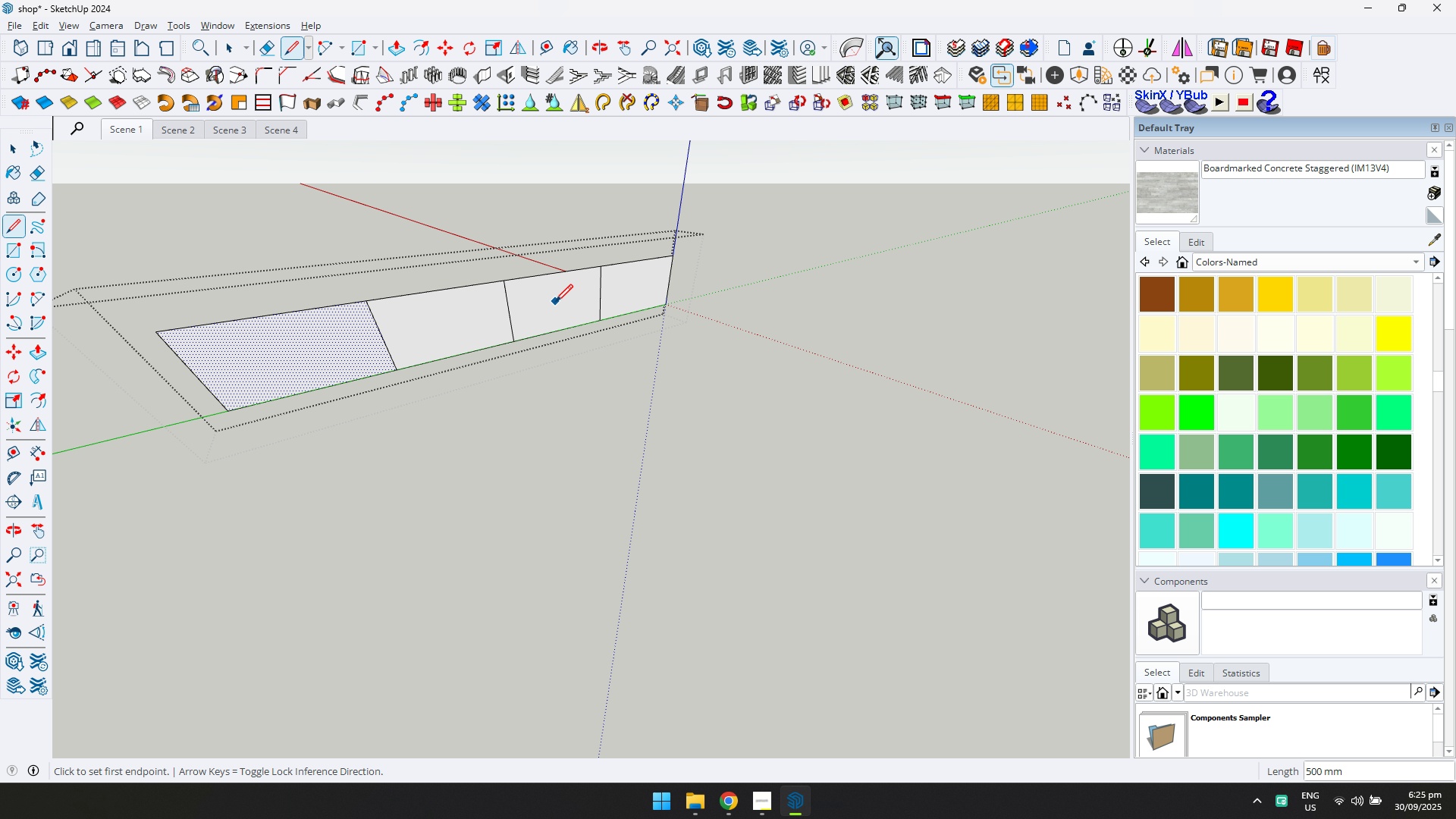 
key(Control+ControlLeft)
 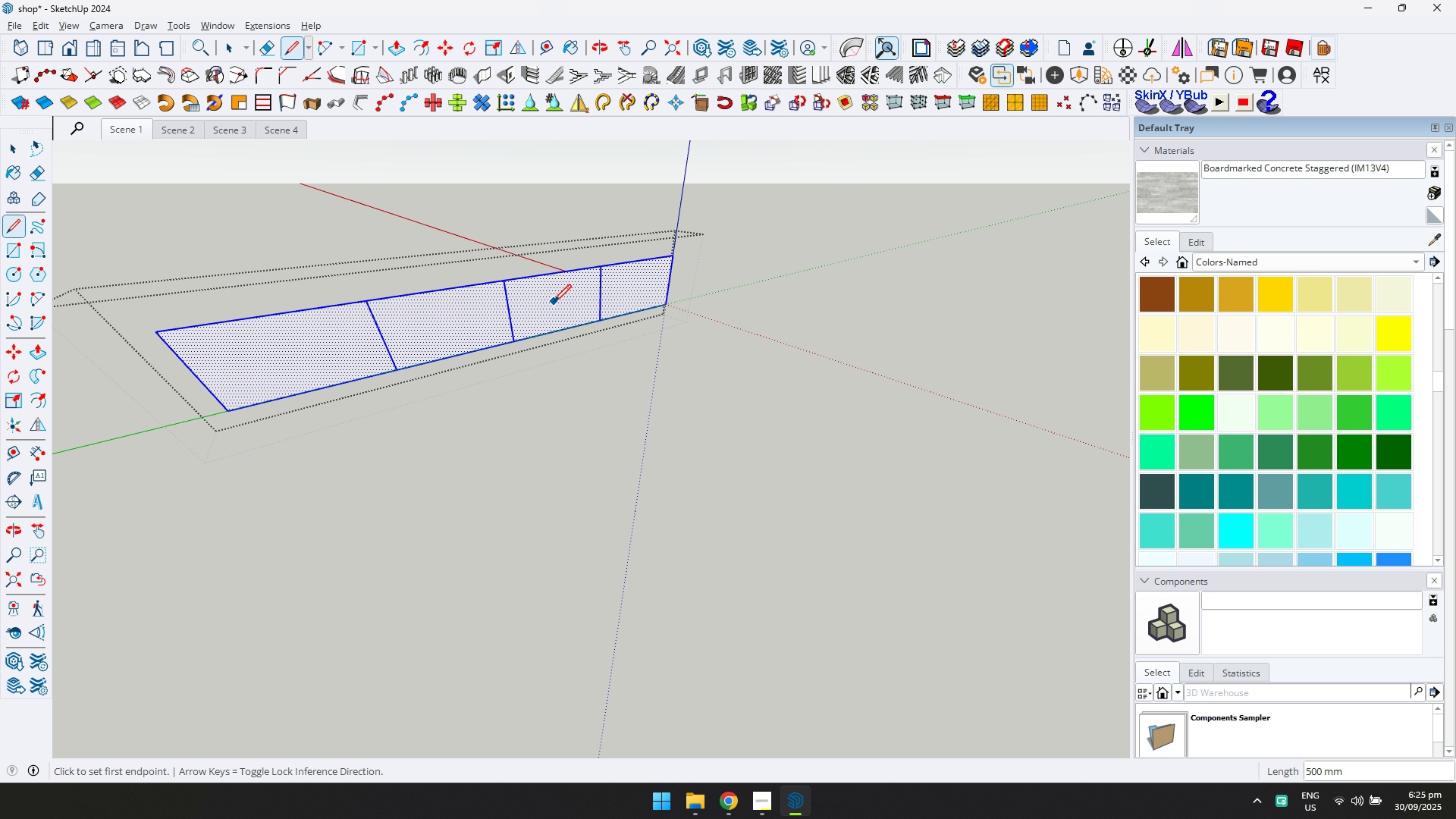 
key(Control+A)
 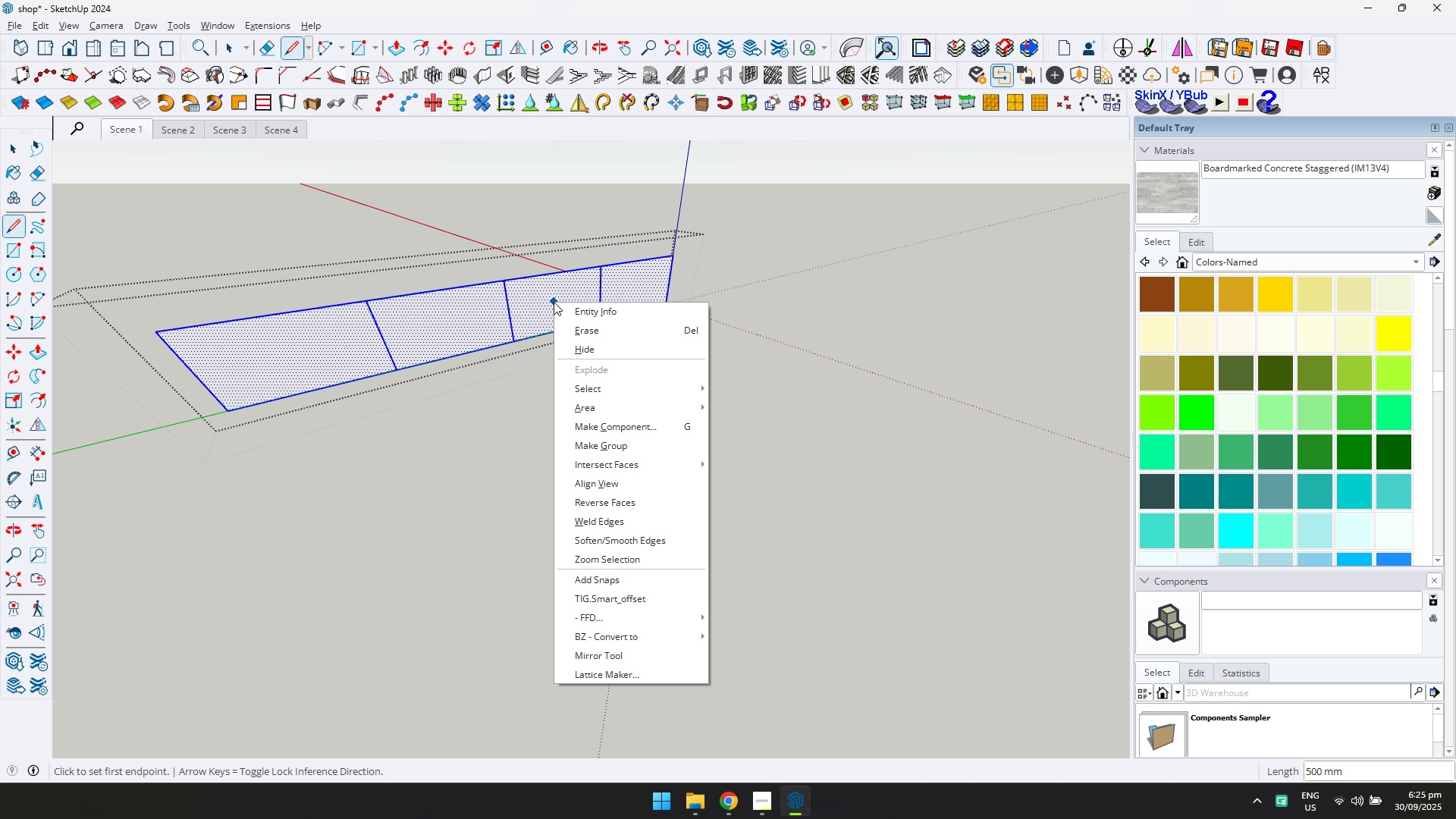 
right_click([554, 302])
 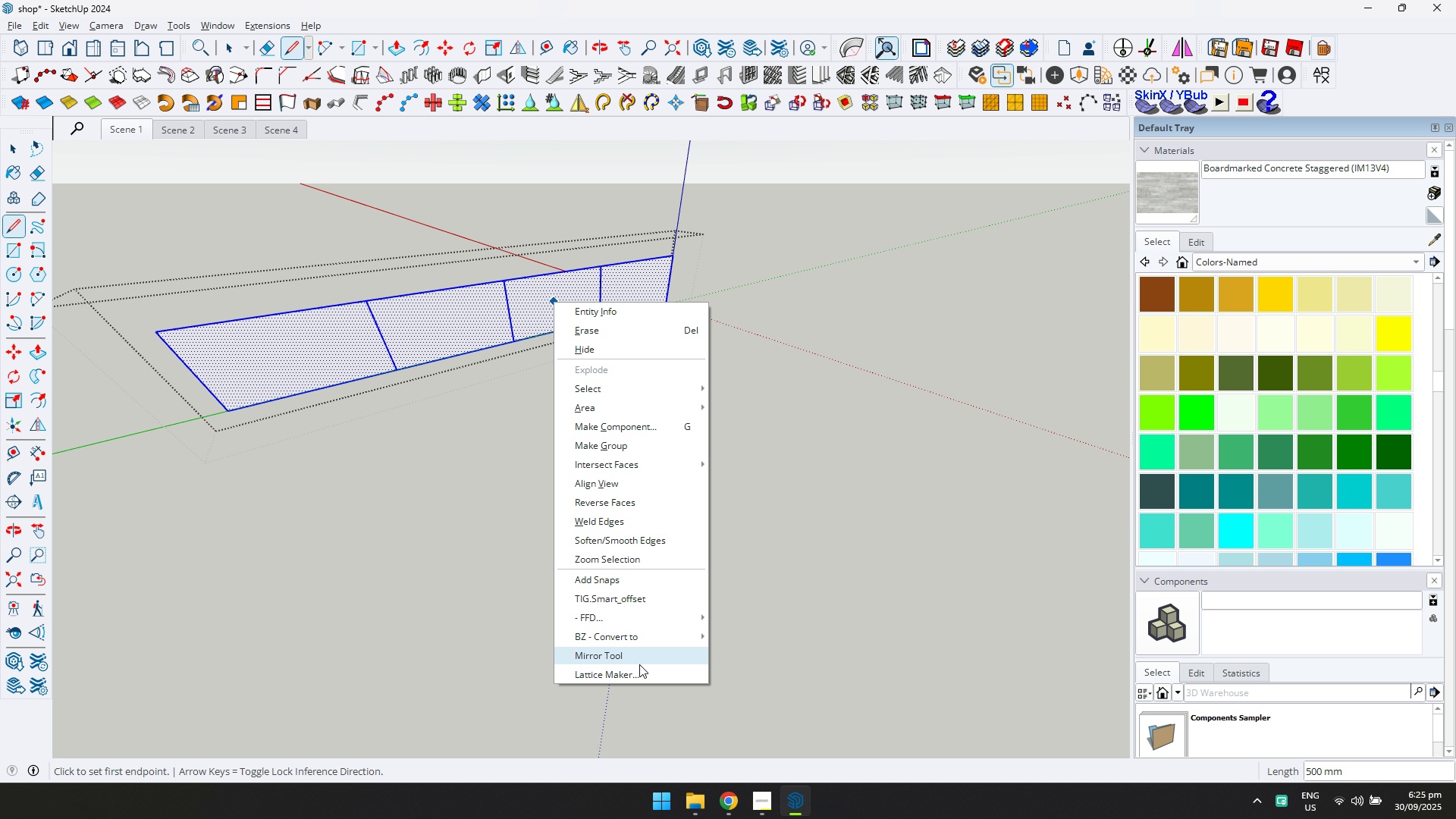 
left_click([637, 669])
 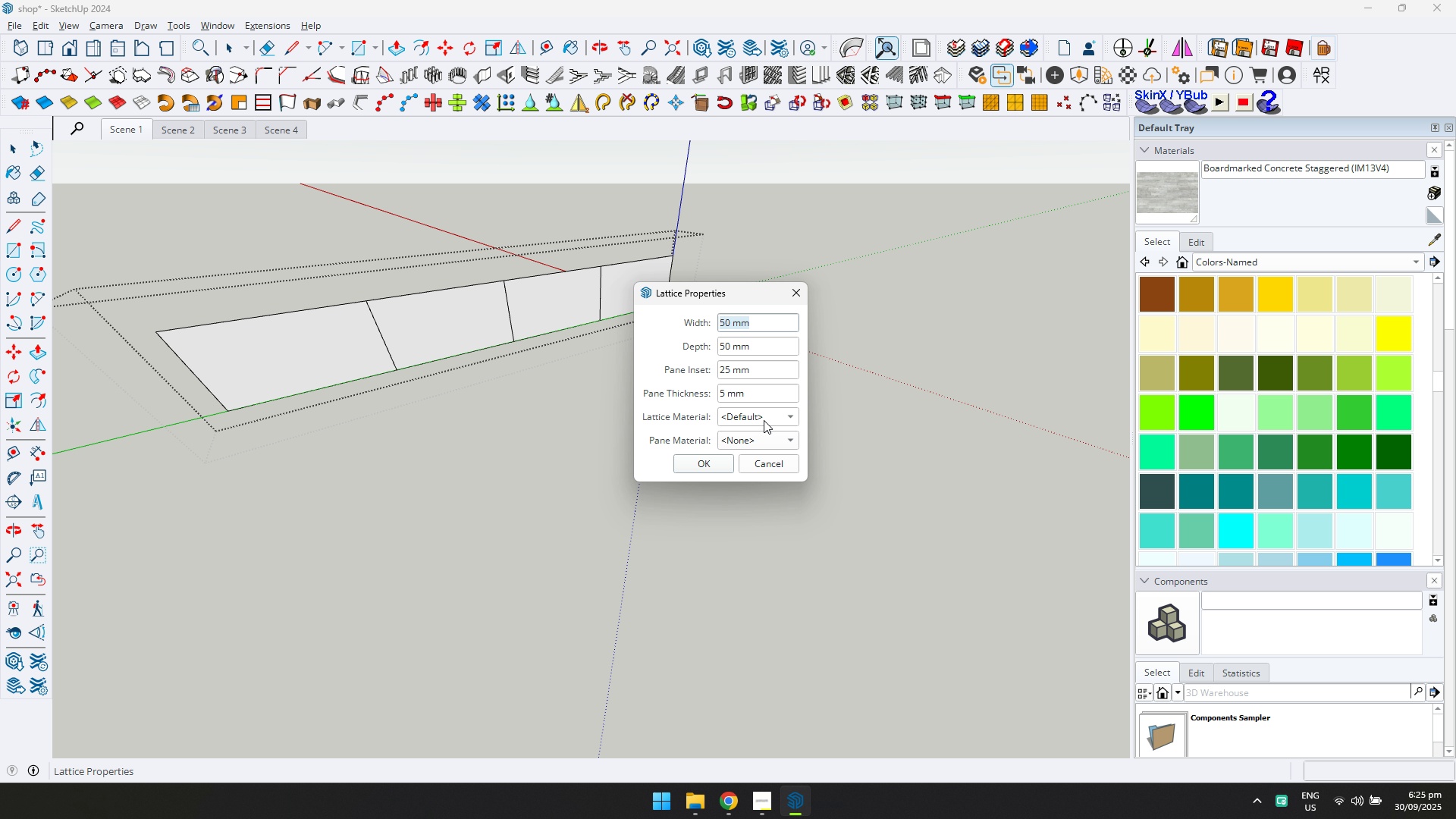 
left_click([765, 418])
 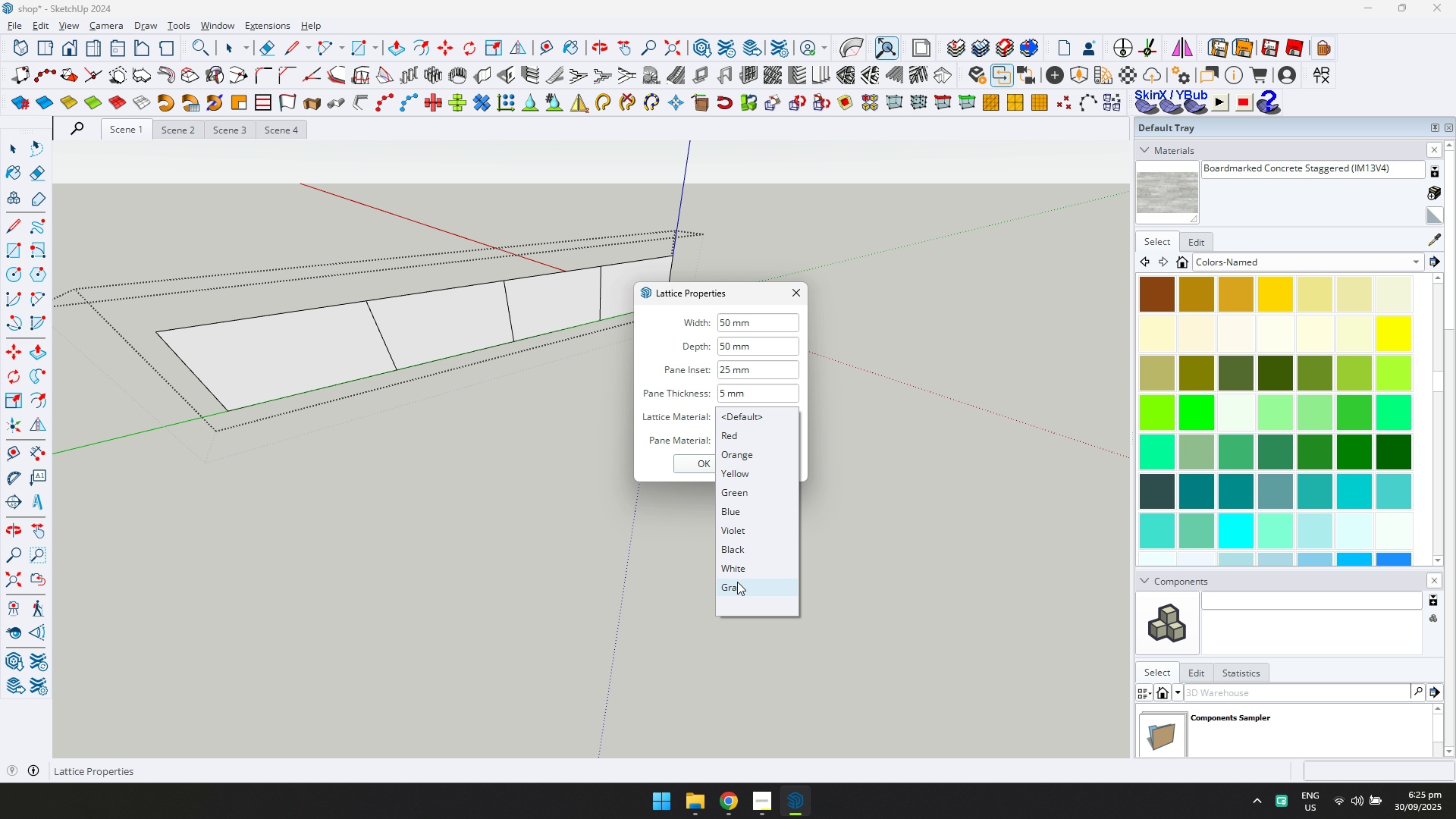 
left_click([738, 589])
 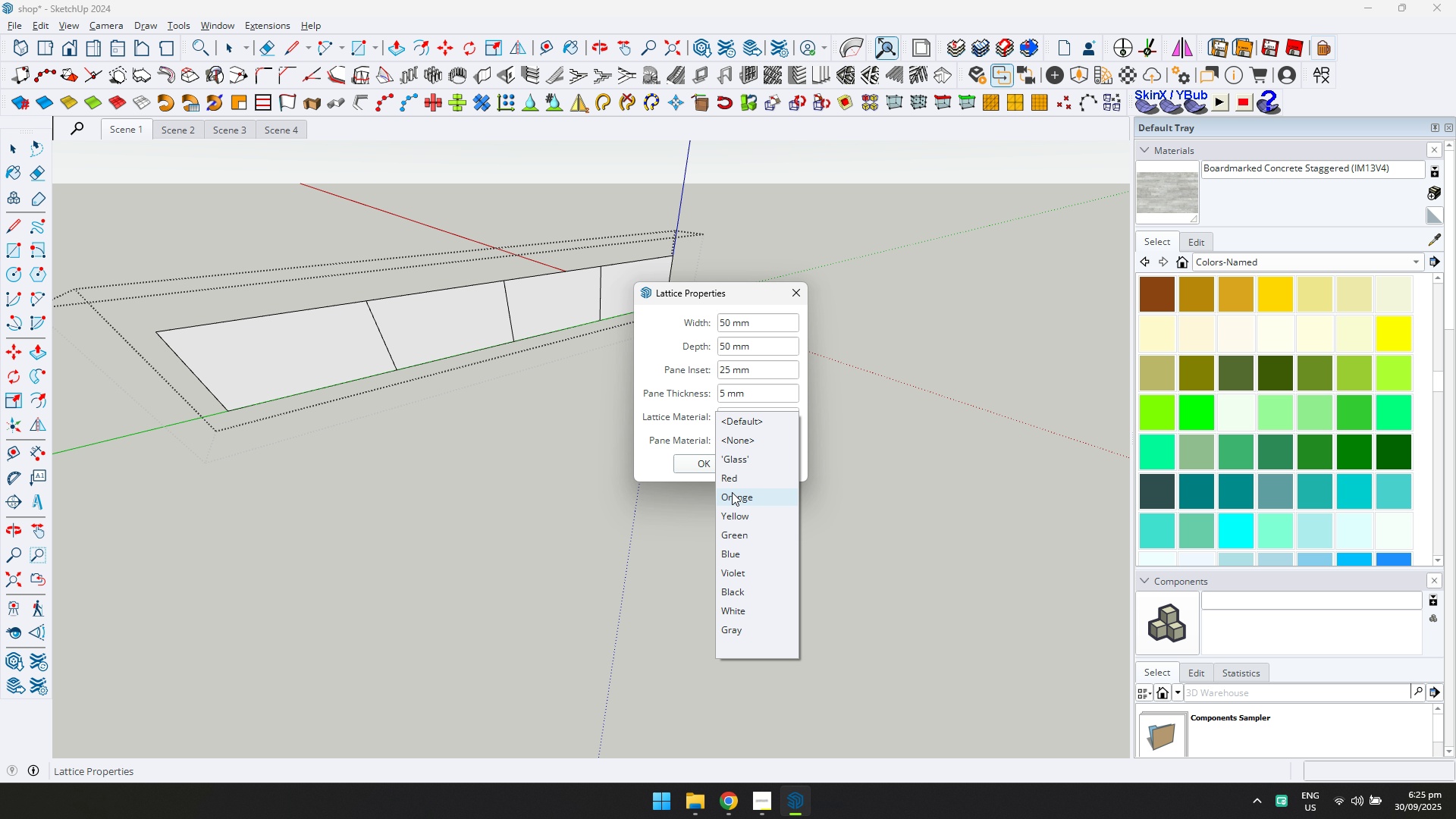 
double_click([704, 457])
 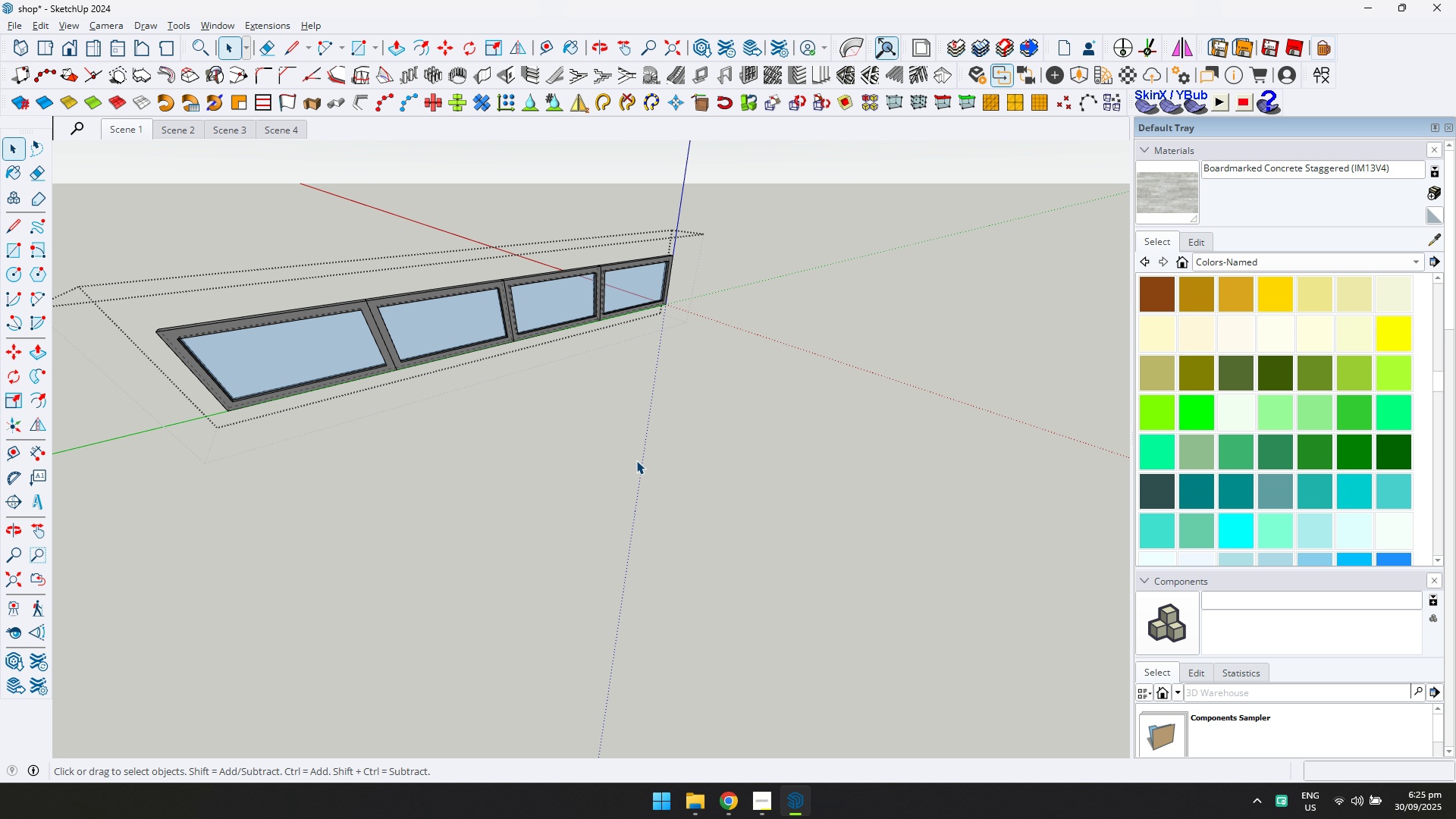 
scroll: coordinate [590, 448], scroll_direction: down, amount: 4.0
 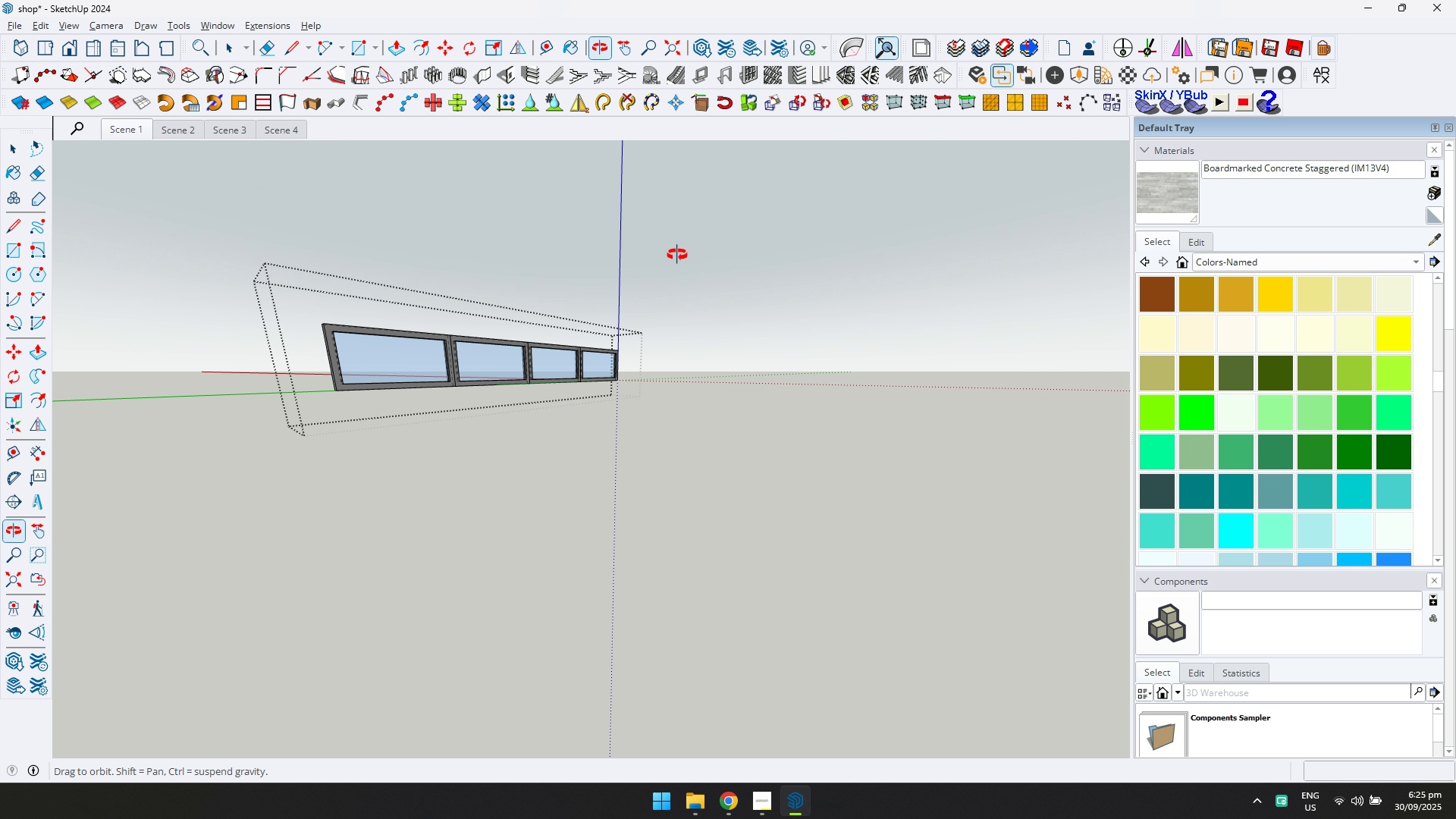 
scroll: coordinate [648, 410], scroll_direction: up, amount: 5.0
 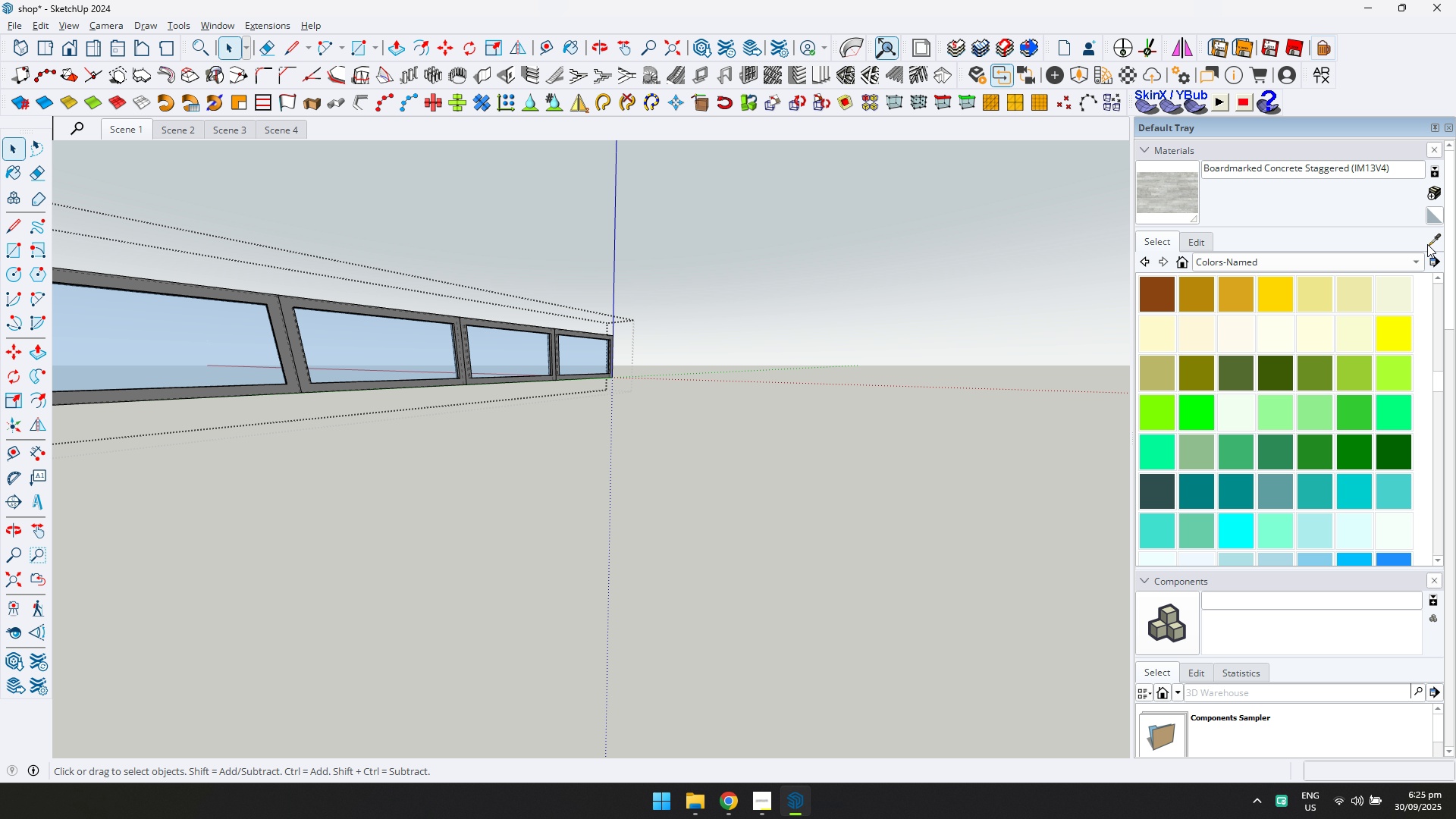 
left_click([1433, 243])
 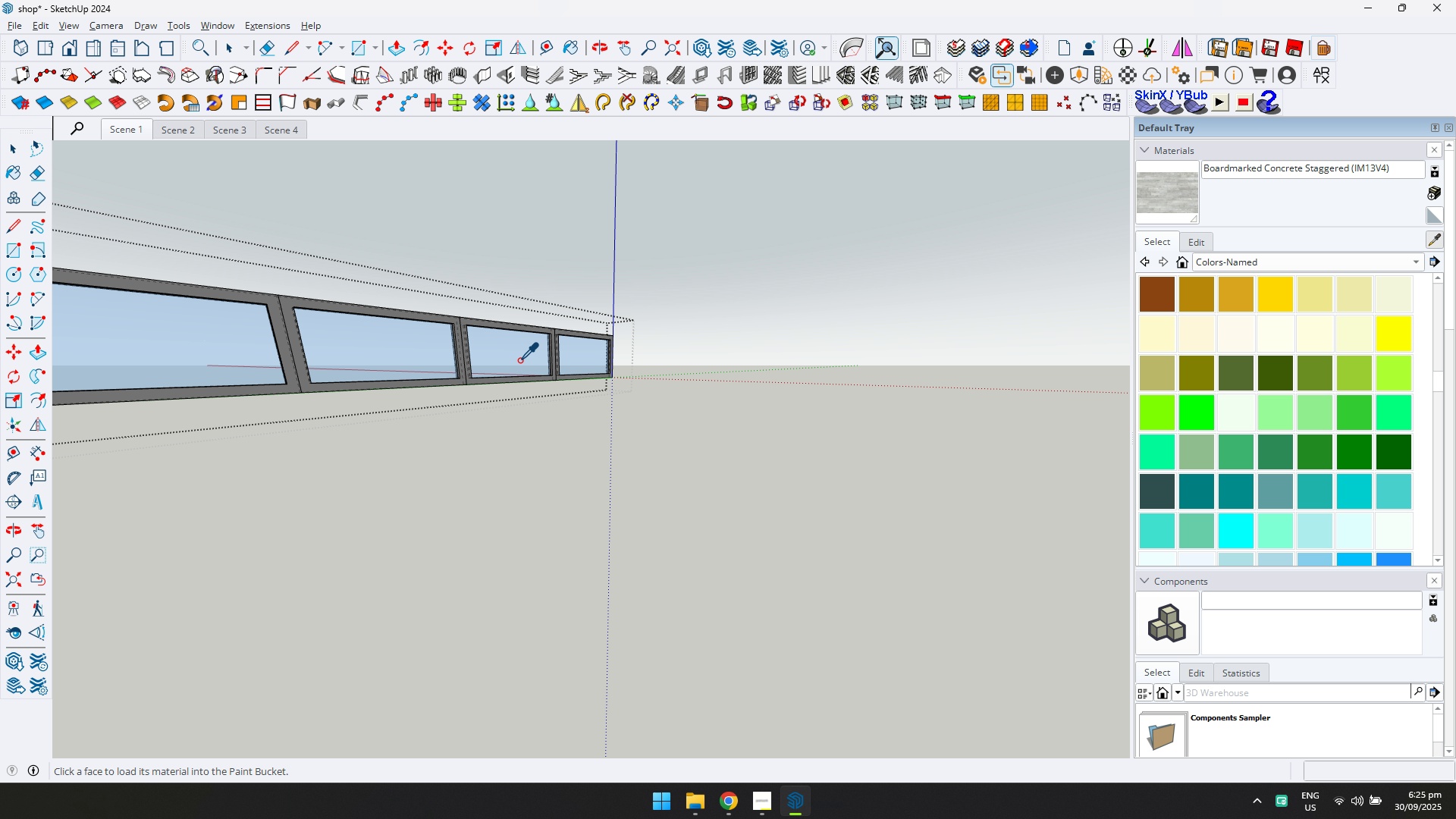 
left_click([507, 362])
 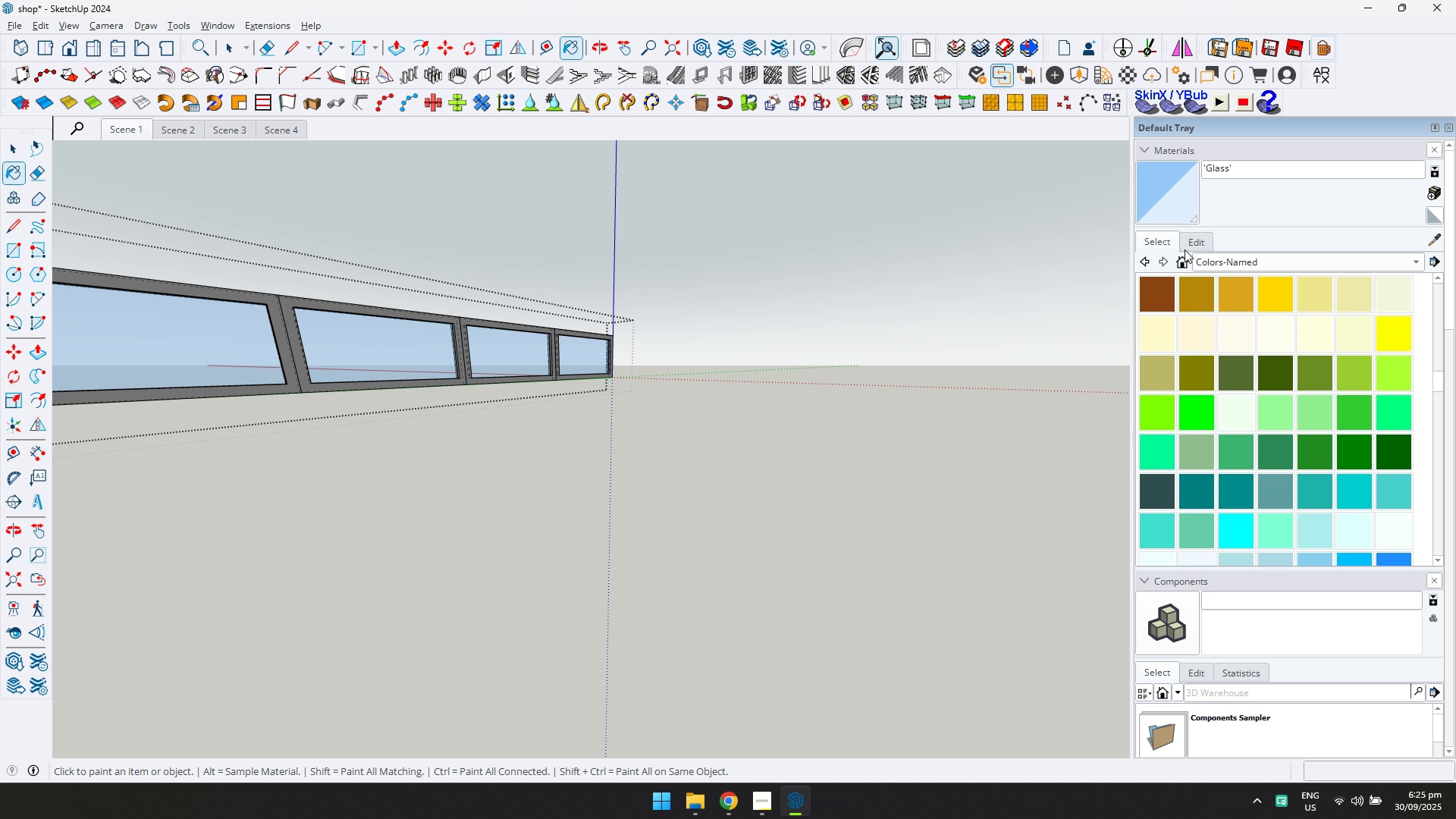 
left_click([1195, 239])
 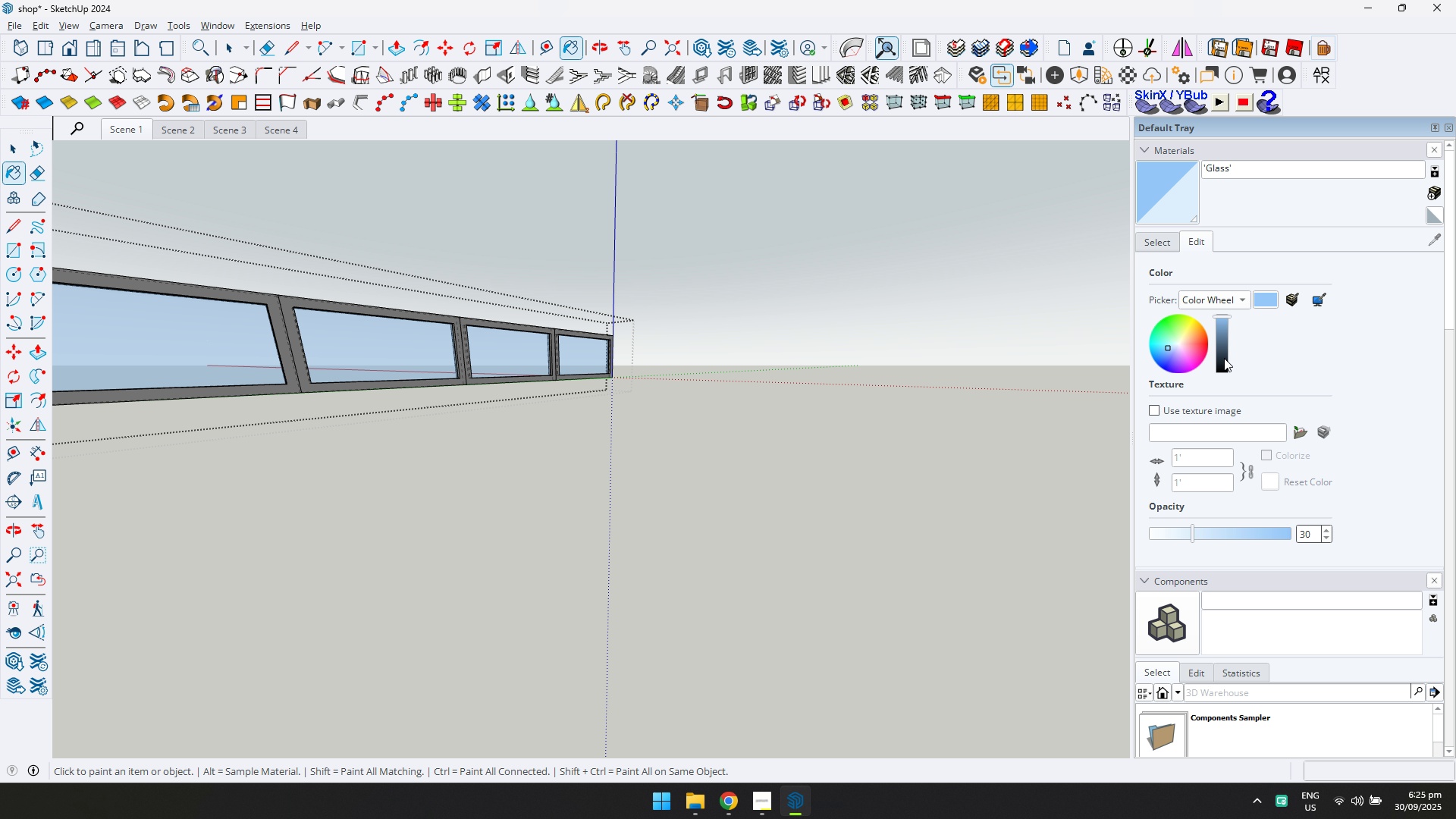 
left_click([1224, 357])
 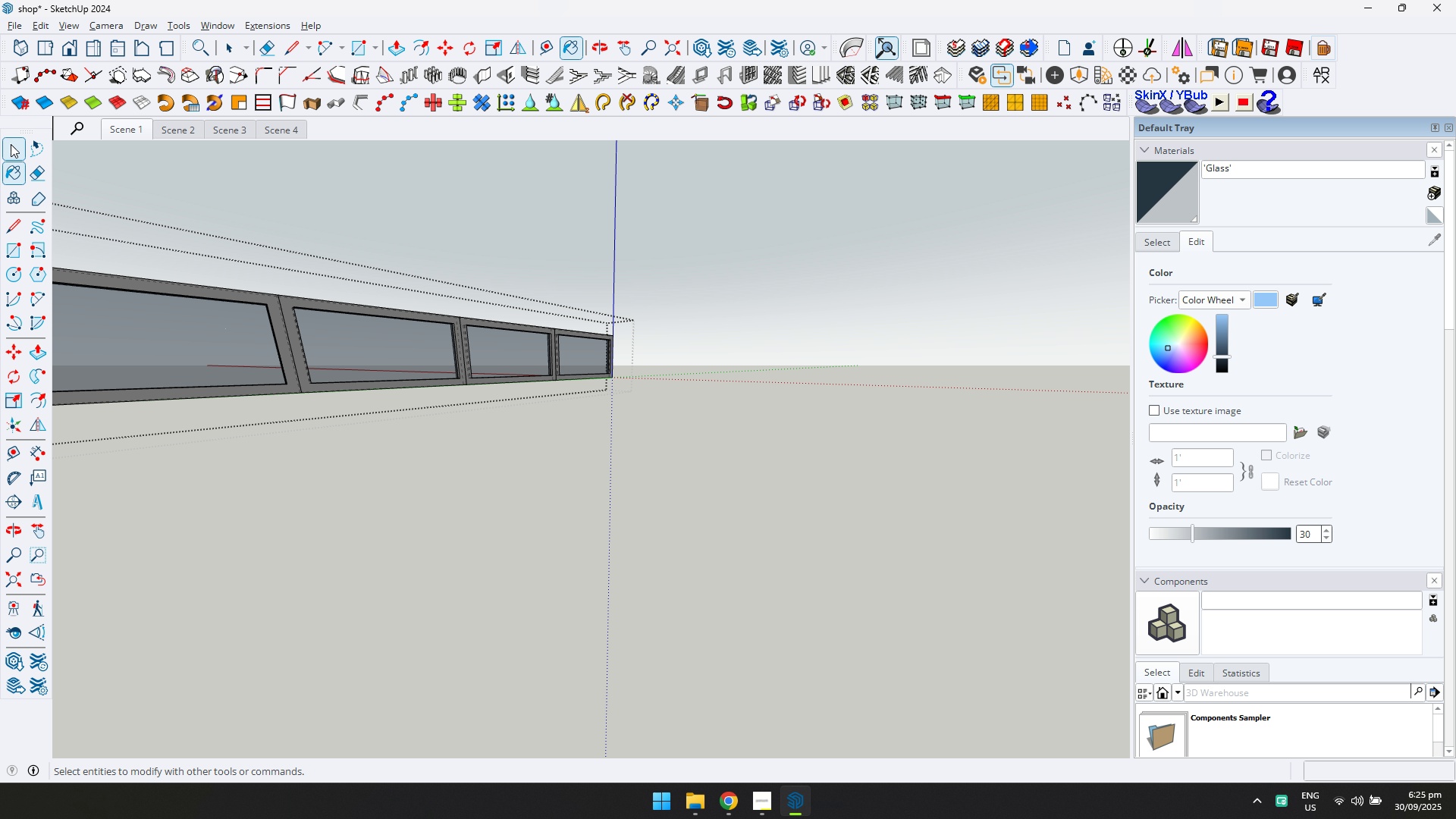 
left_click([10, 144])
 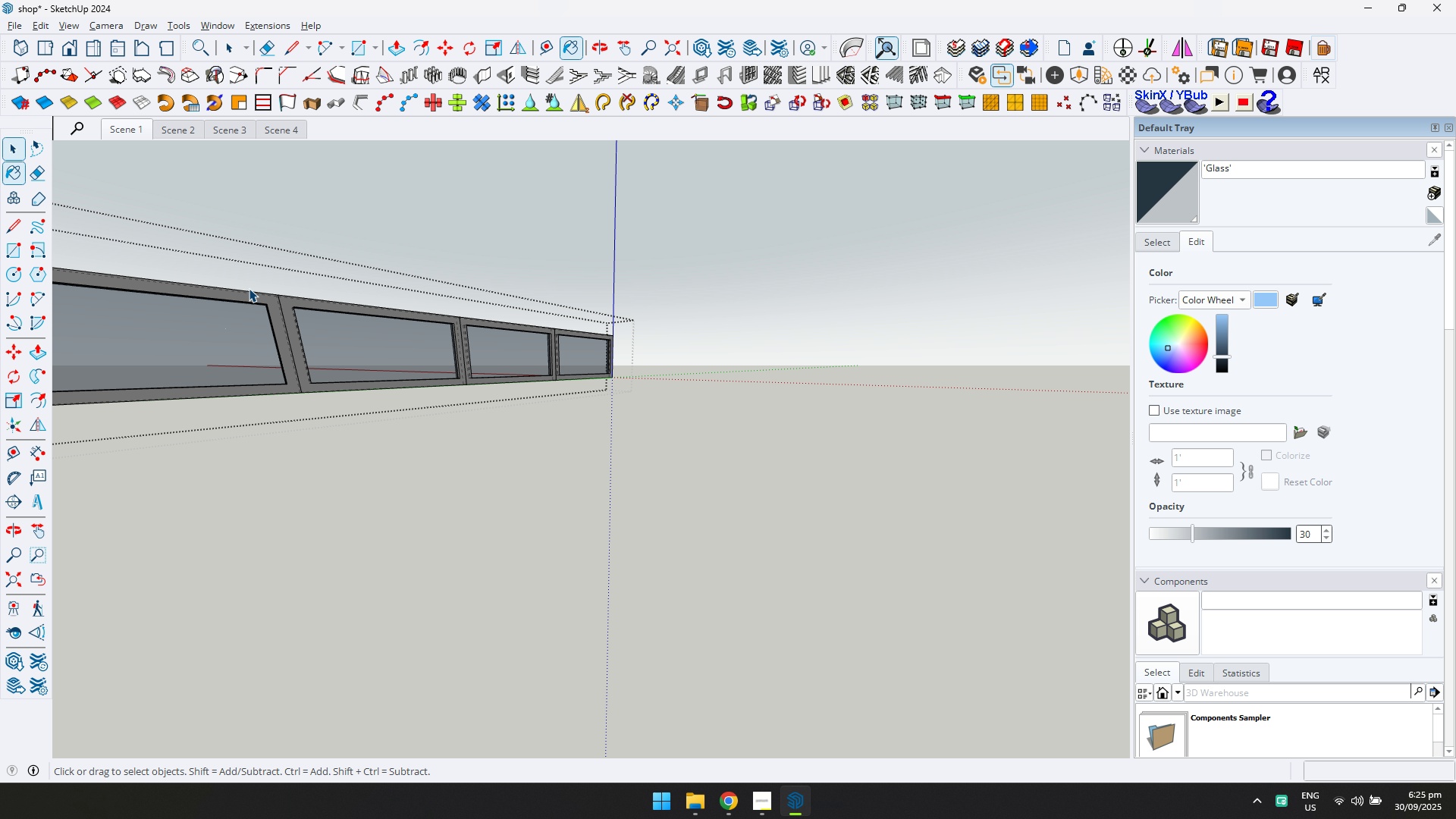 
key(Escape)
 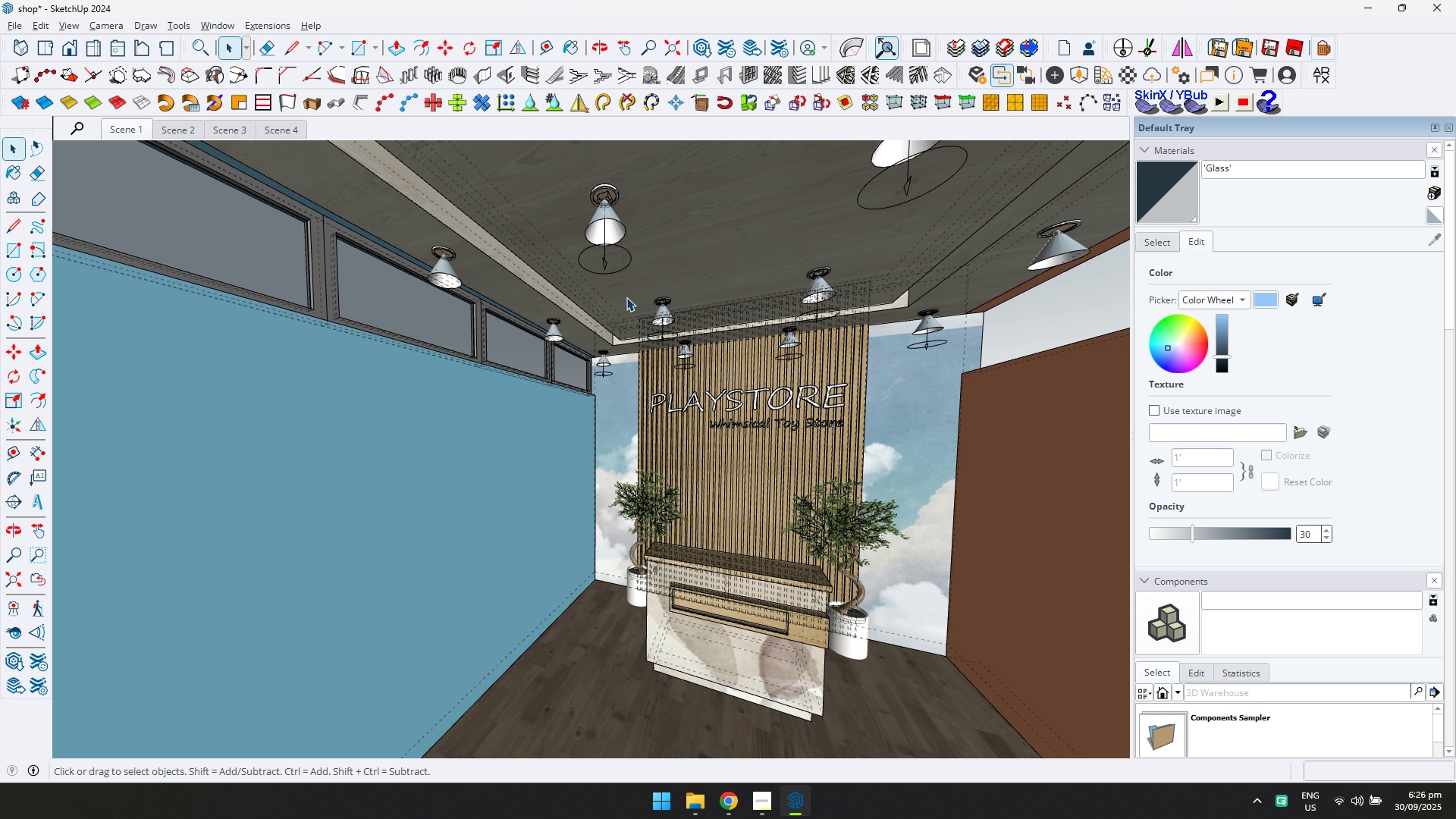 
key(K)
 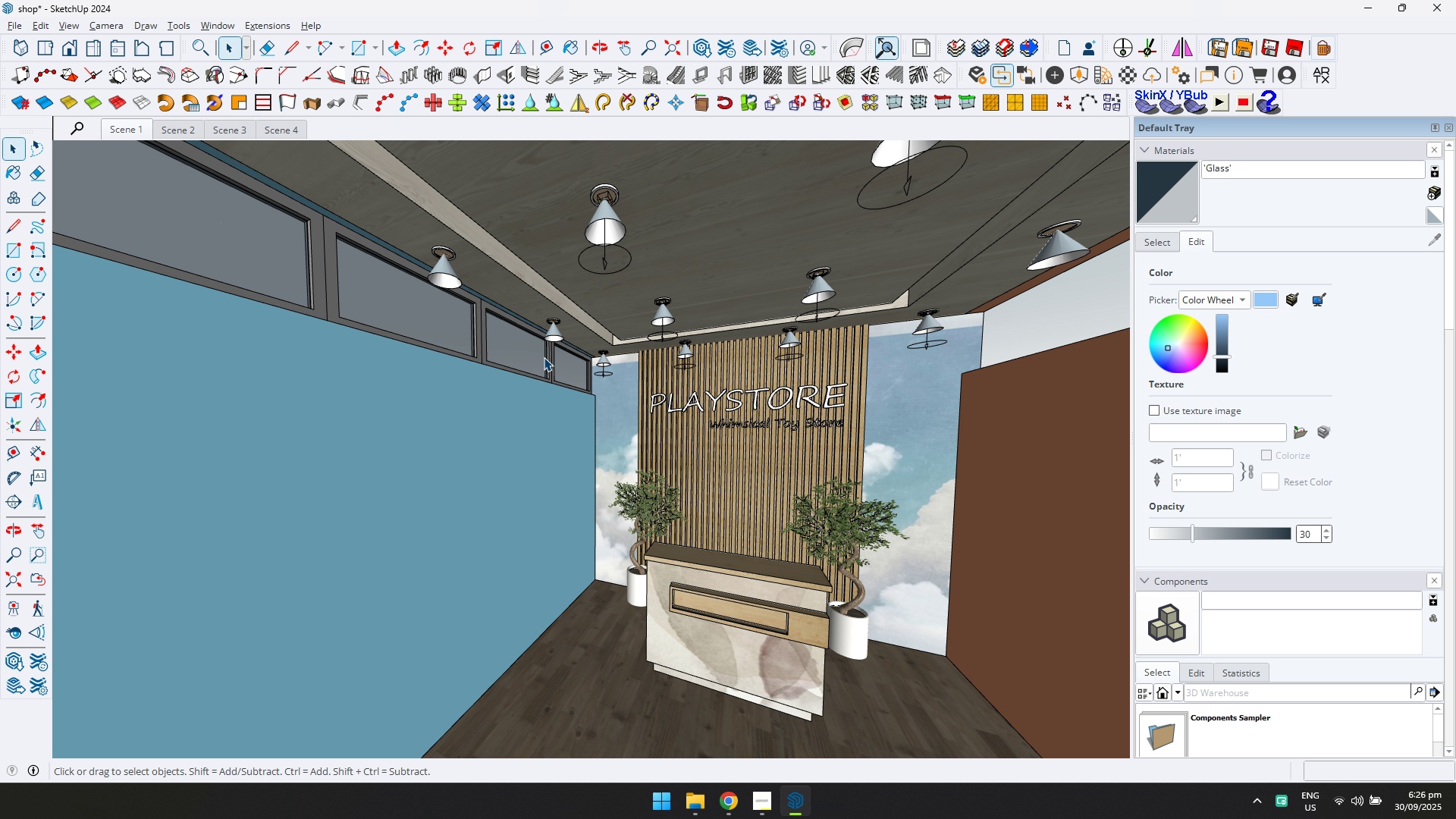 
left_click([541, 363])
 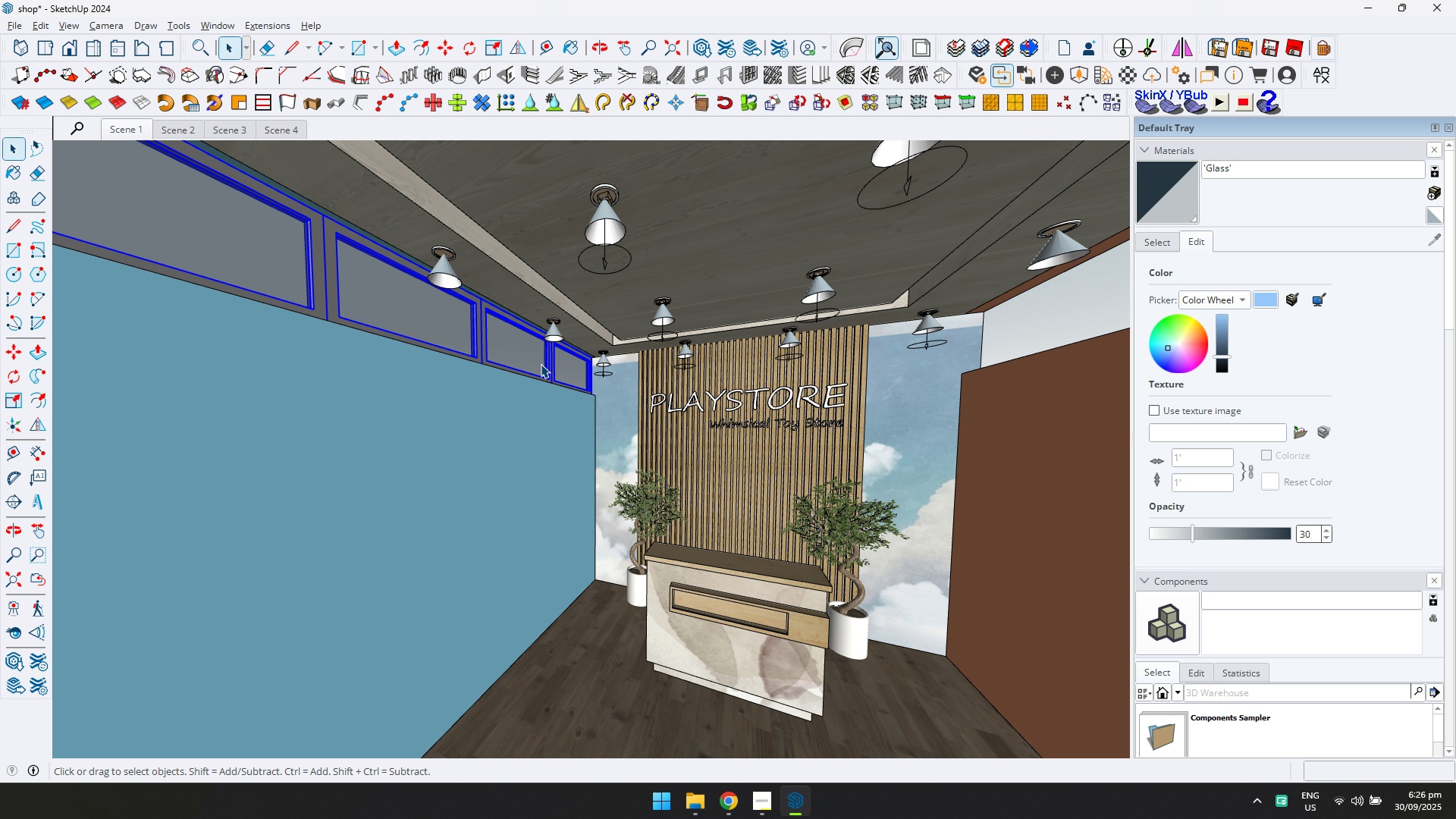 
scroll: coordinate [636, 434], scroll_direction: down, amount: 29.0
 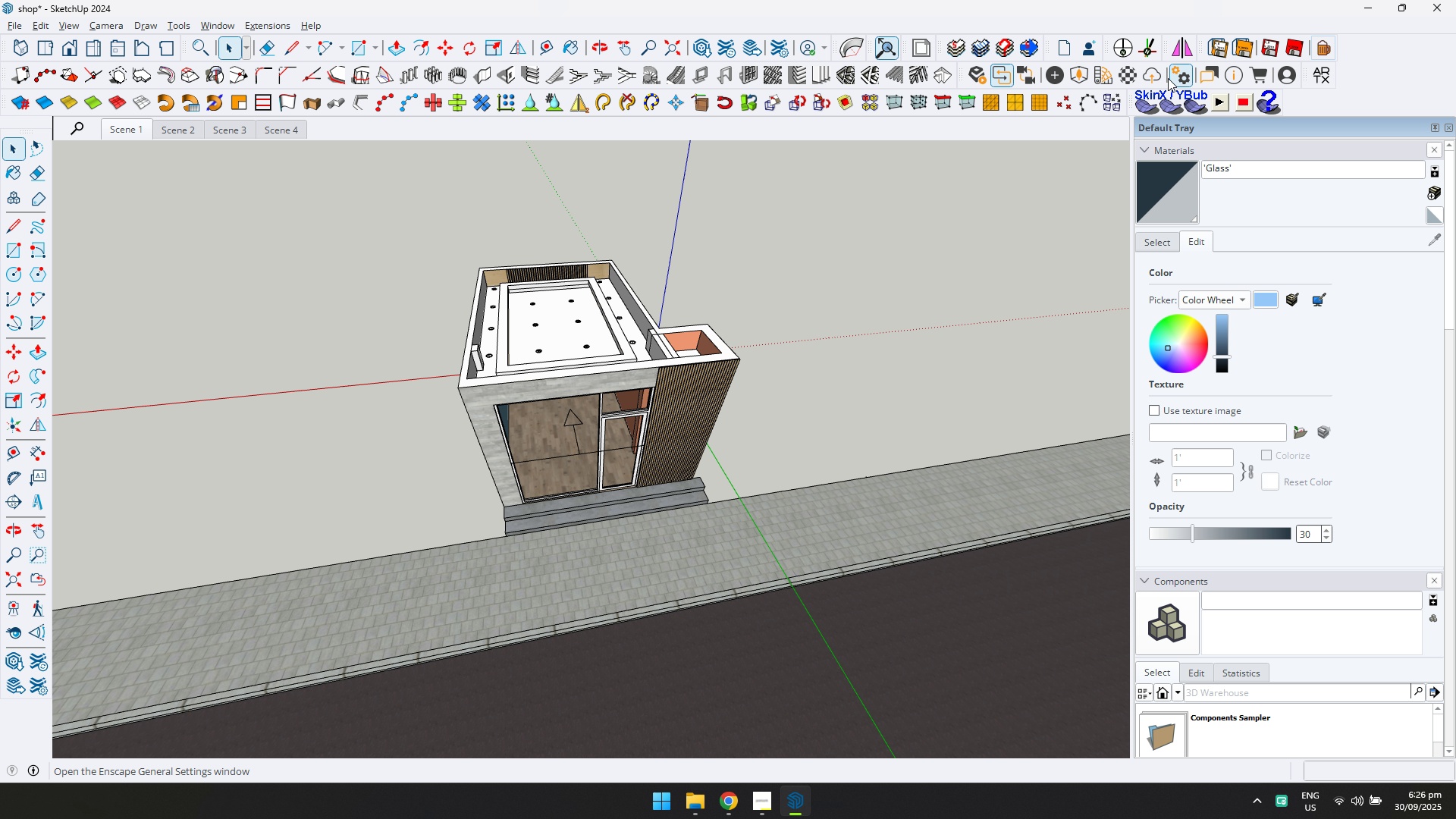 
scroll: coordinate [619, 435], scroll_direction: up, amount: 1.0
 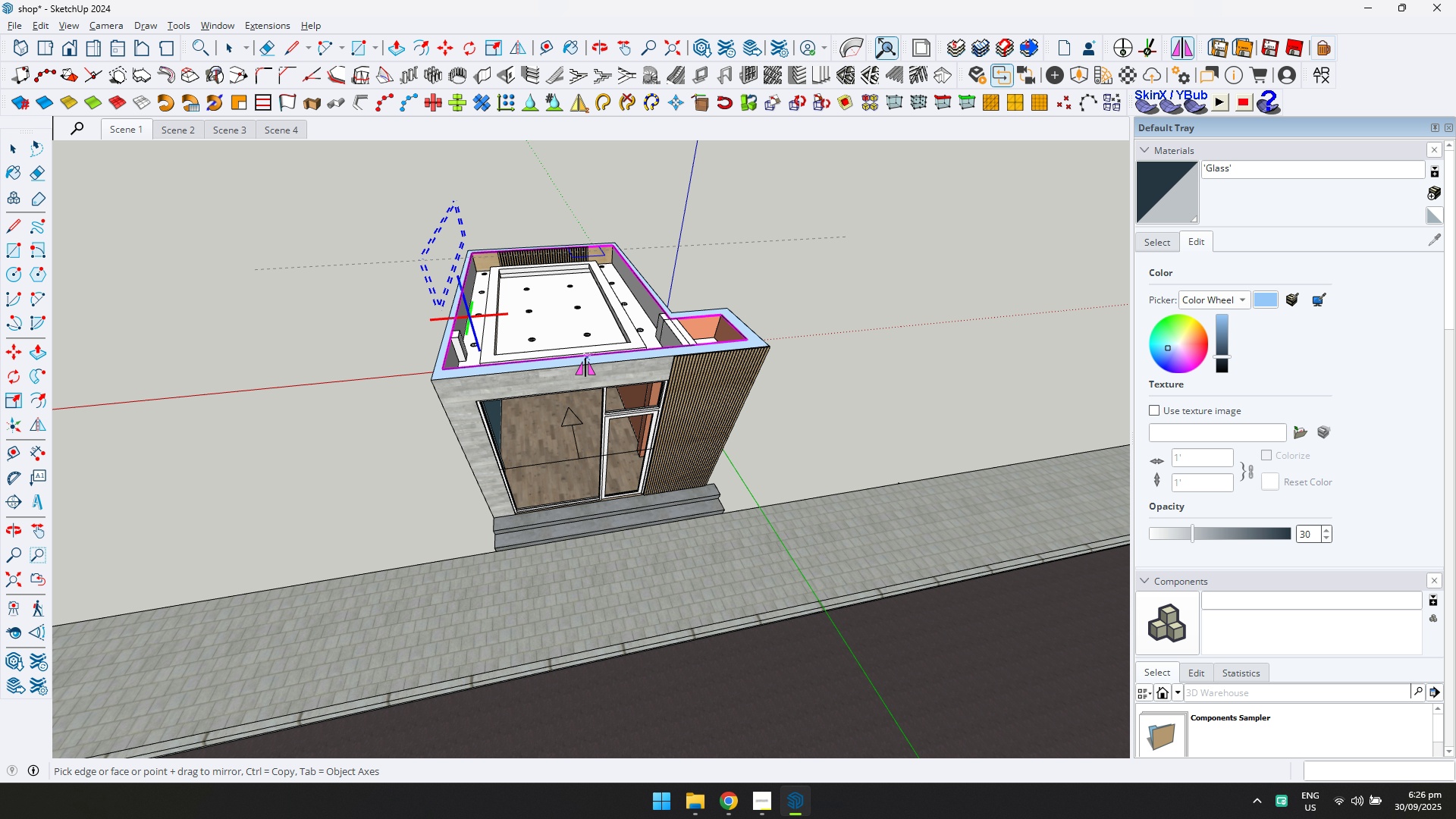 
key(Control+ControlLeft)
 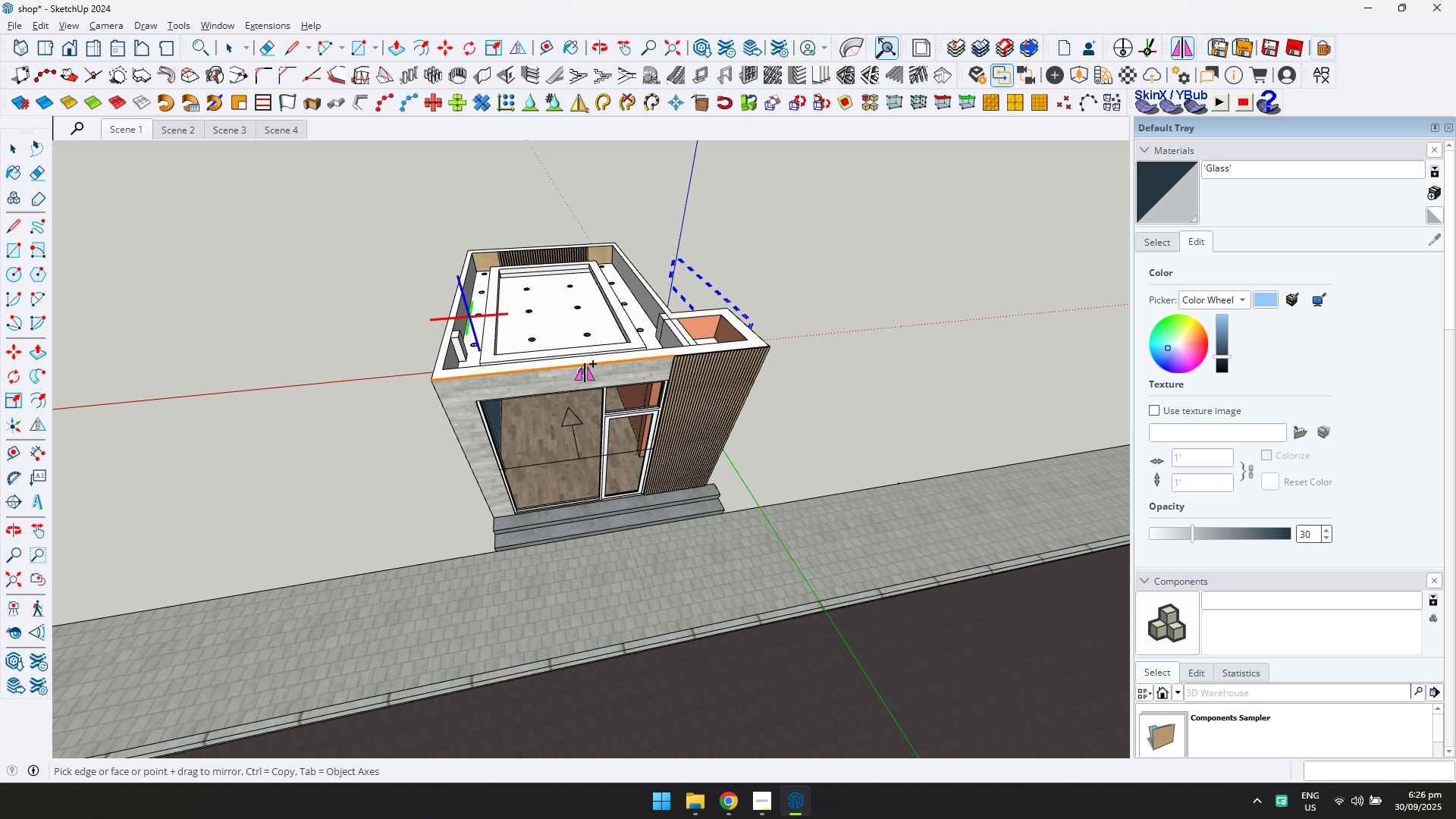 
left_click([585, 364])
 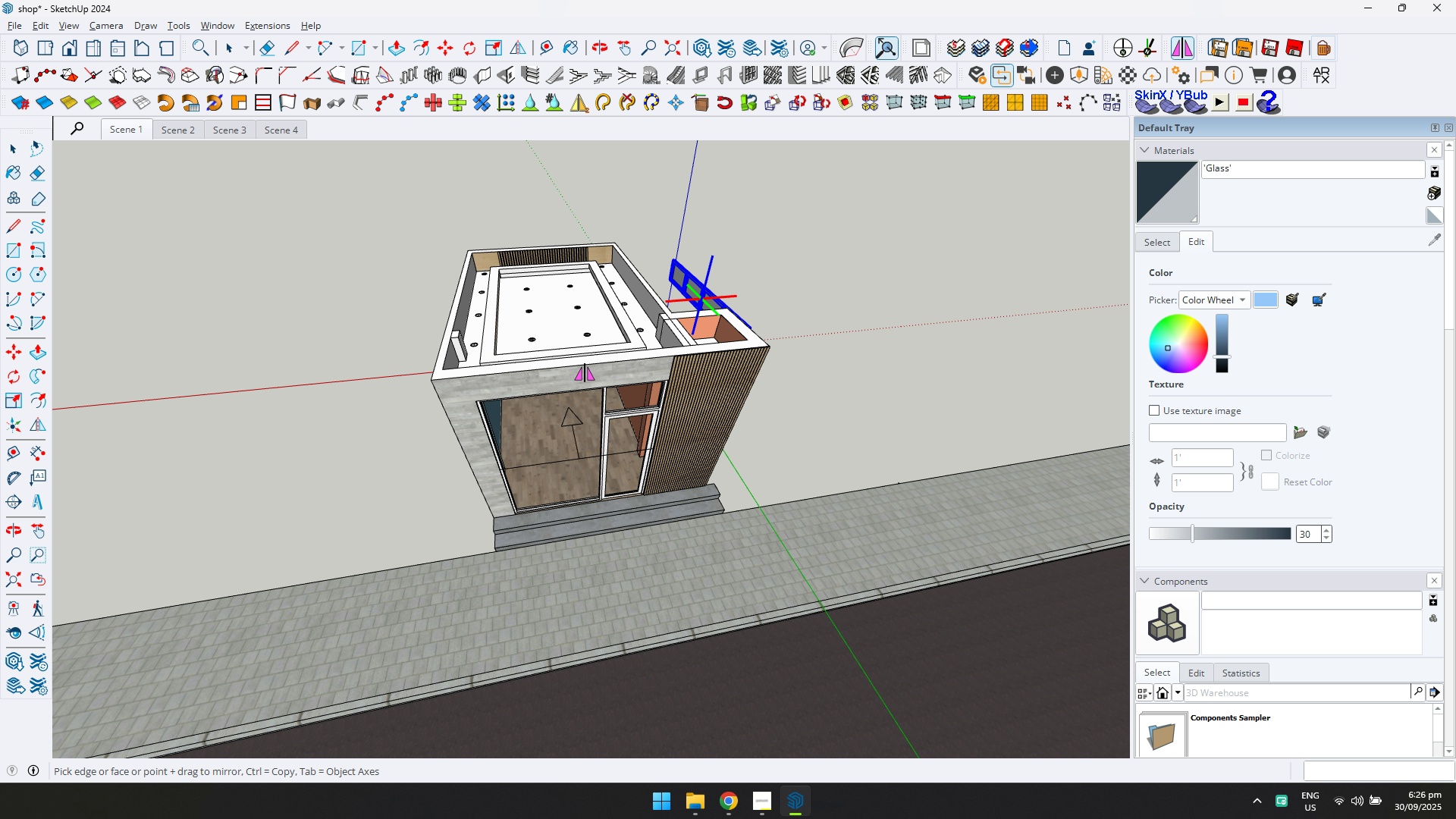 
scroll: coordinate [595, 428], scroll_direction: up, amount: 8.0
 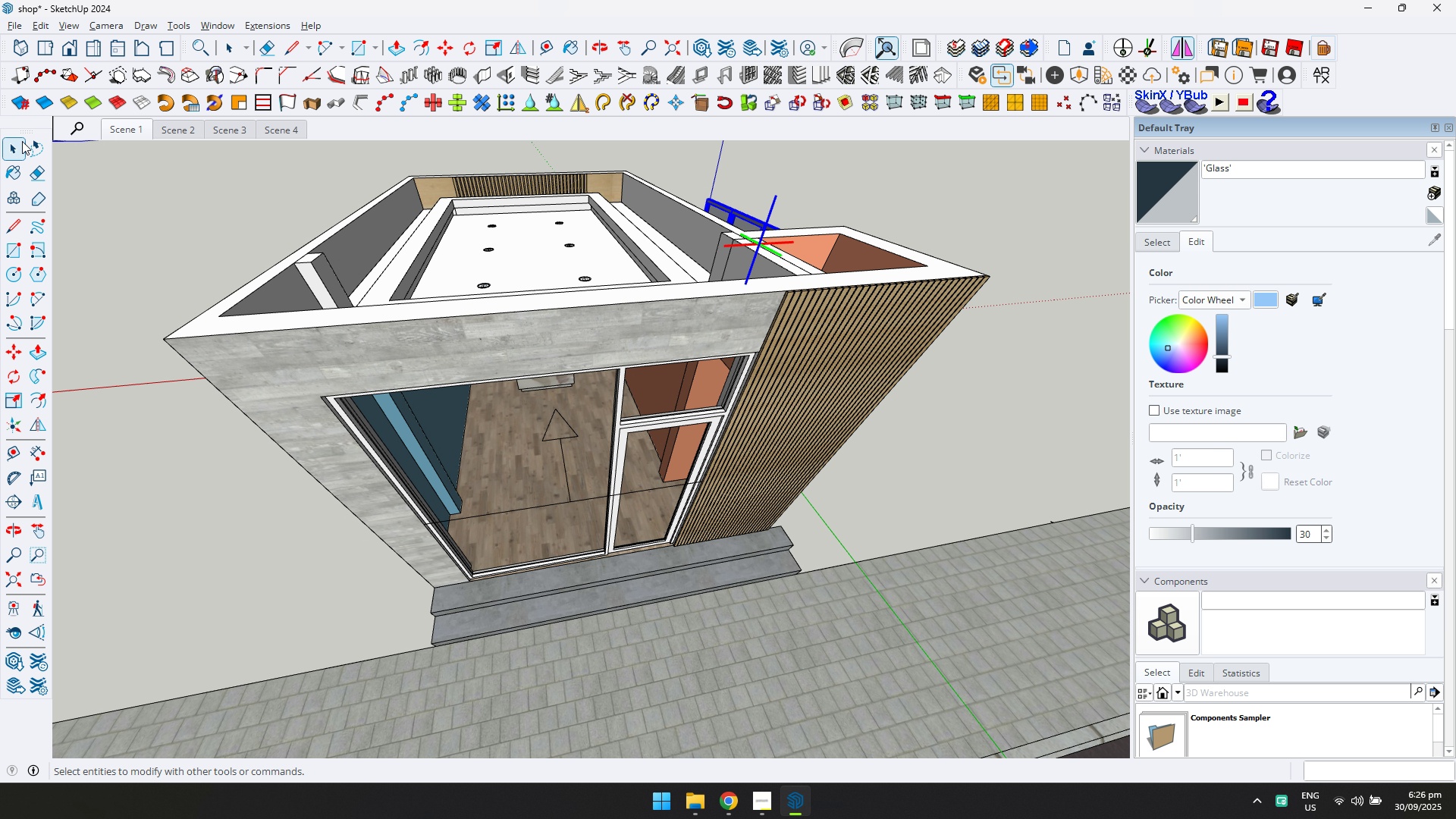 
left_click([20, 145])
 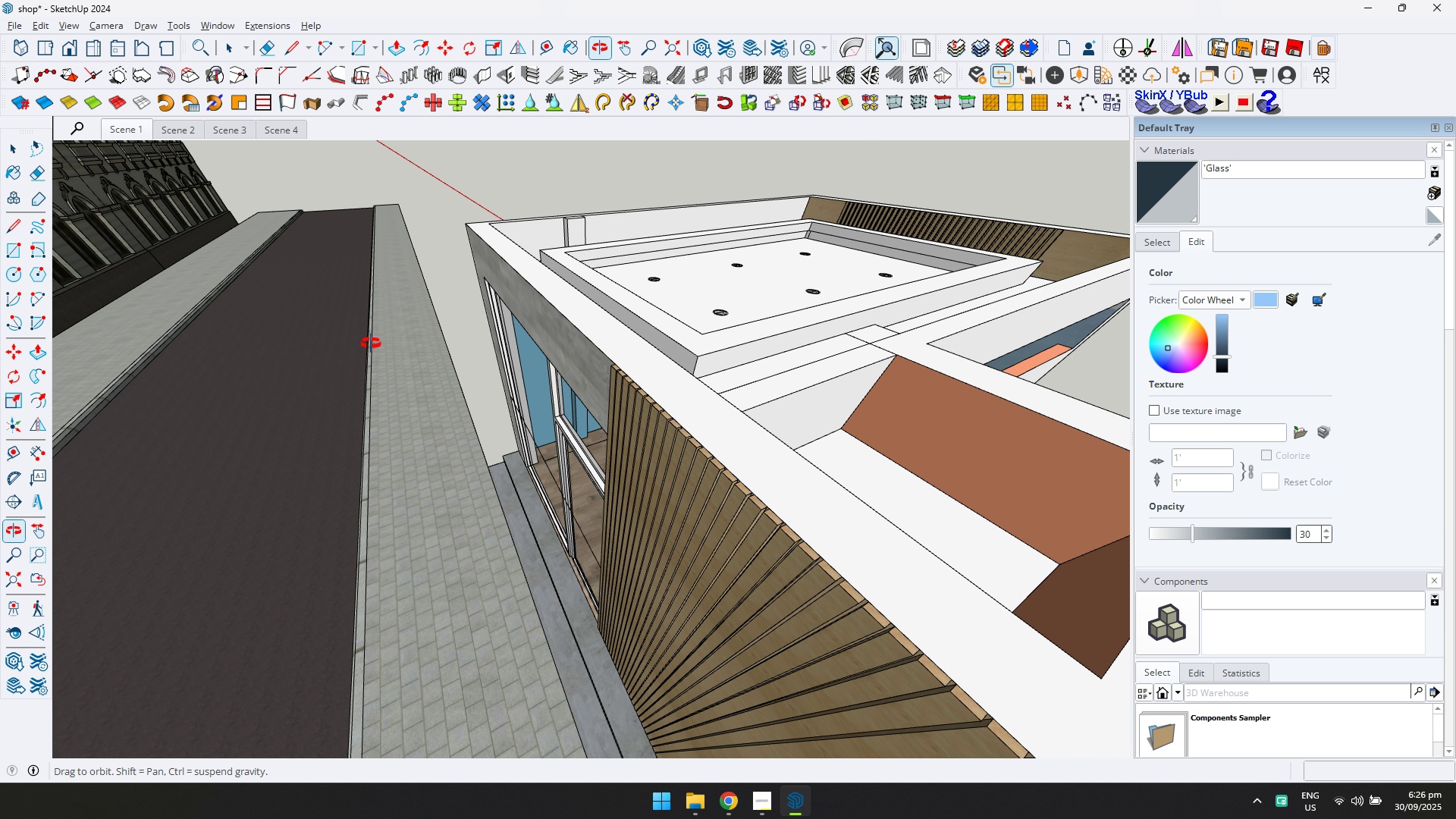 
hold_key(key=ShiftLeft, duration=0.43)
scroll: coordinate [651, 411], scroll_direction: down, amount: 4.0
 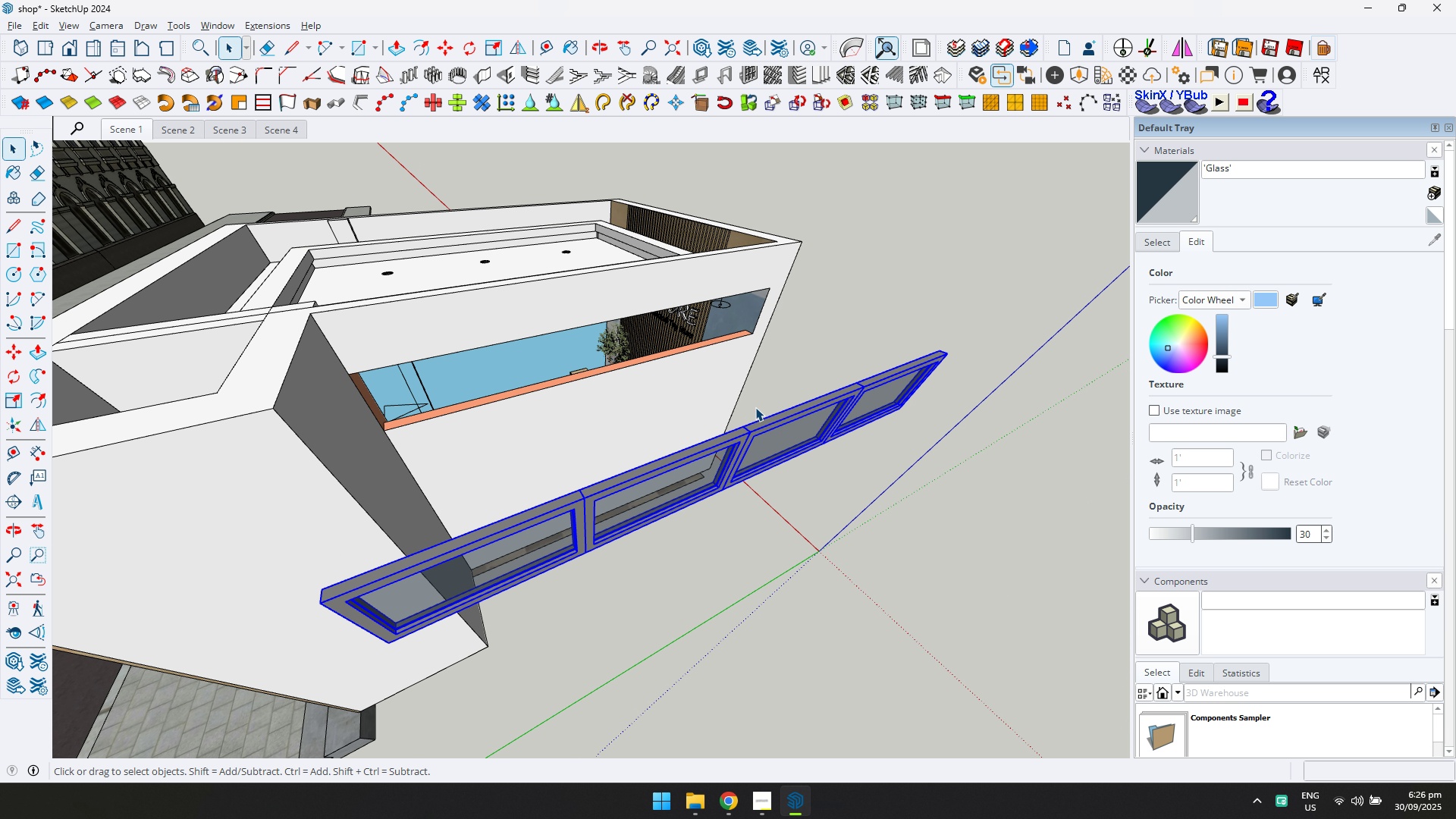 
scroll: coordinate [918, 425], scroll_direction: up, amount: 5.0
 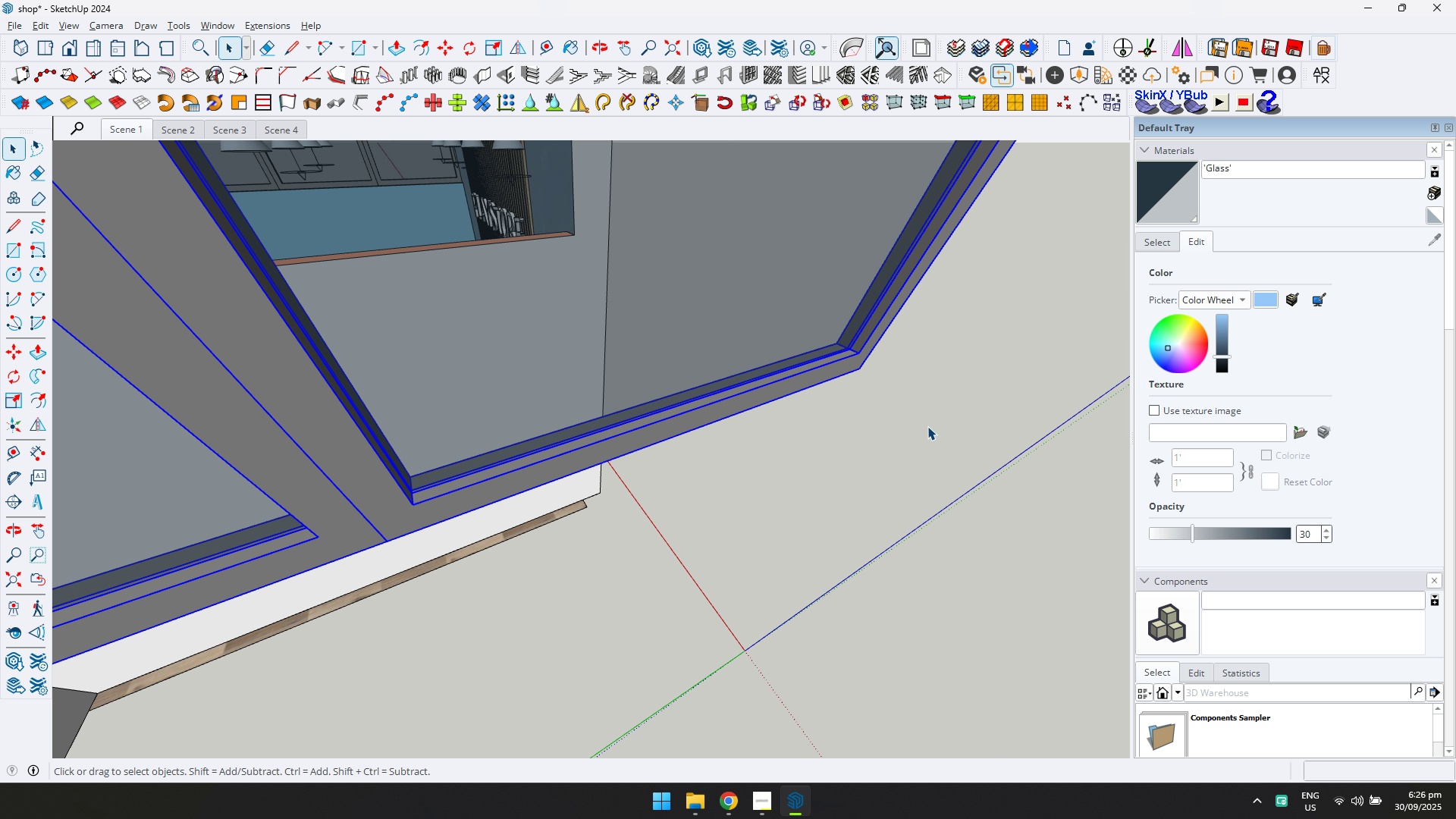 
key(M)
 